 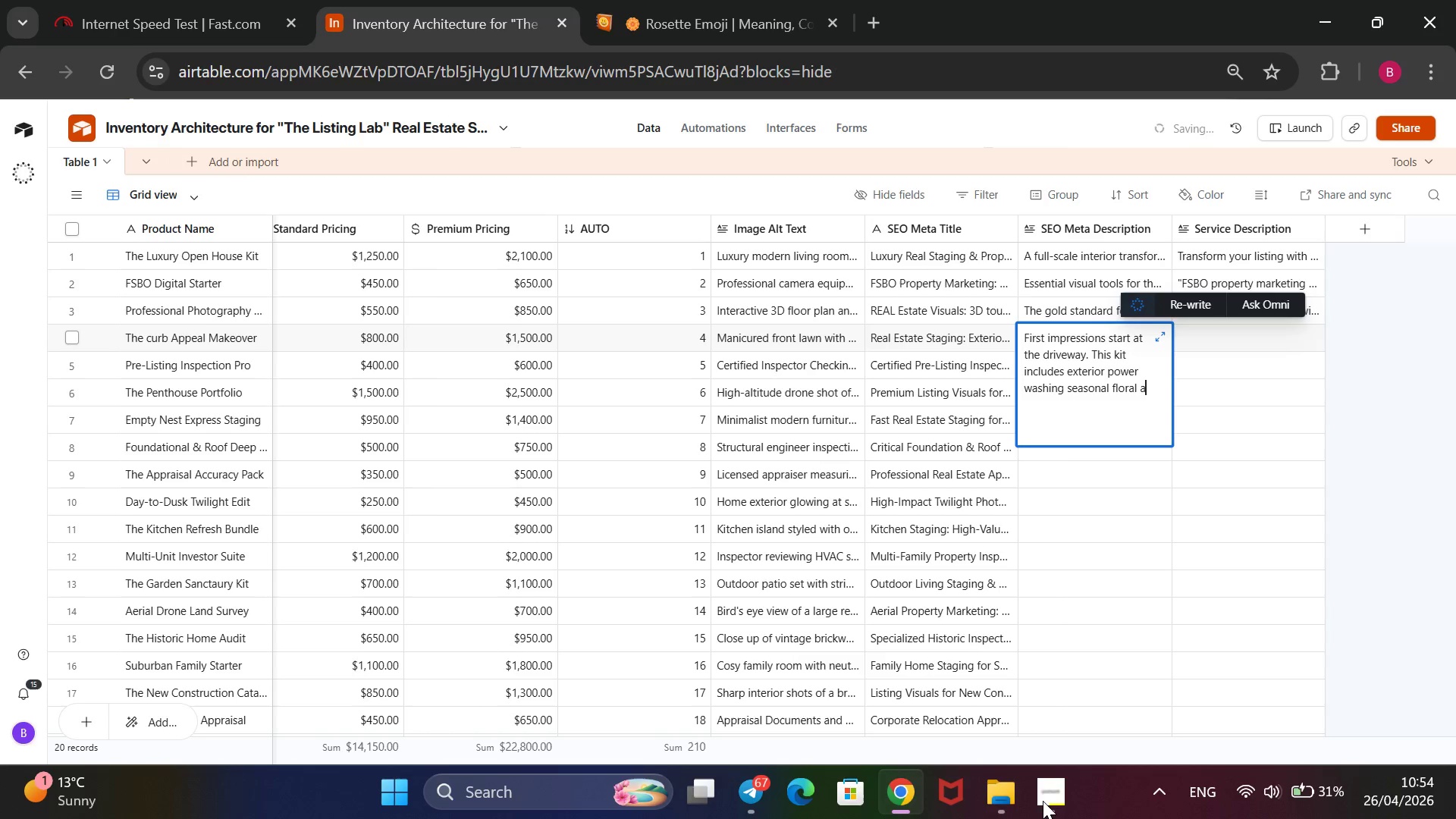 
hold_key(key=ArrowUp, duration=1.08)
 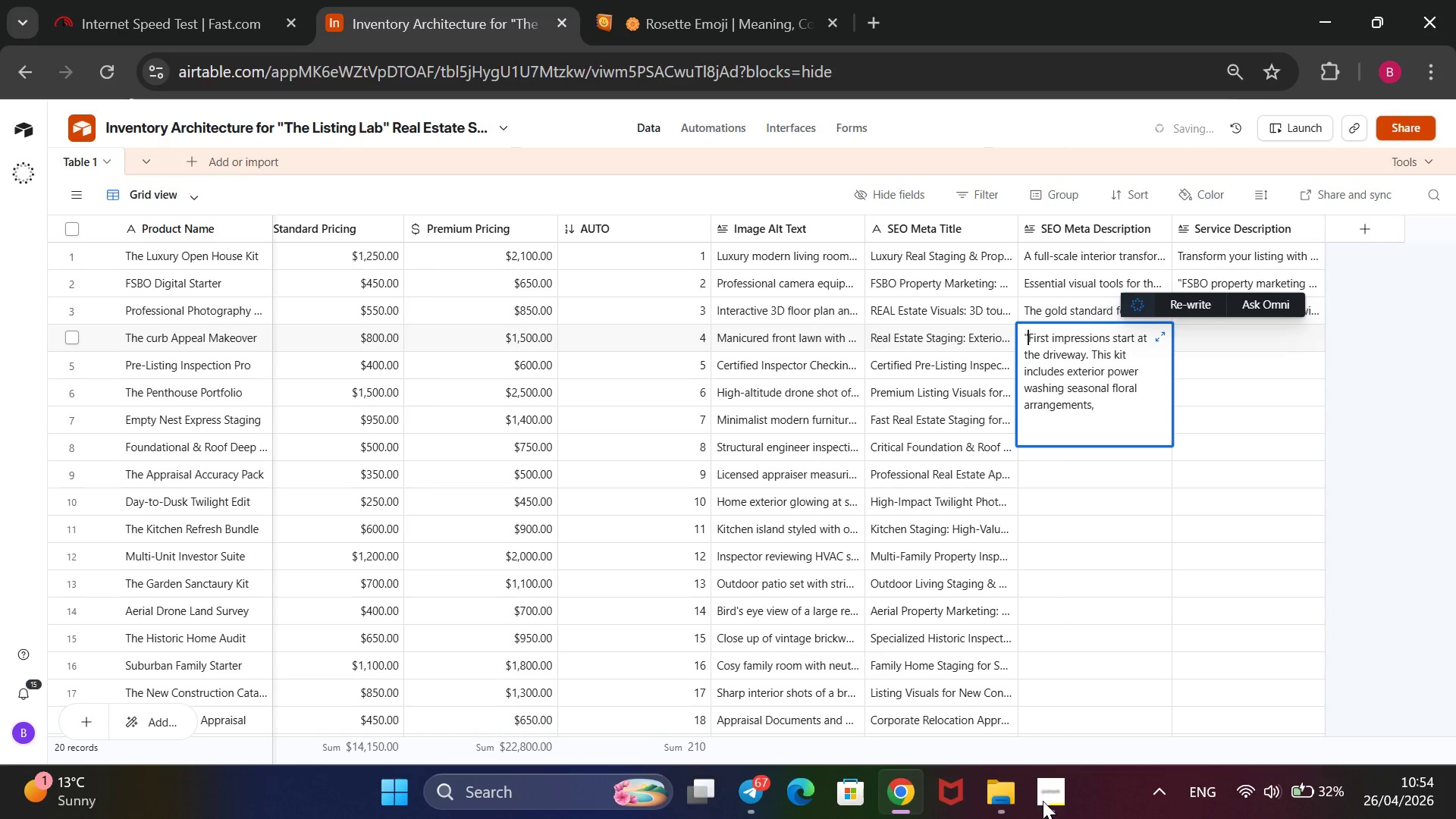 
hold_key(key=ArrowDown, duration=0.67)
 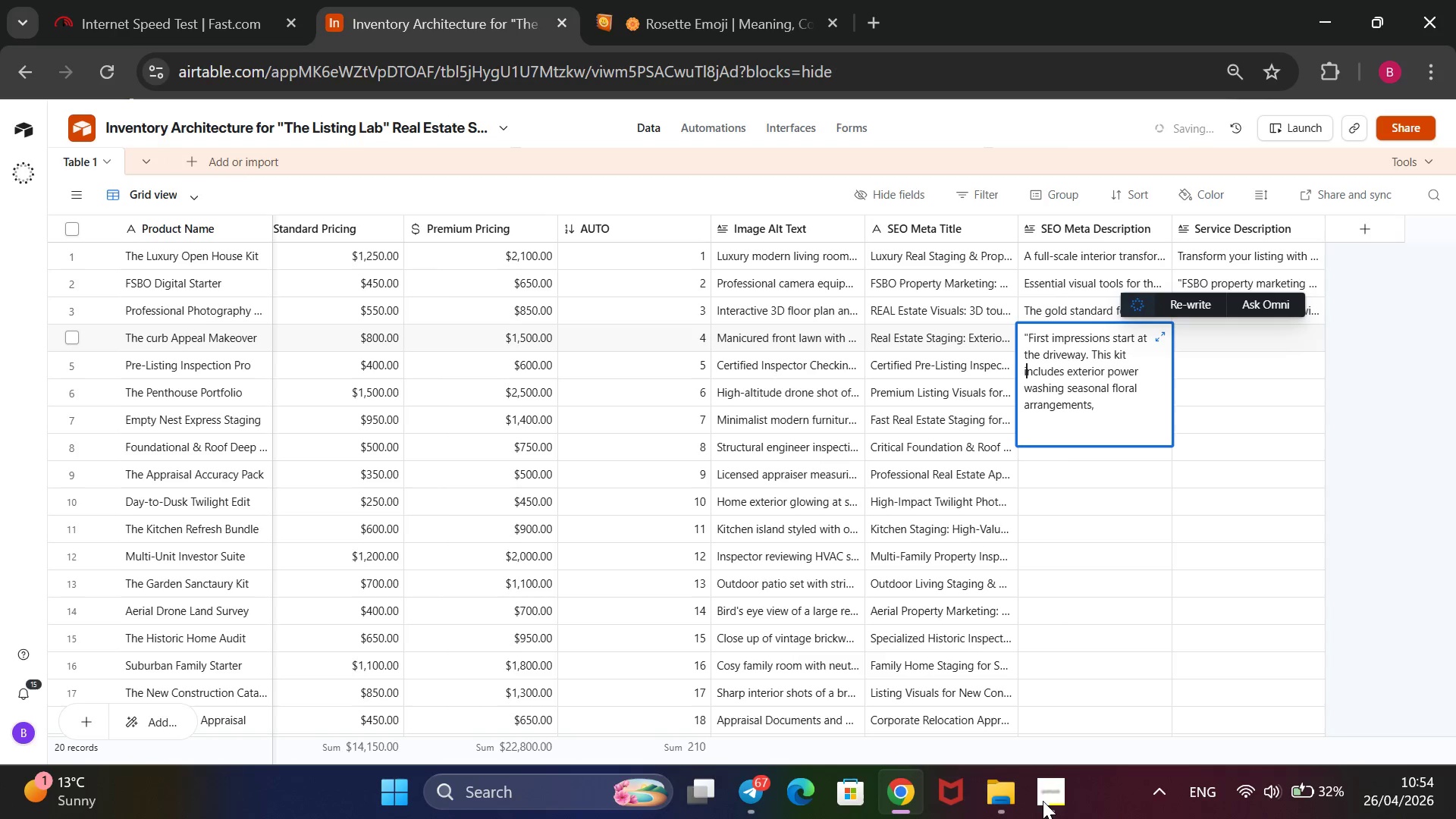 
key(ArrowDown)
 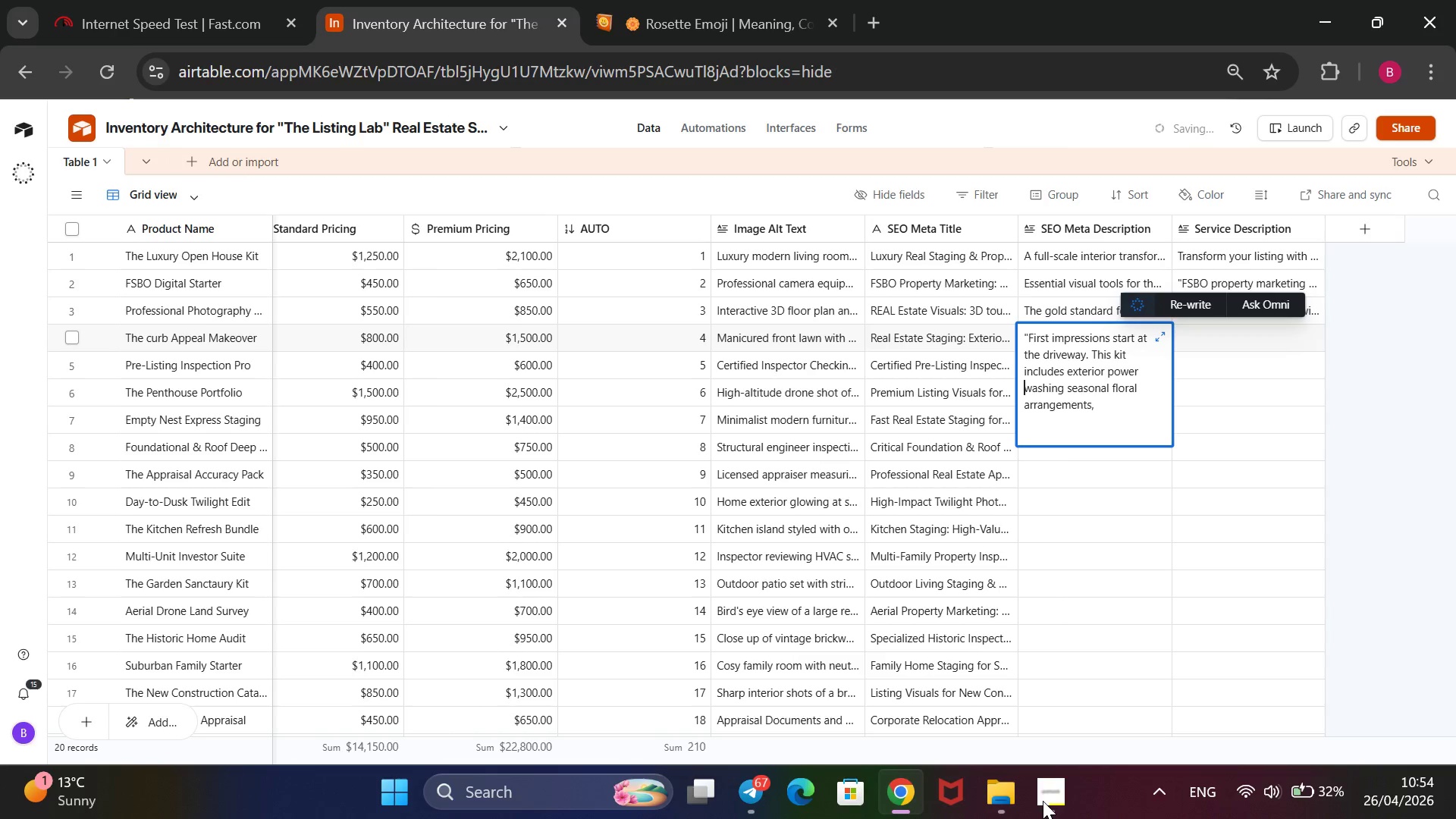 
key(ArrowDown)
 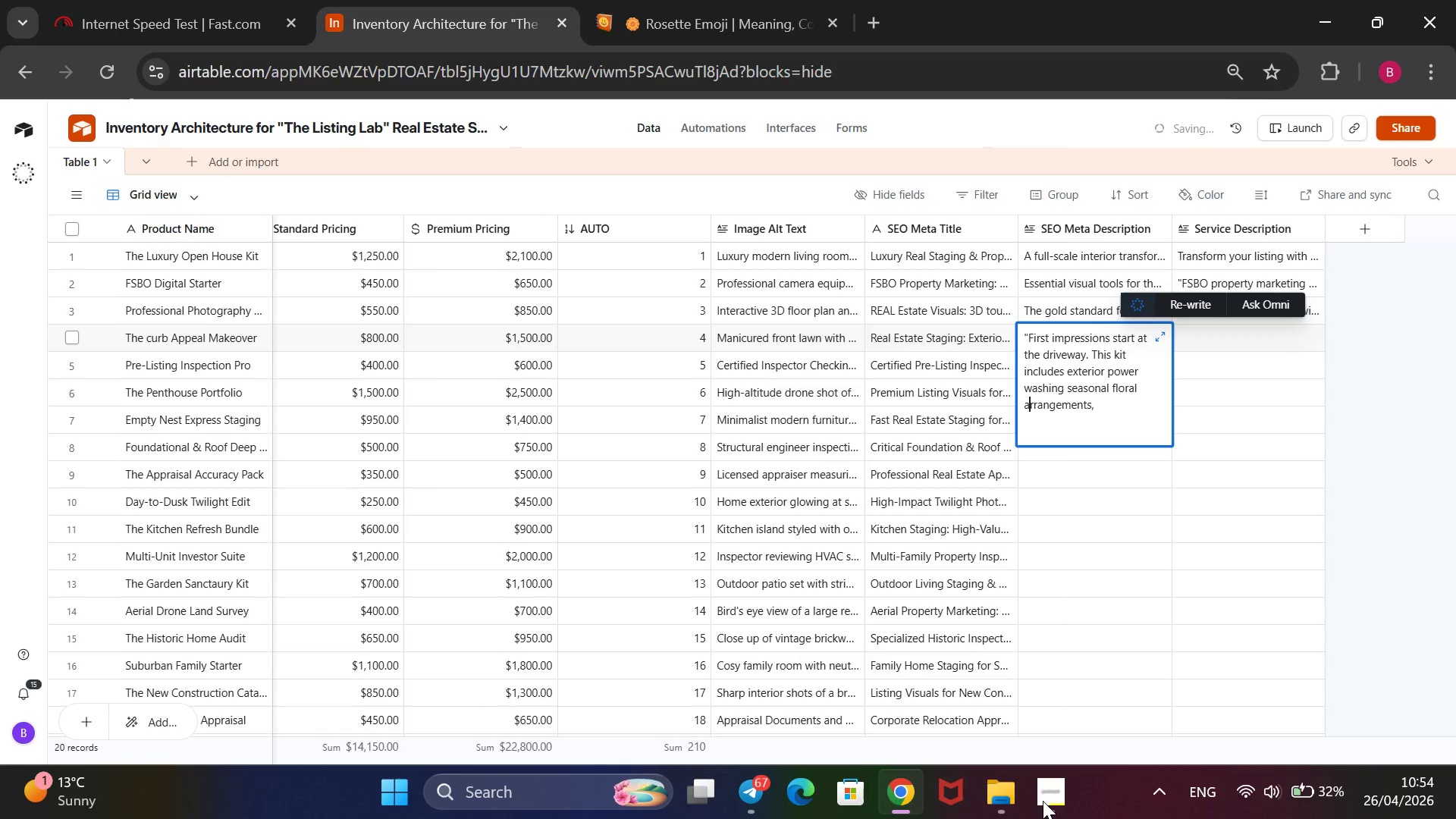 
hold_key(key=ArrowRight, duration=0.97)
 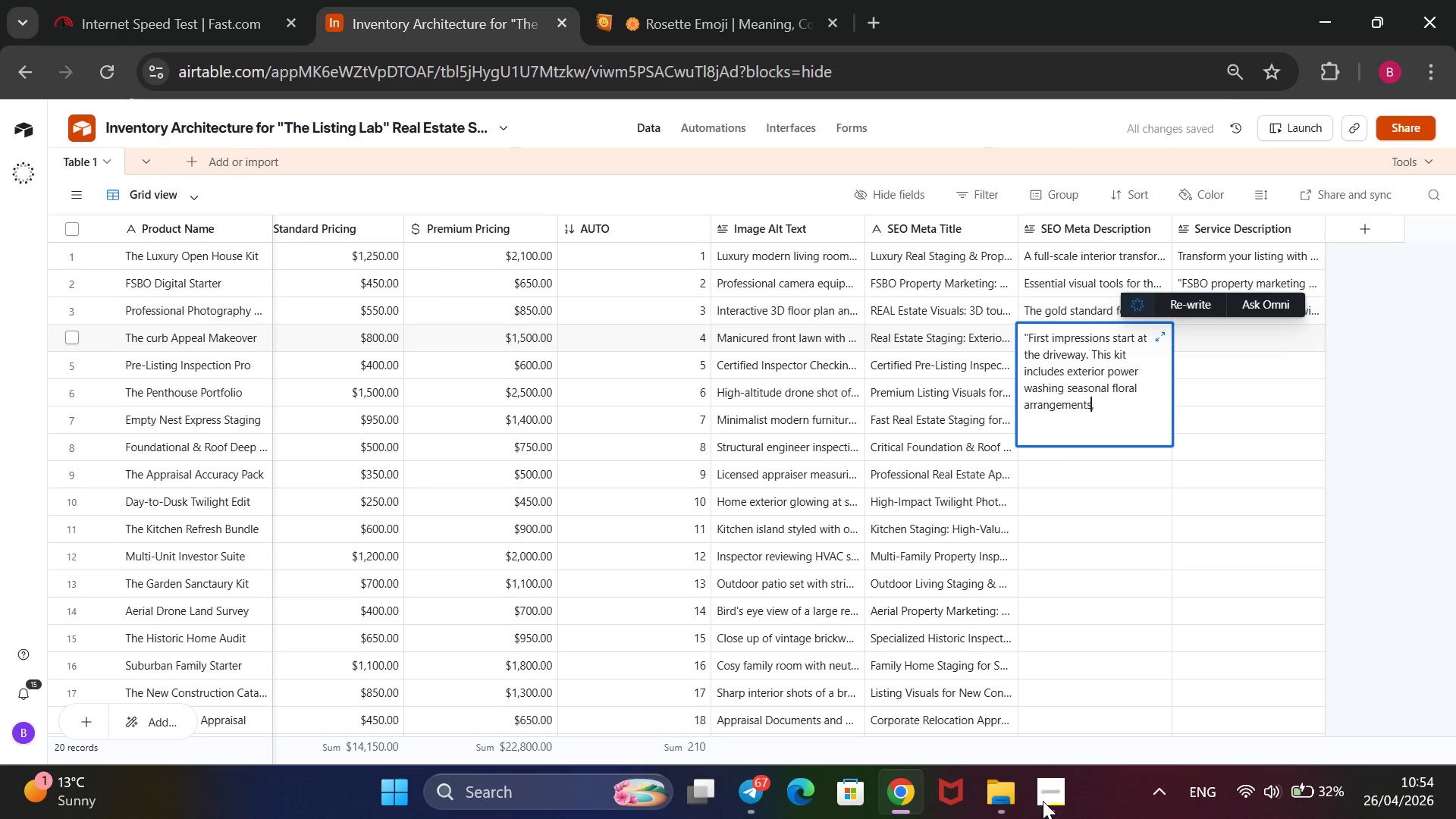 
key(ArrowRight)
 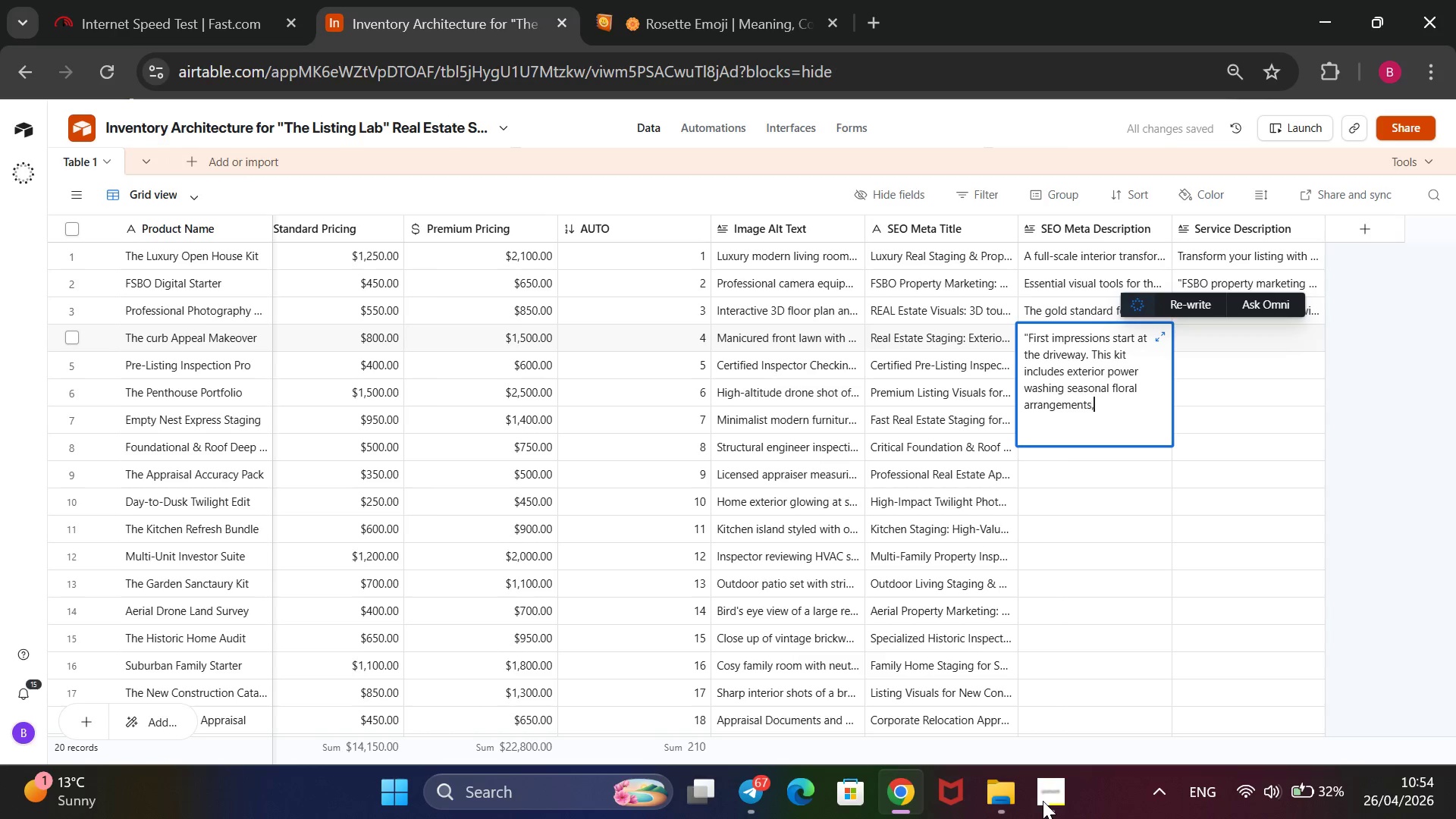 
key(ArrowRight)
 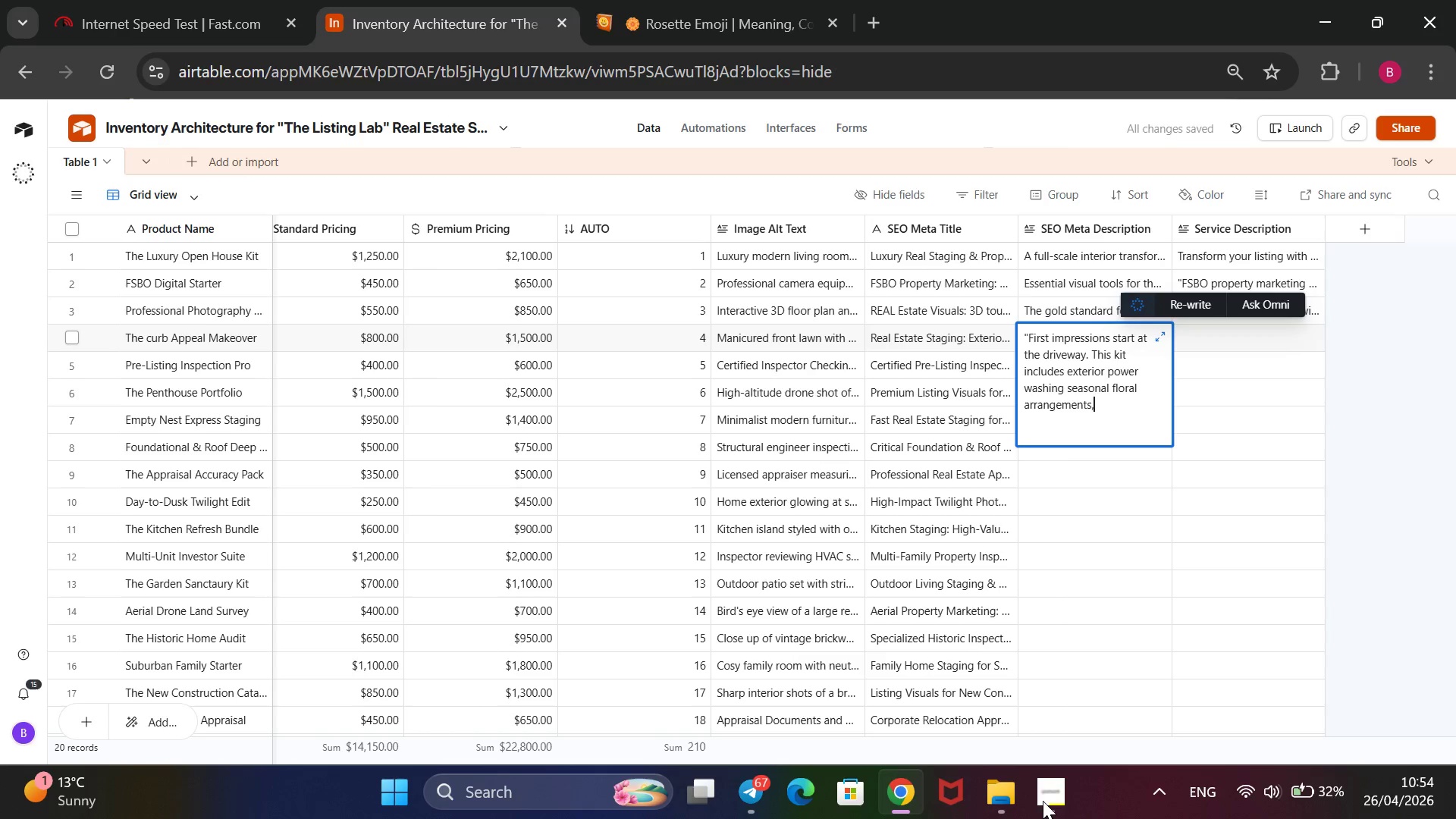 
key(Shift+ShiftRight)
 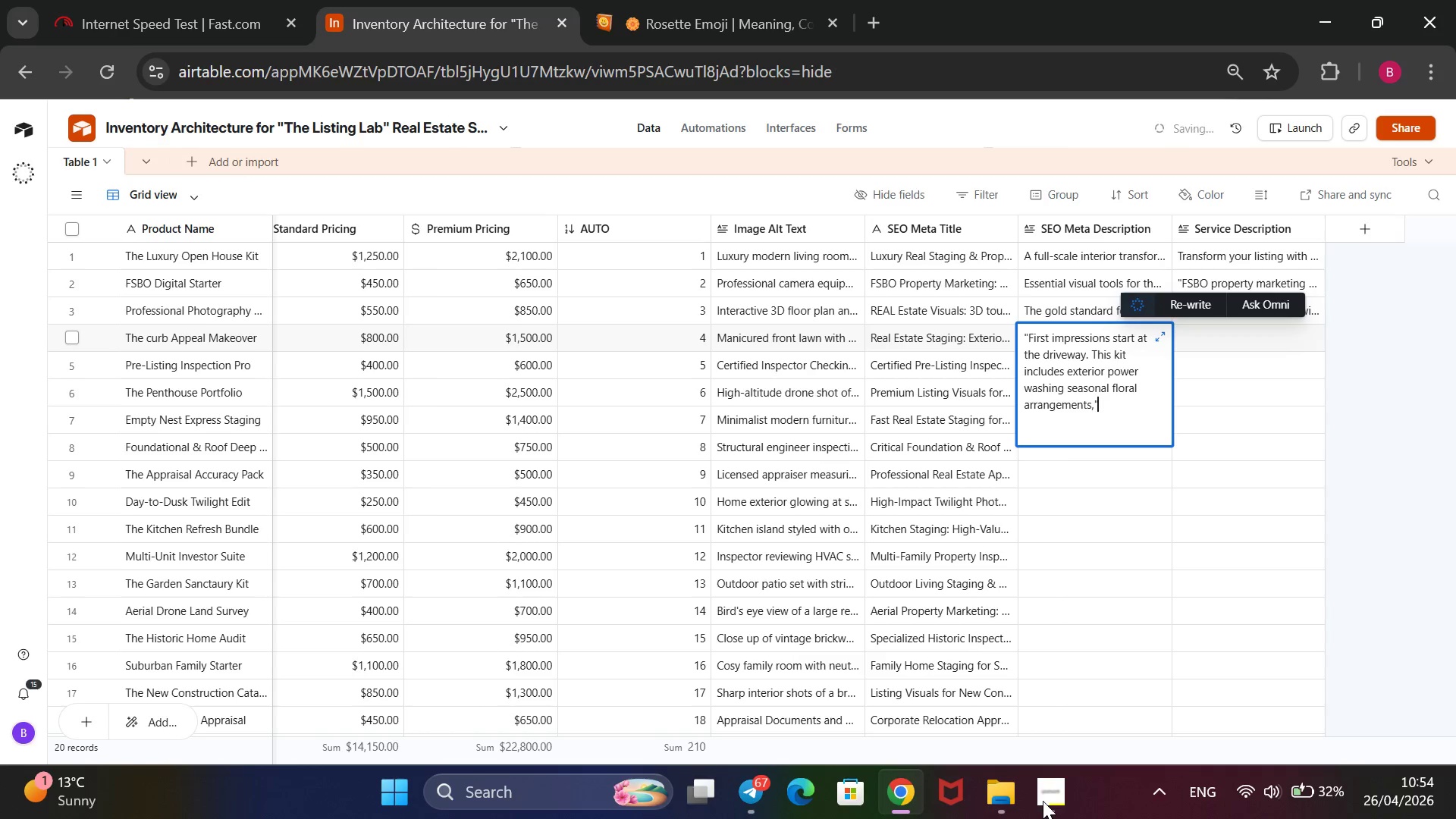 
key(Shift+2)
 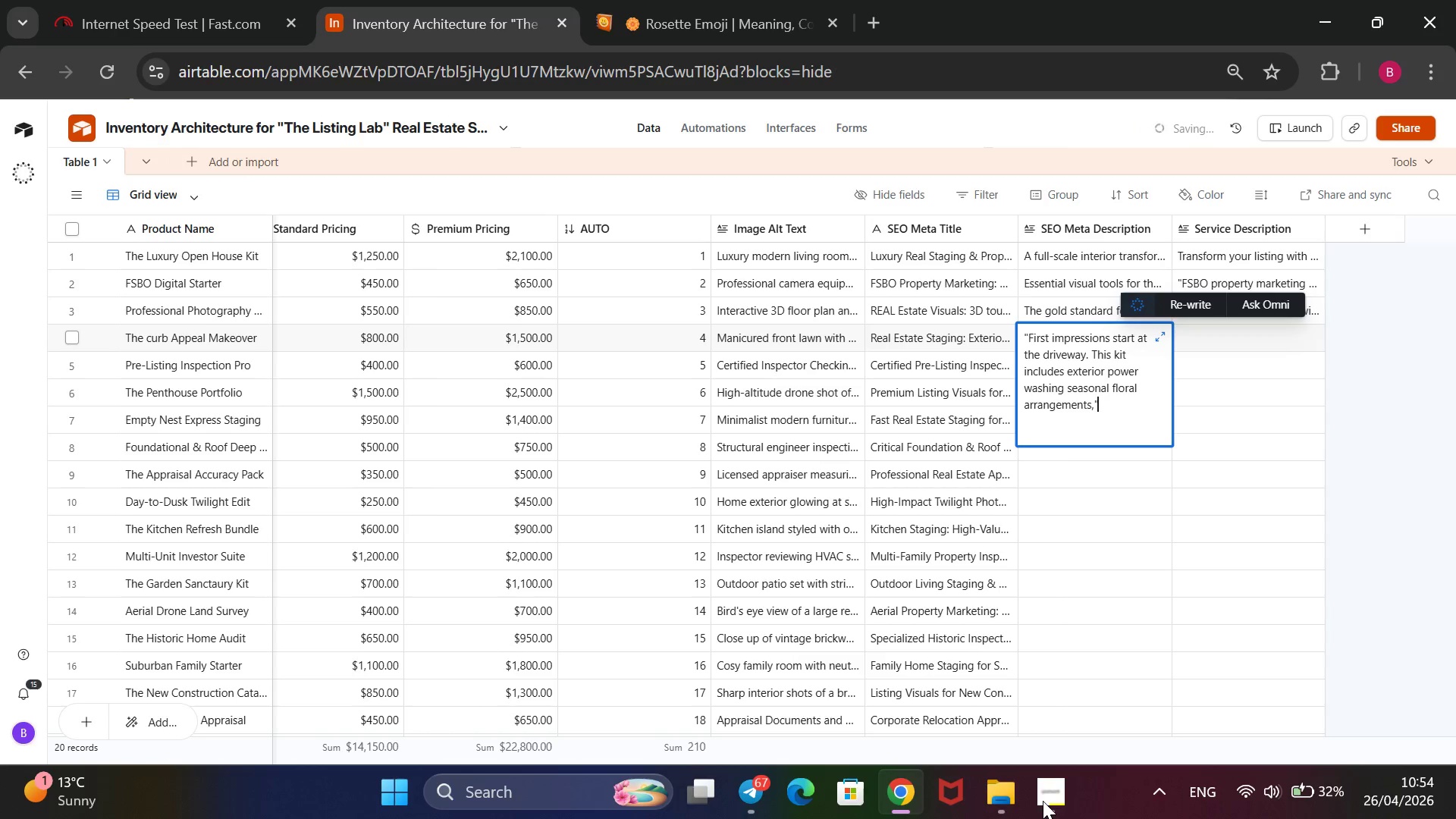 
key(ArrowLeft)
 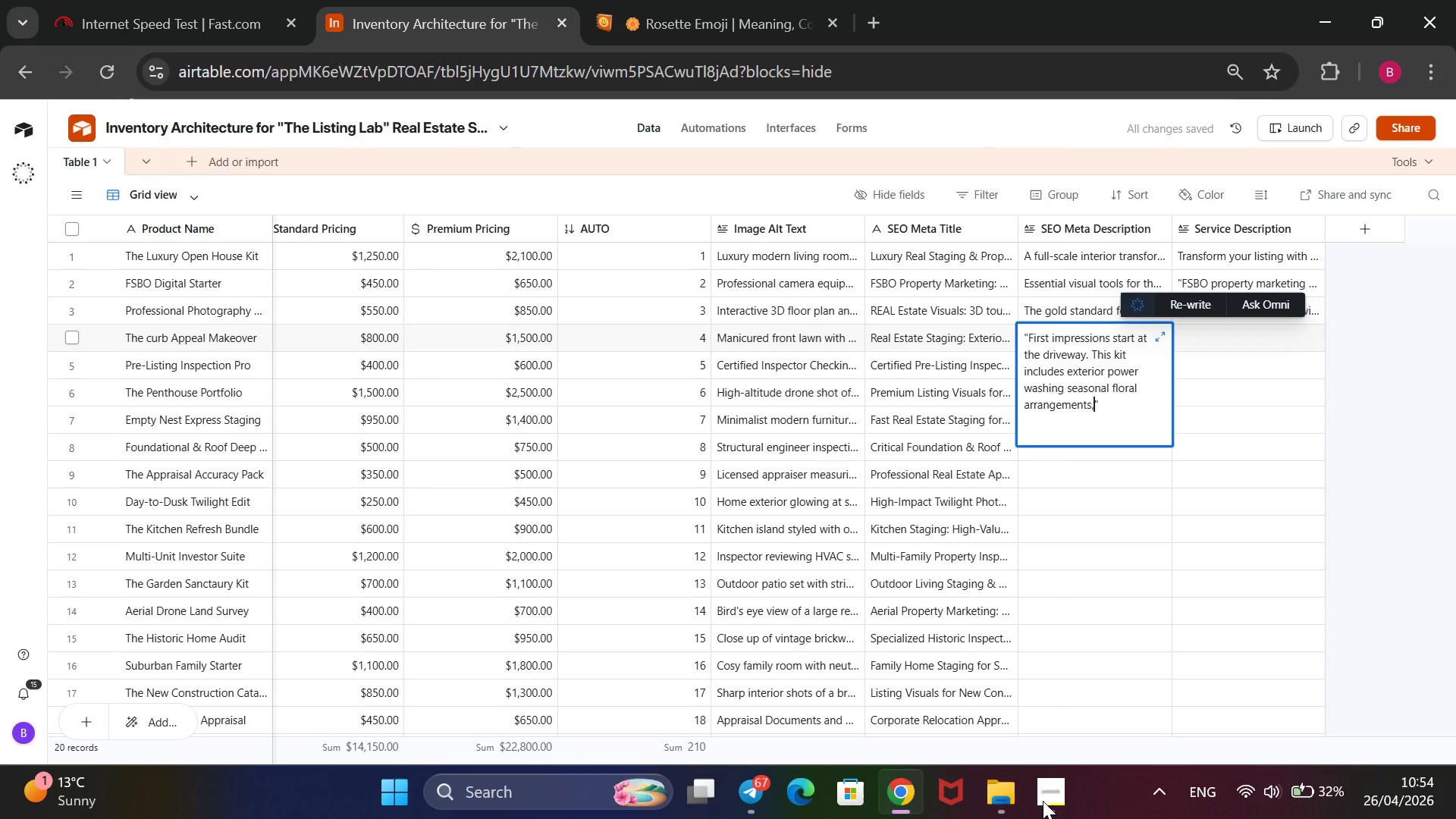 
type( adn professional photography of the hoe)
key(Backspace)
type(me`s facase an )
key(Backspace)
type(s )
key(Backspace)
key(Backspace)
key(Backspace)
key(Backspace)
key(Backspace)
key(Backspace)
key(Backspace)
type(de and landc)
key(Backspace)
type(sac)
key(Backspace)
key(Backspace)
type(capig)
key(Backspace)
type(ng.)
 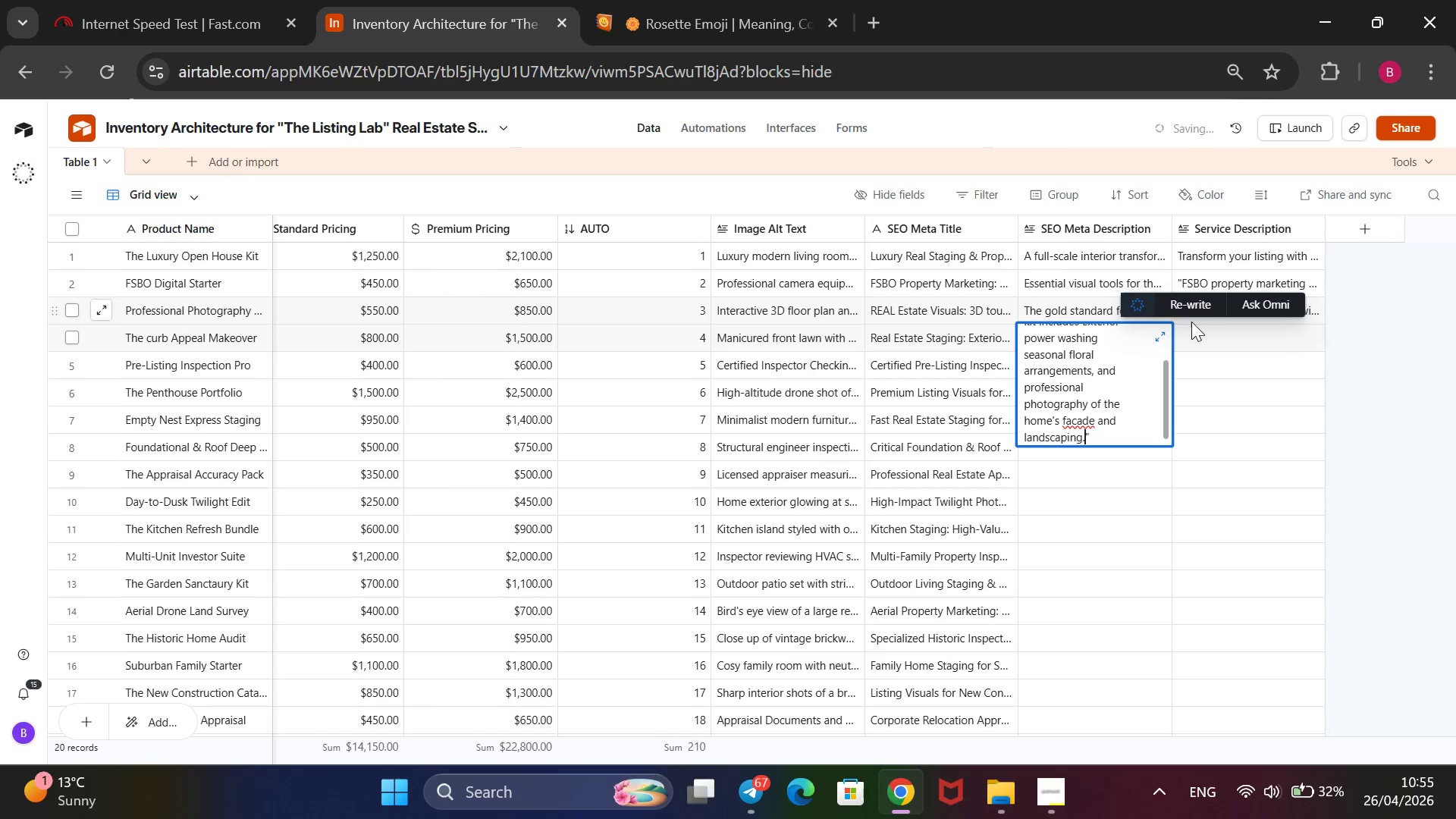 
left_click([1201, 328])
 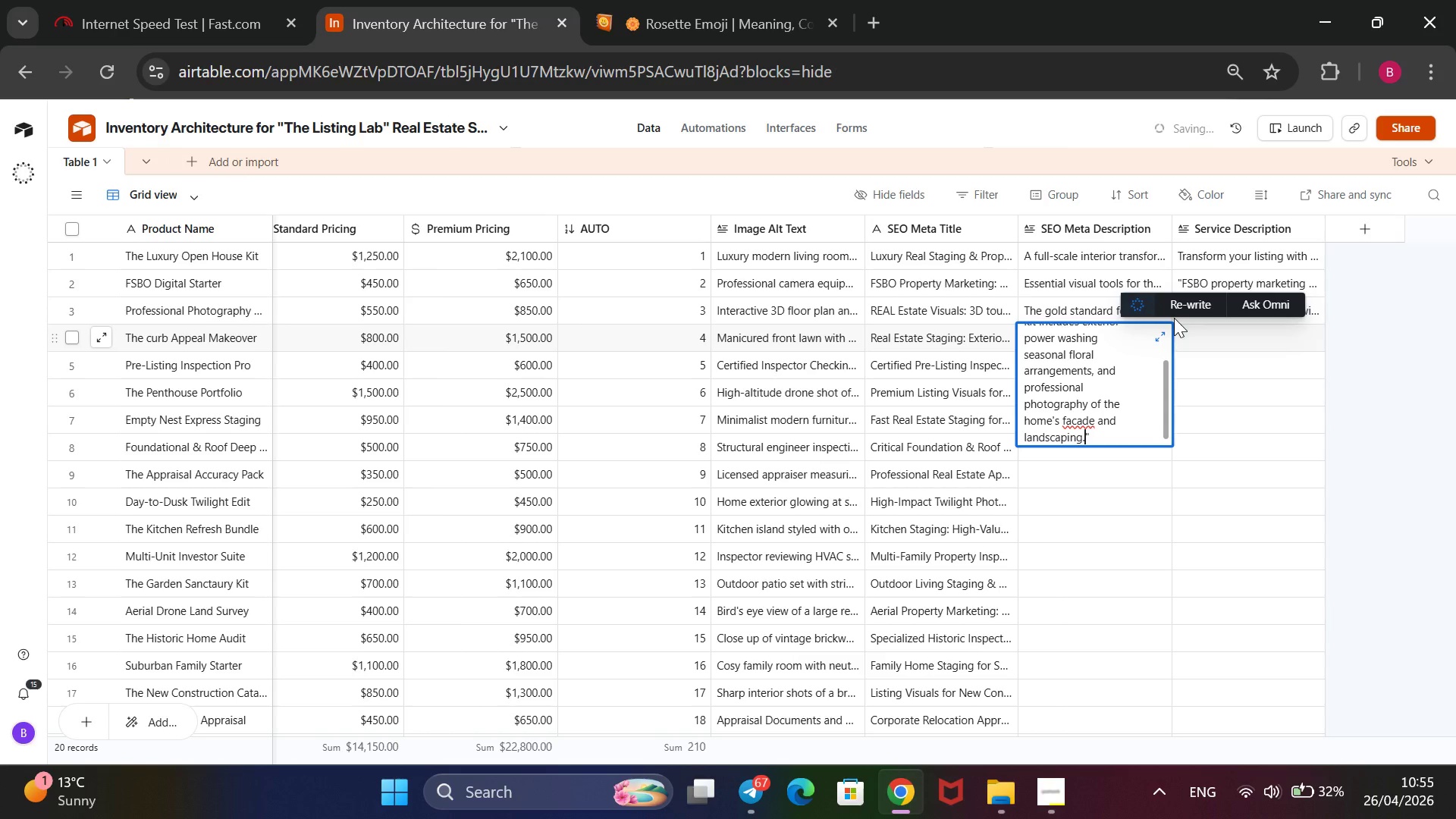 
type(Reduc)
 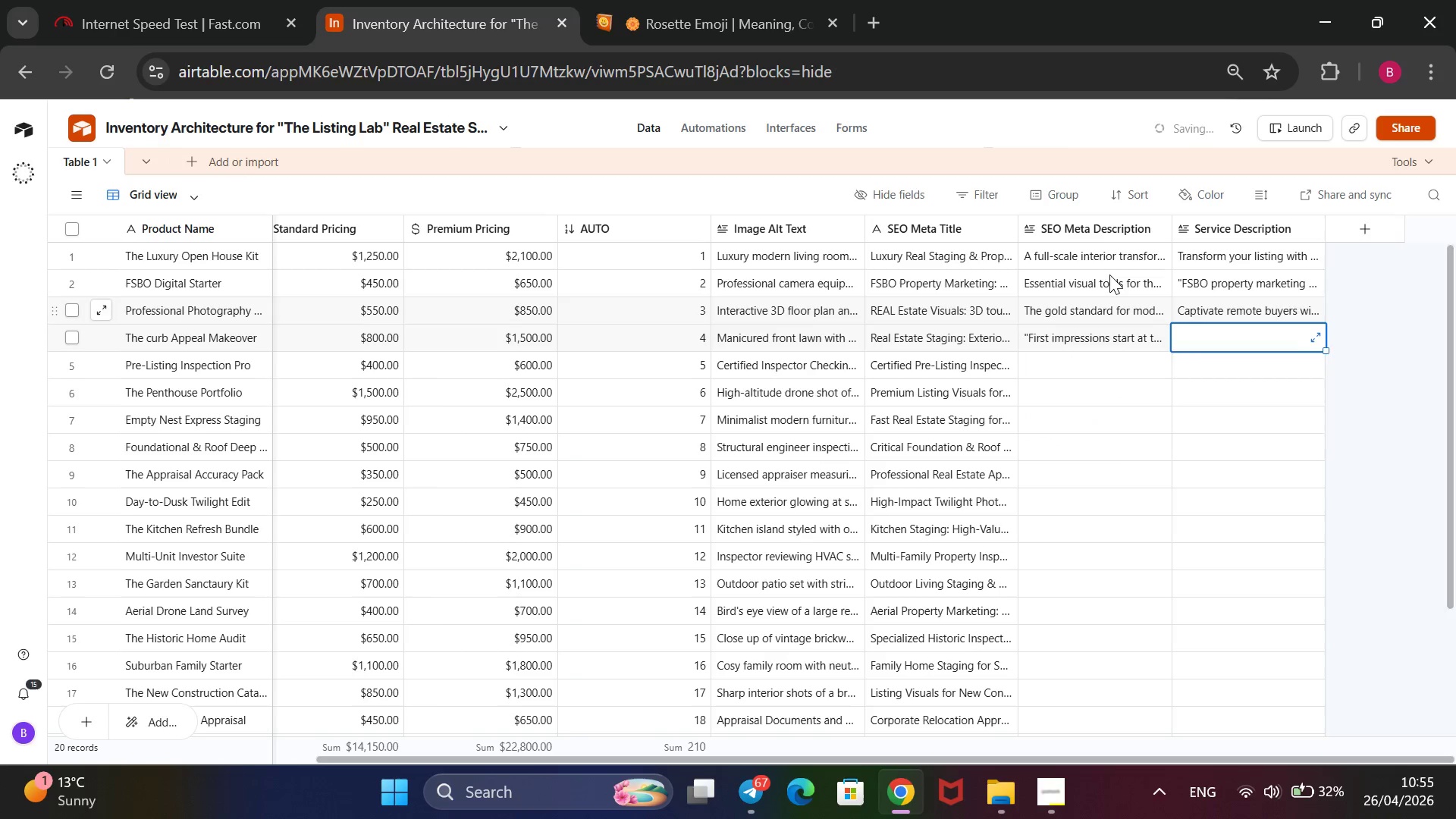 
type(e clo)
 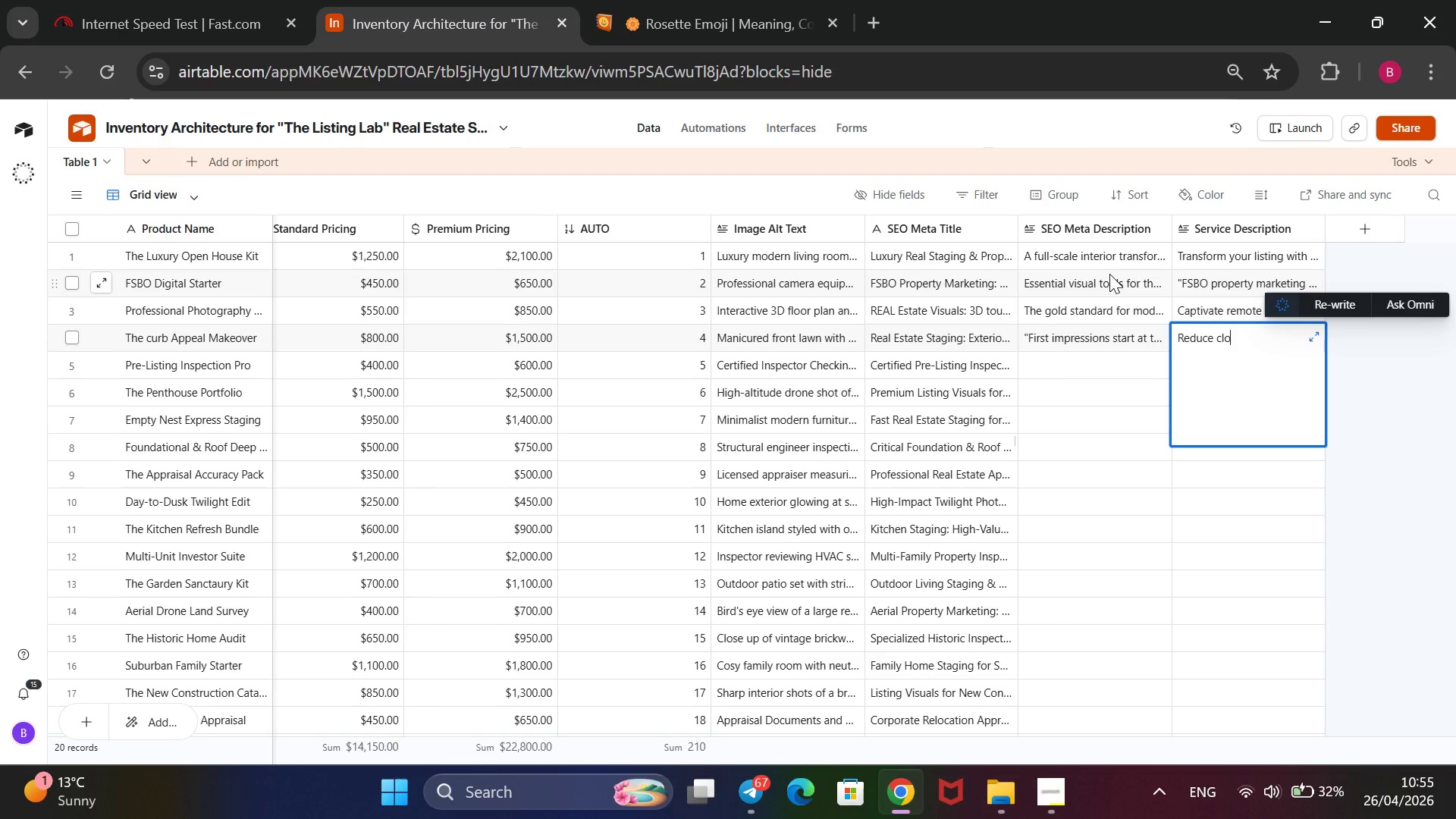 
hold_key(key=Backspace, duration=1.02)
 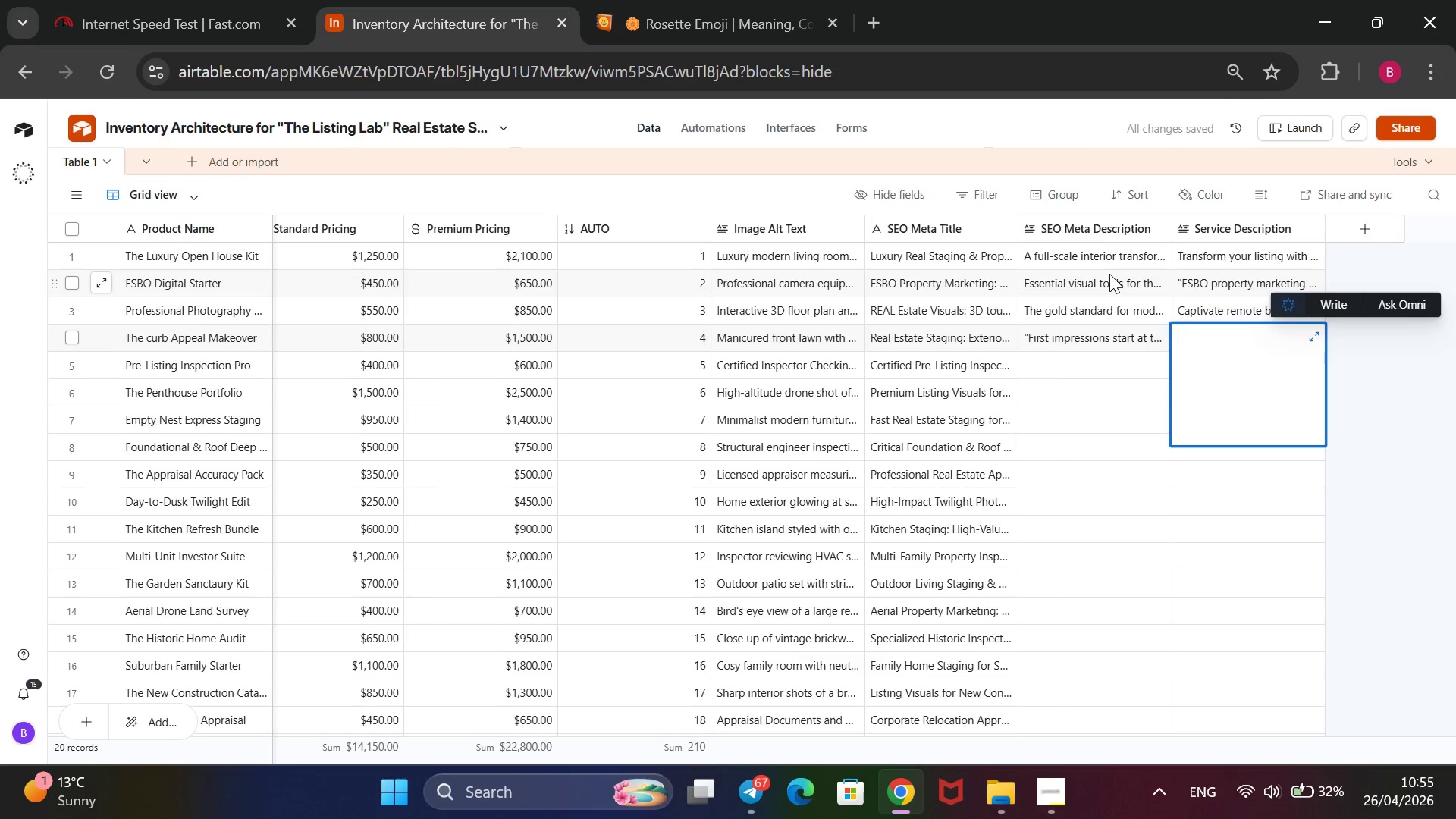 
type(Boost your home`s first impression with expert real estate staging for exteriors )
key(Backspace)
type(. Professional curb appeal services designed f)
key(Backspace)
type(to drive more foor)
key(Backspace)
type(t traffic.)
 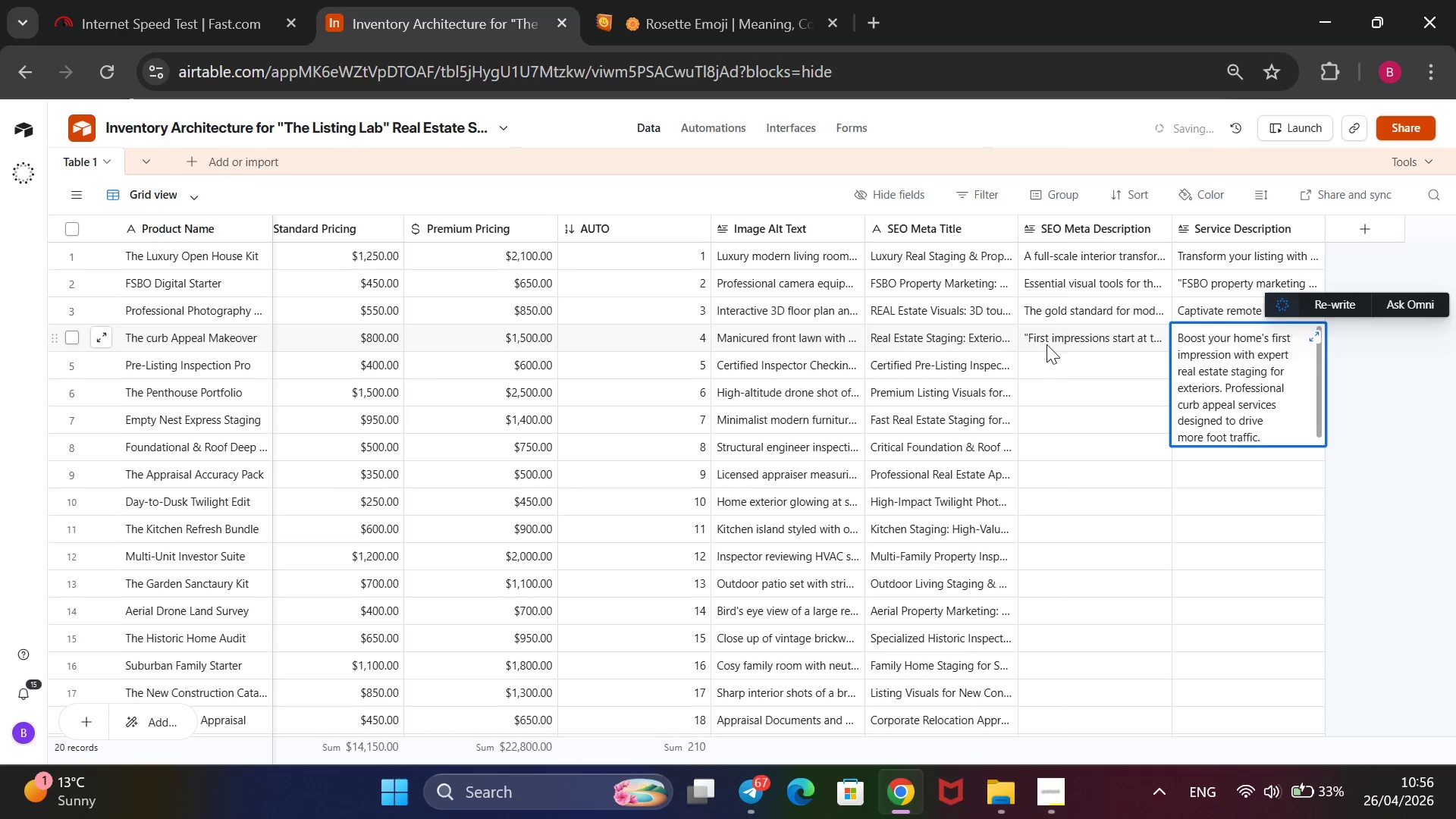 
left_click([1053, 365])
 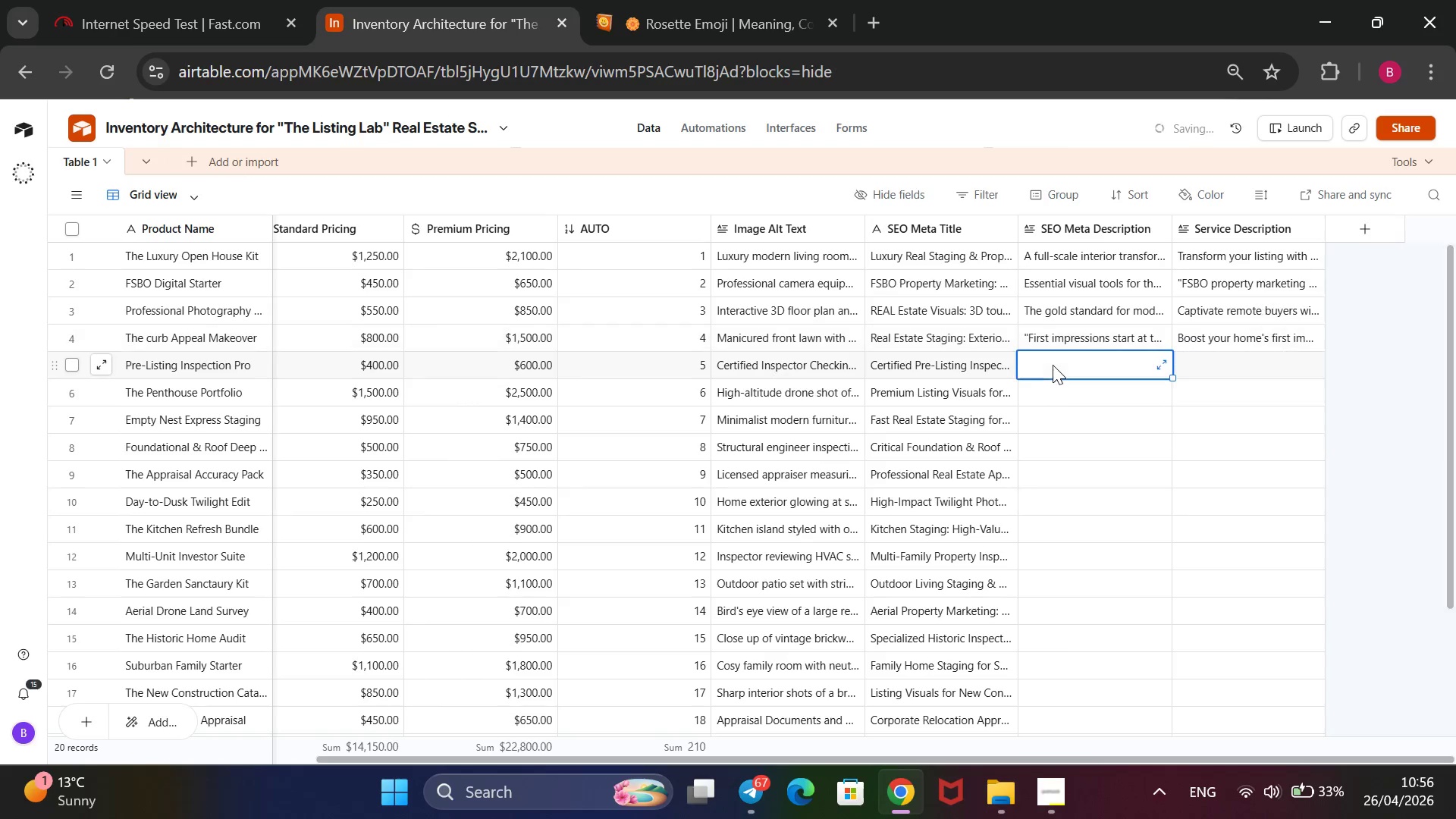 
type(A proacr)
 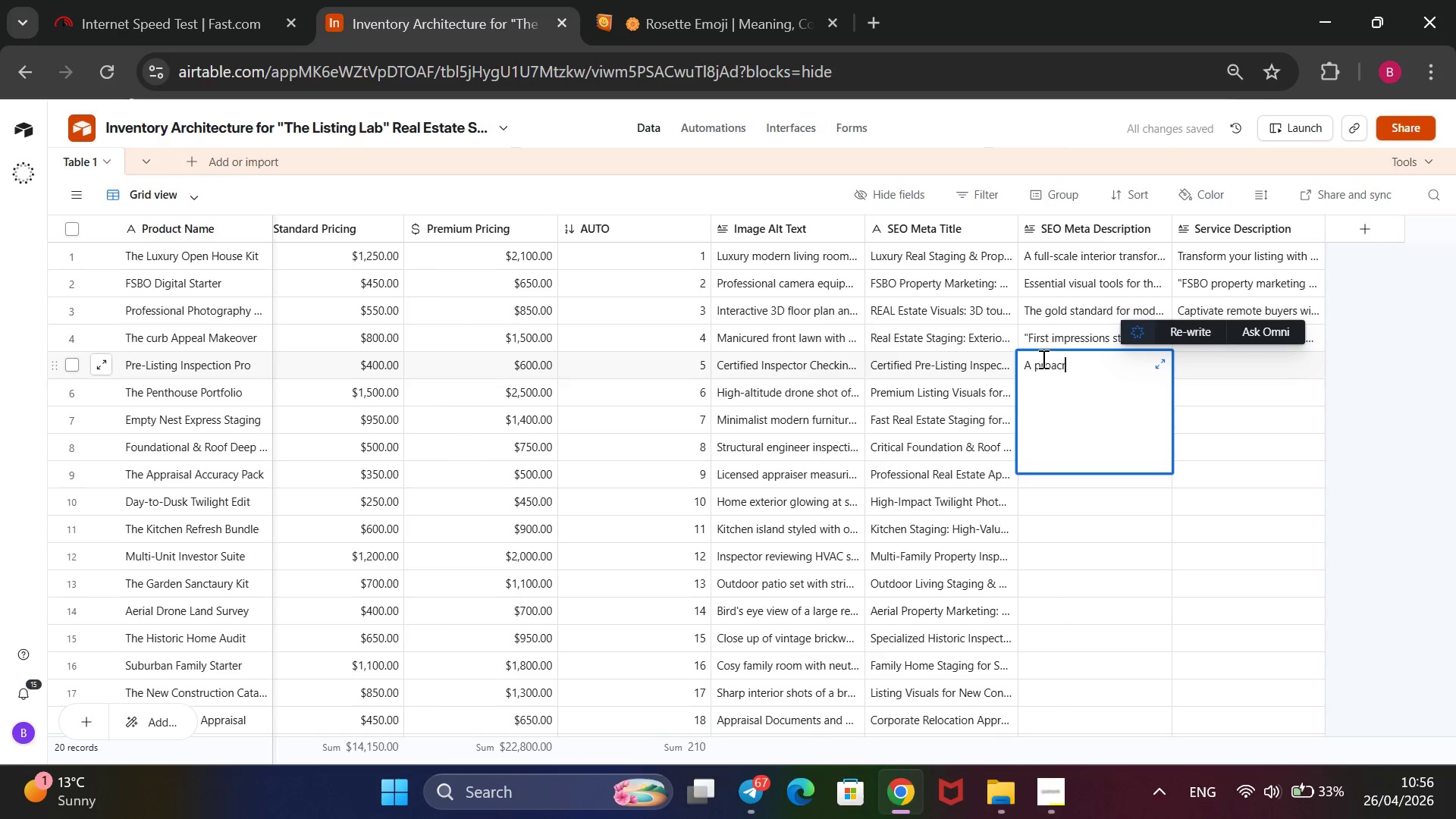 
type(ive deep-dive )
 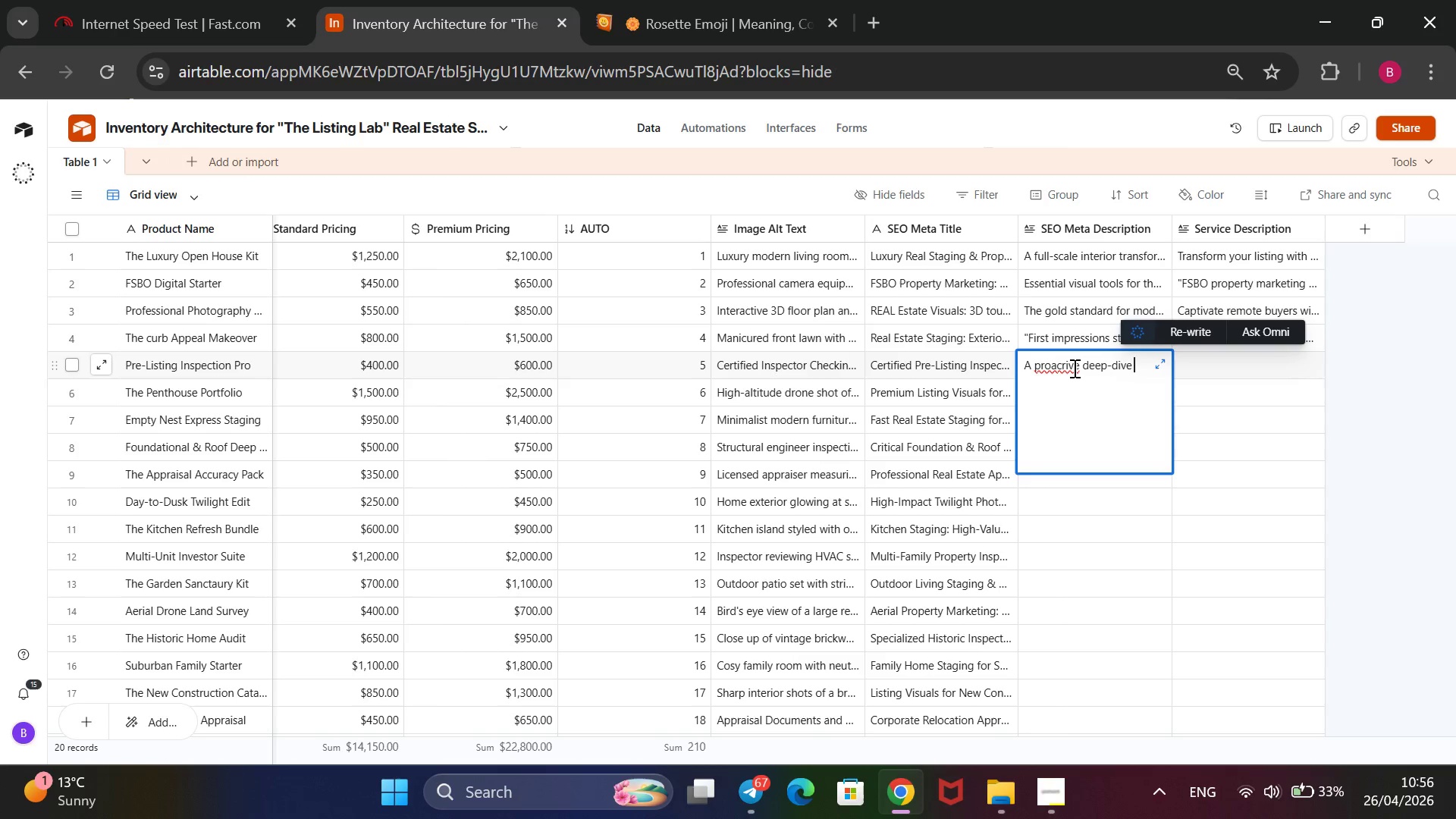 
left_click([1073, 368])
 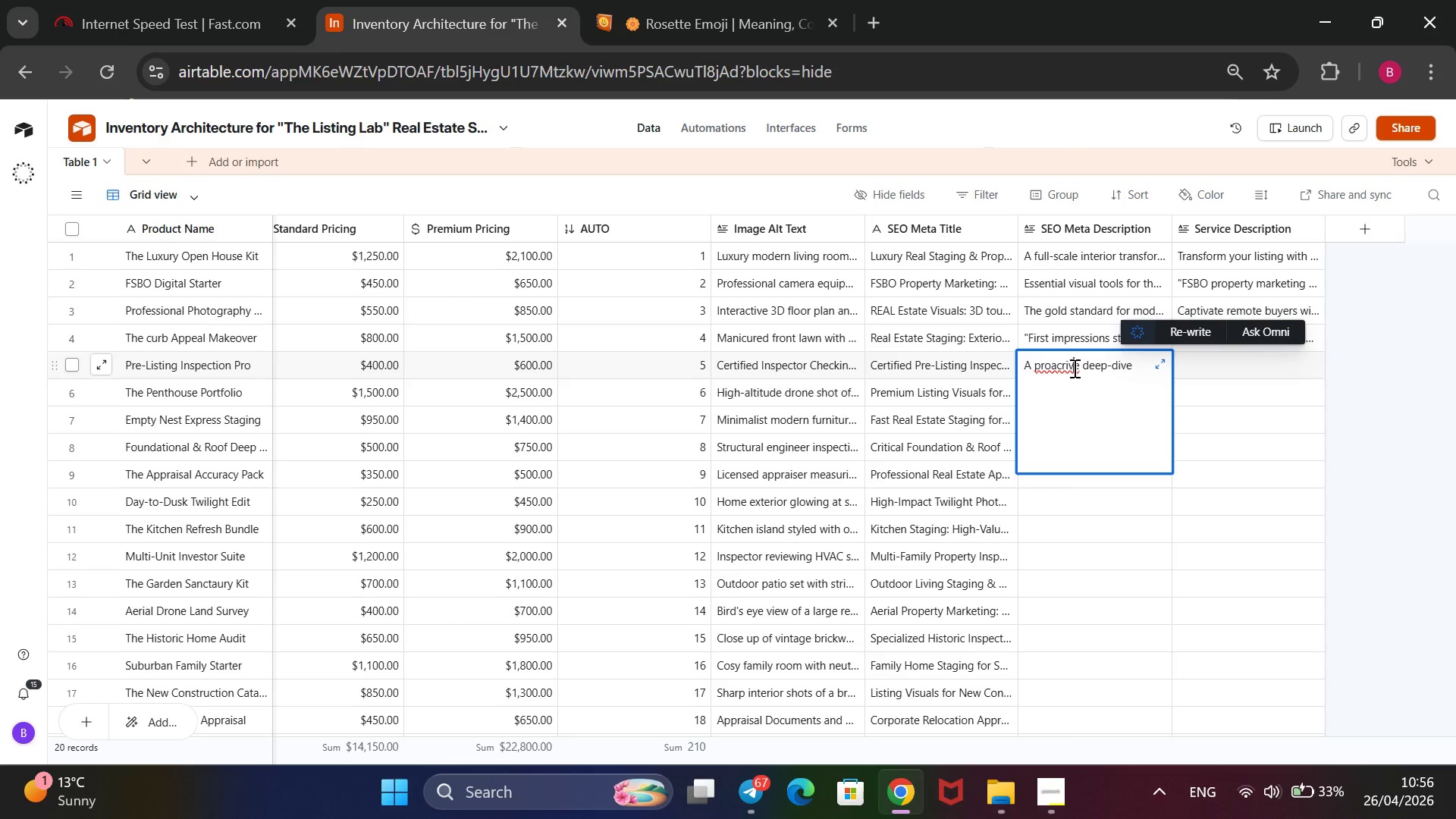 
key(ArrowLeft)
 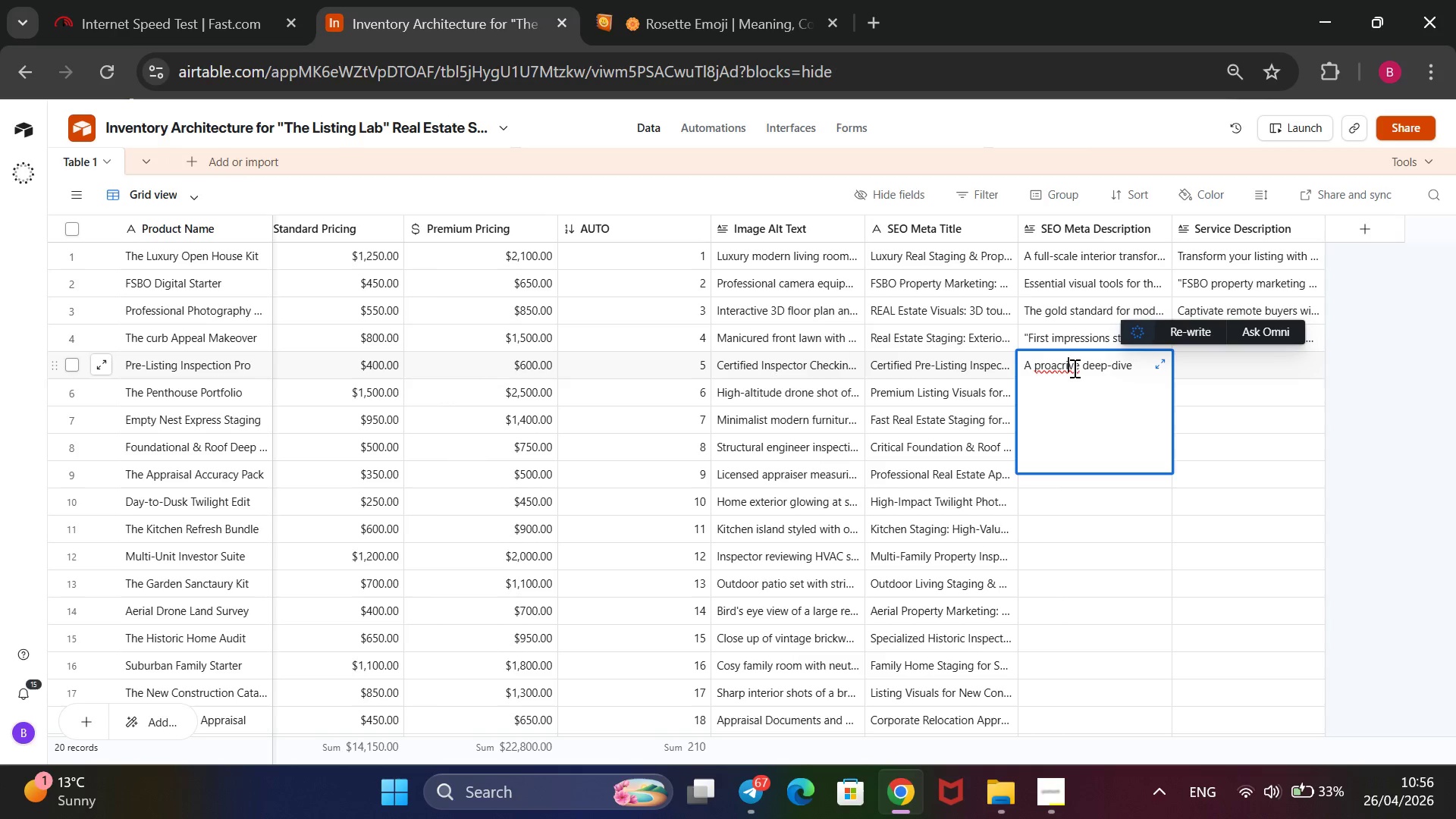 
key(ArrowLeft)
 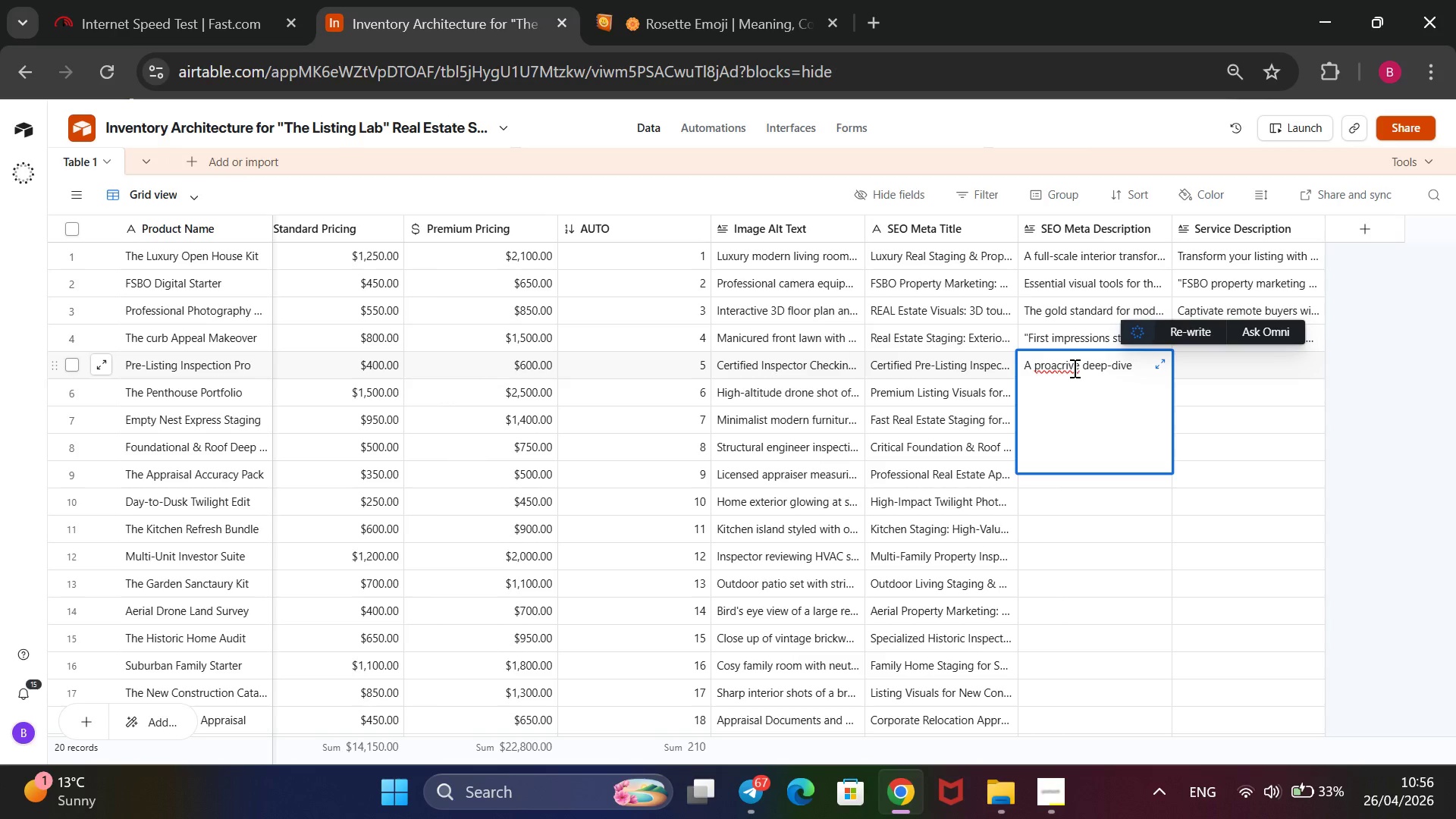 
key(Backspace)
type(t into the home`s mechanical )
 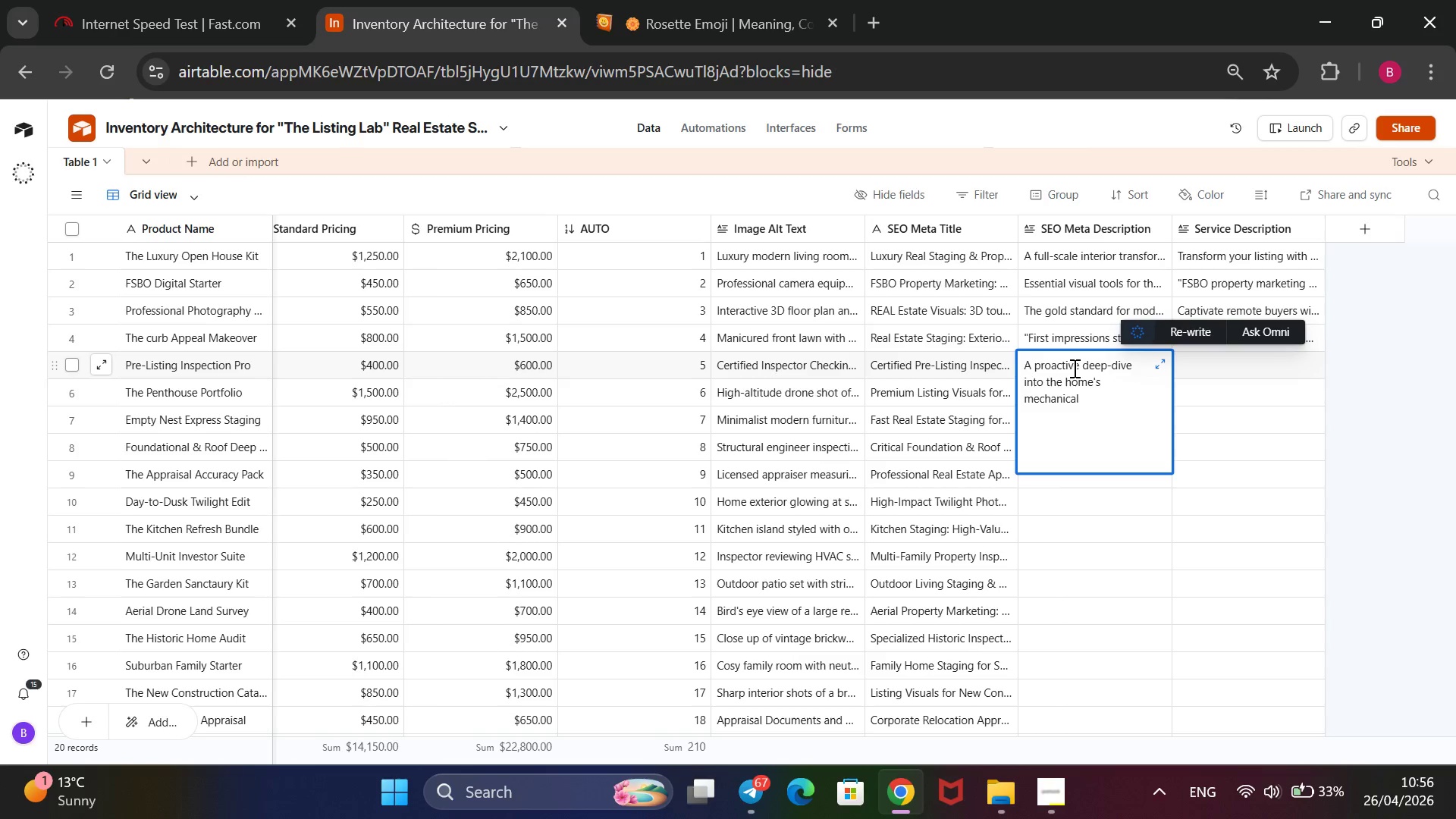 
hold_key(key=ArrowRight, duration=1.08)
 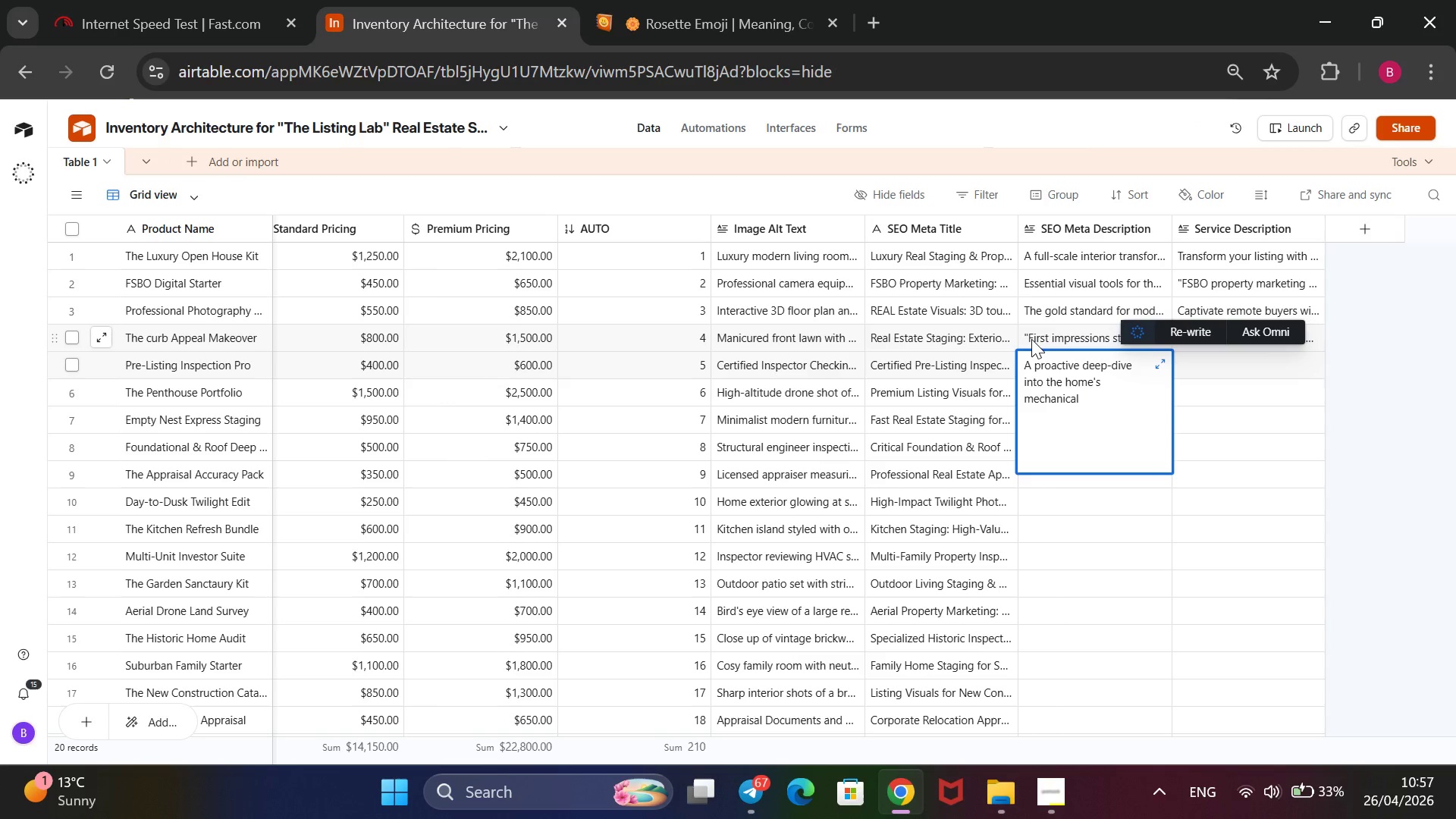 
wait(16.02)
 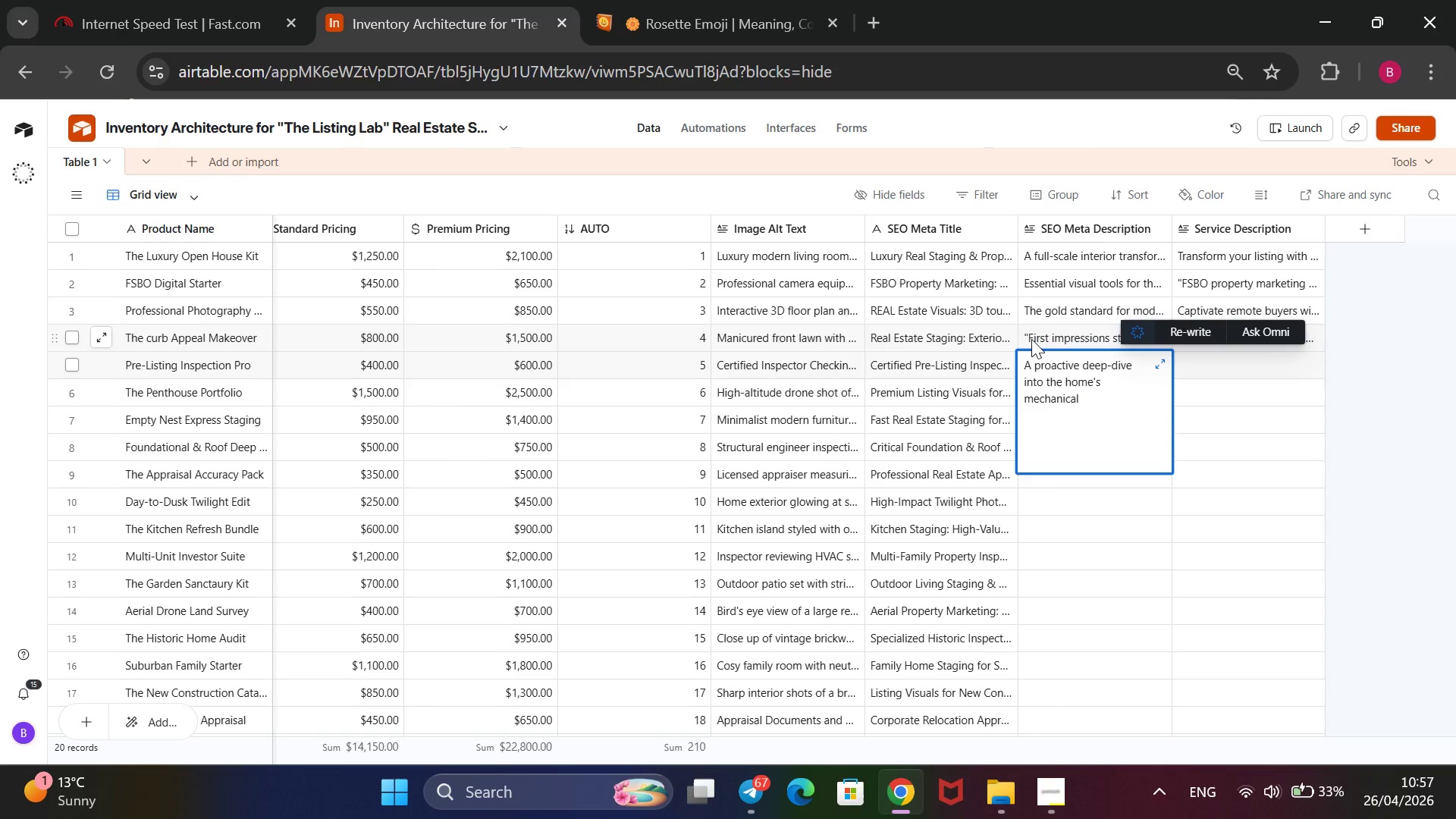 
type(and structural integrity. Provides a digital-ready repor)
 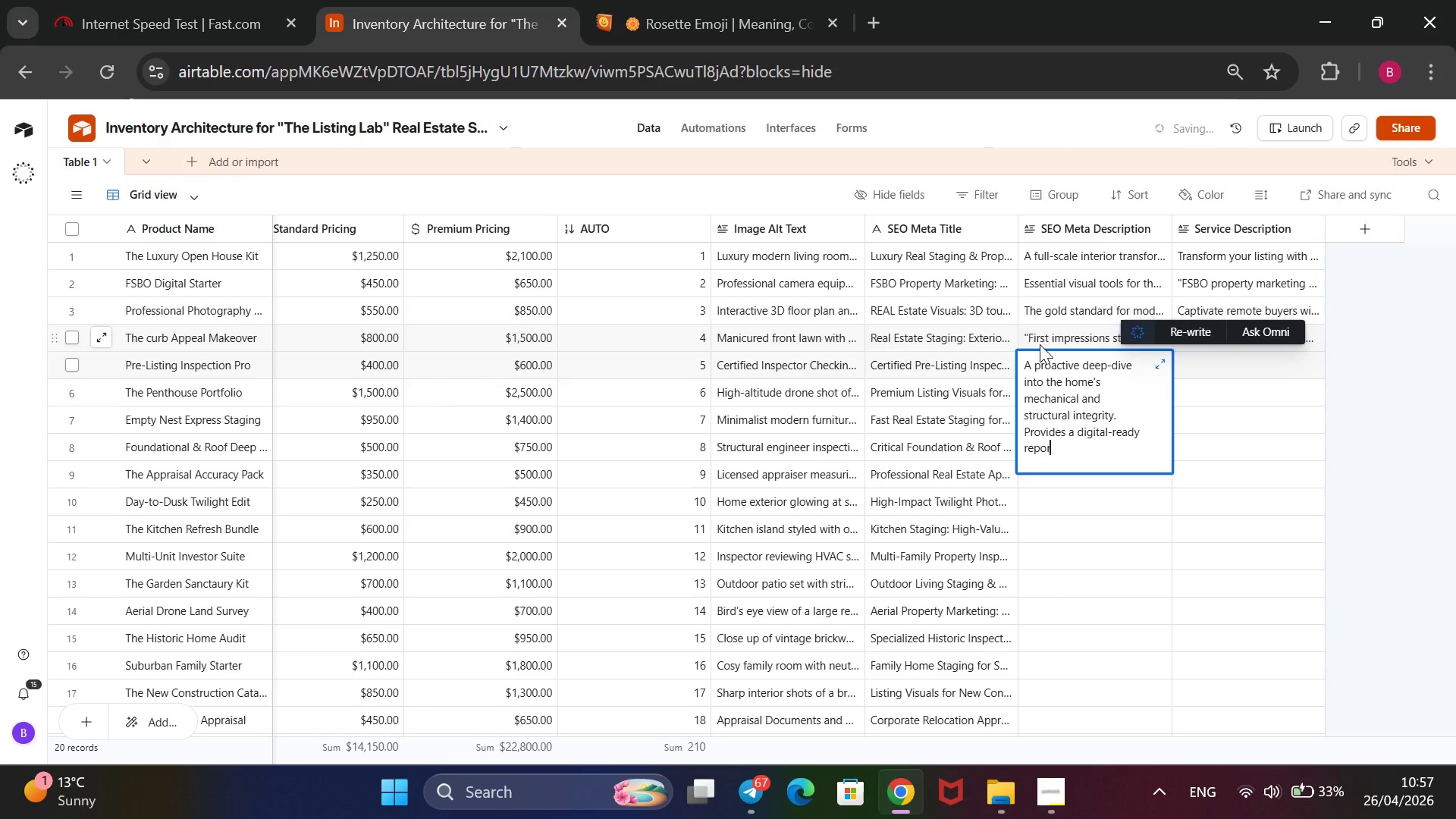 
type(t th)
 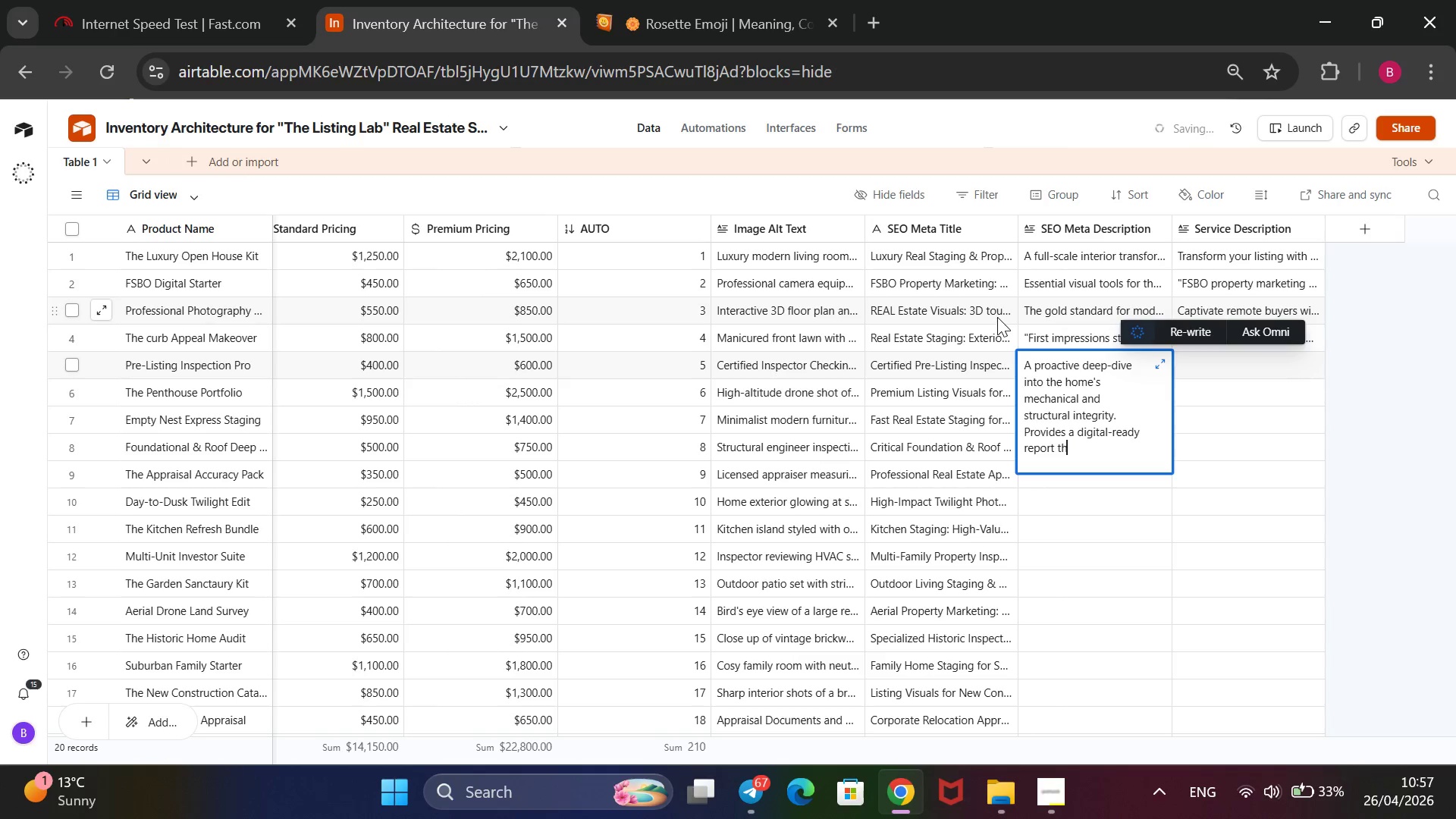 
type(at b)
 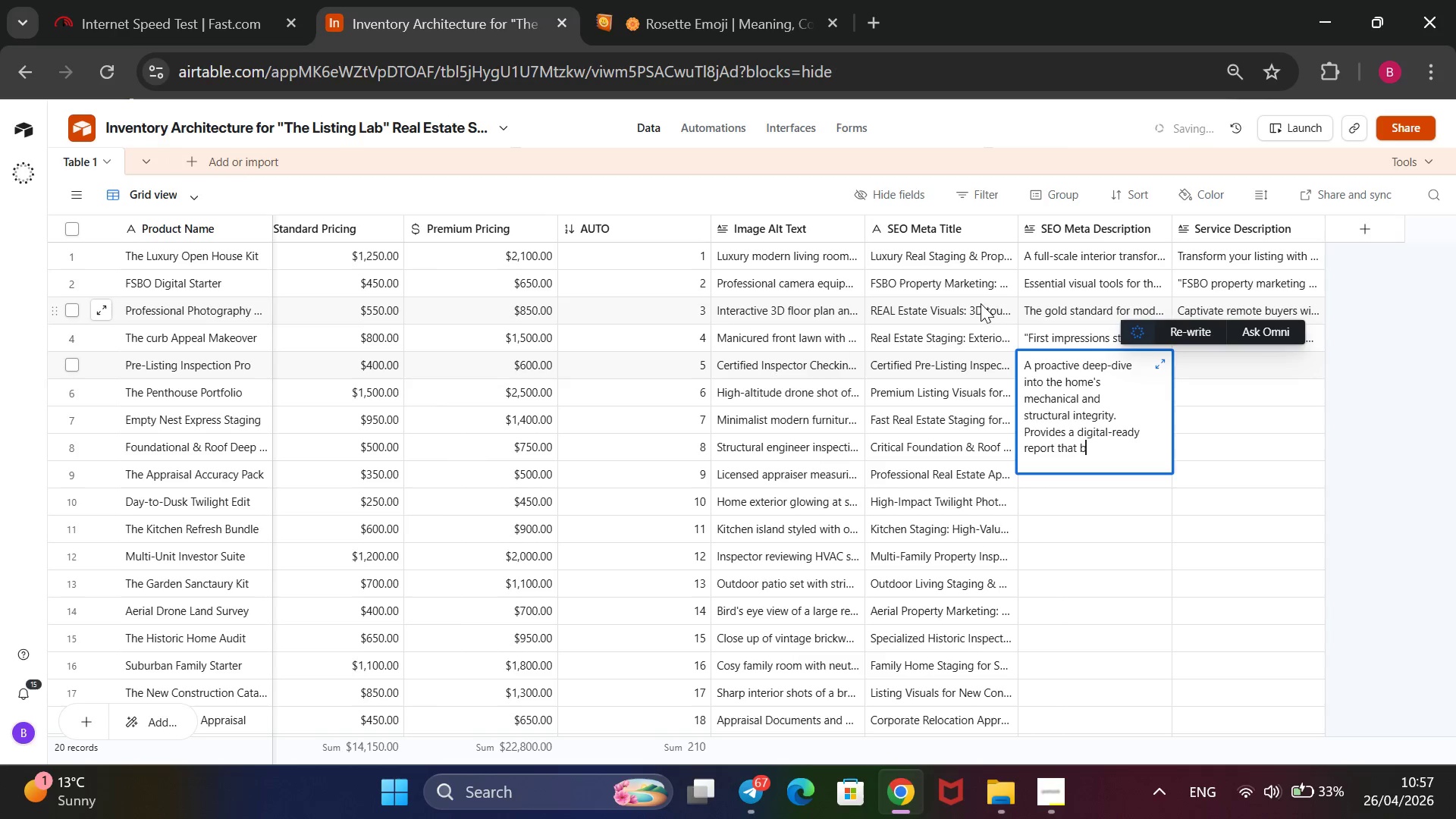 
type(uilds immedit)
key(Backspace)
type(ate trust i)
key(Backspace)
type(wt)
key(Backspace)
type(ith potential closing)
 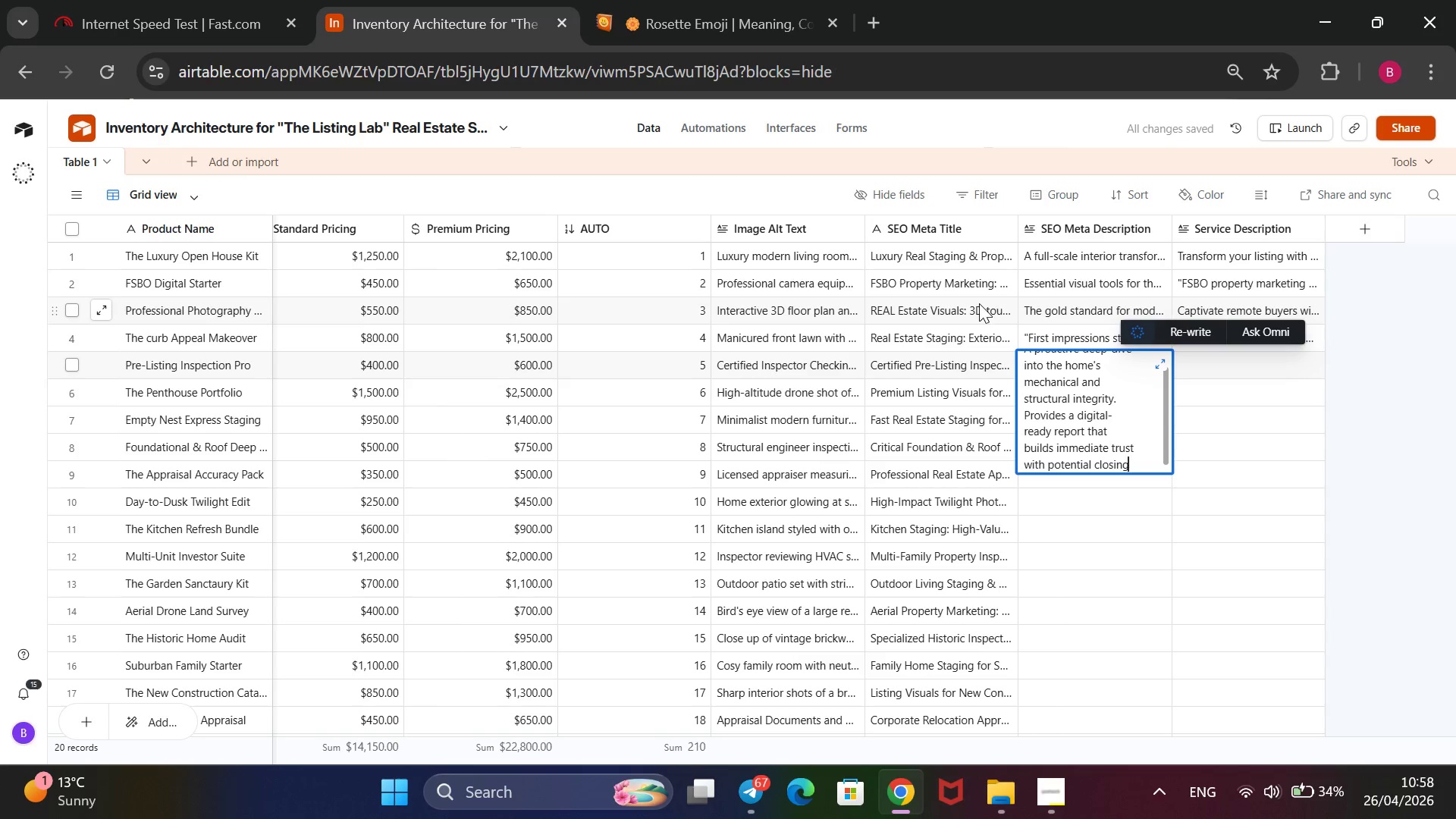 
wait(10.31)
 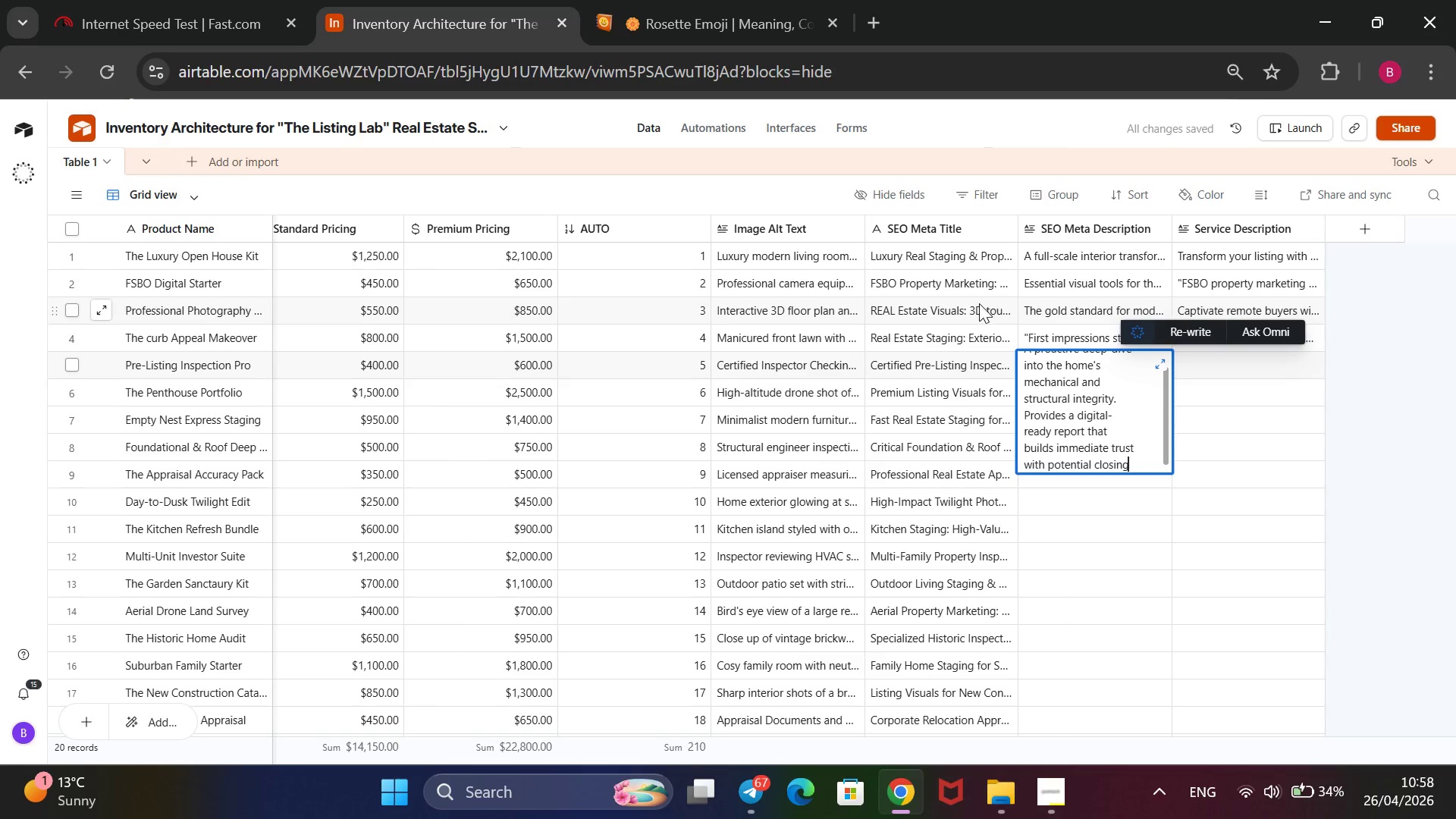 
key(Backspace)
key(Backspace)
key(Backspace)
key(Backspace)
key(Backspace)
key(Backspace)
key(Backspace)
type(buyes)
key(Backspace)
type(rs and prevents closing delau)
key(Backspace)
type(i)
key(Backspace)
type(ys.)
 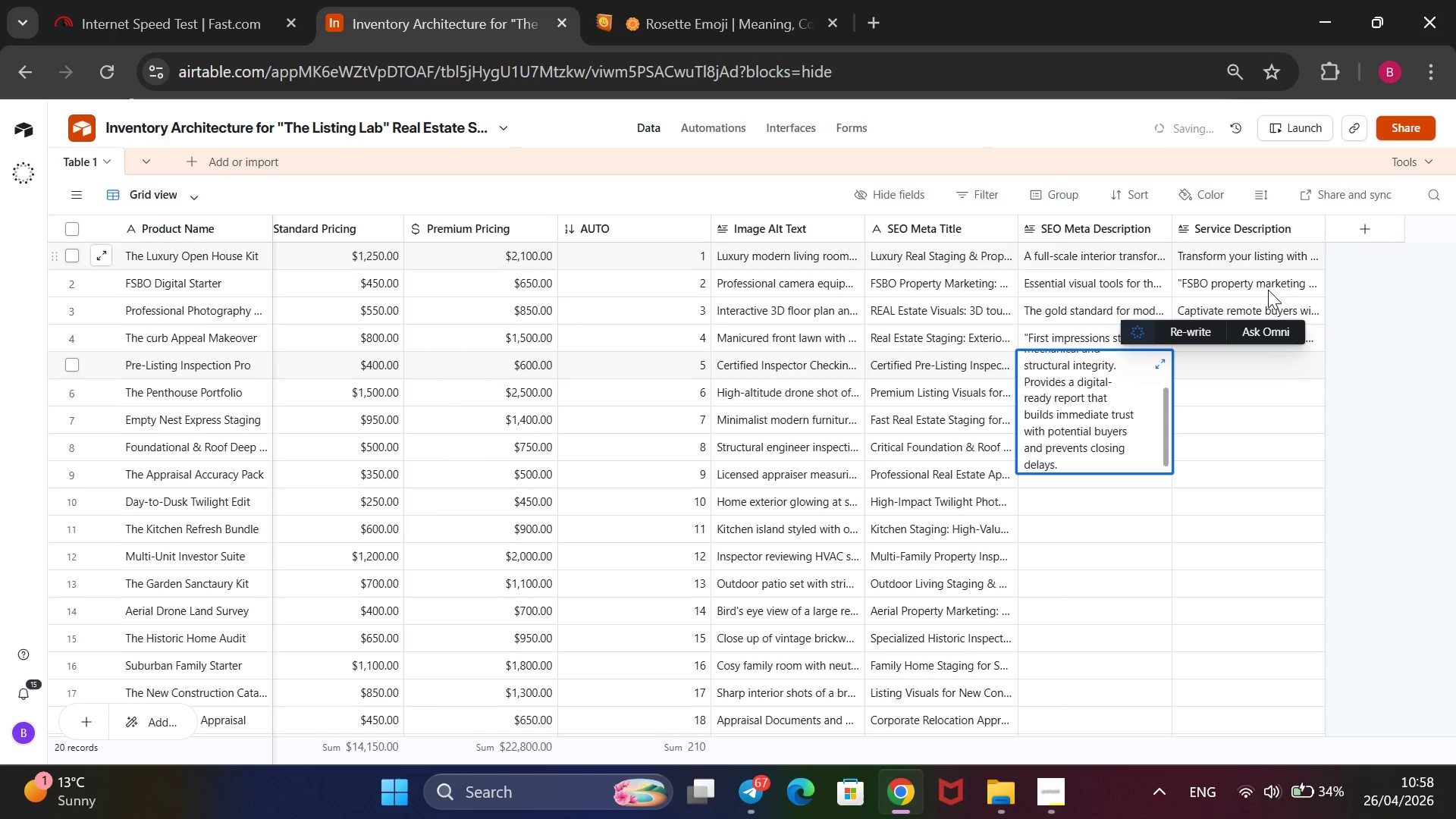 
left_click([1409, 501])
 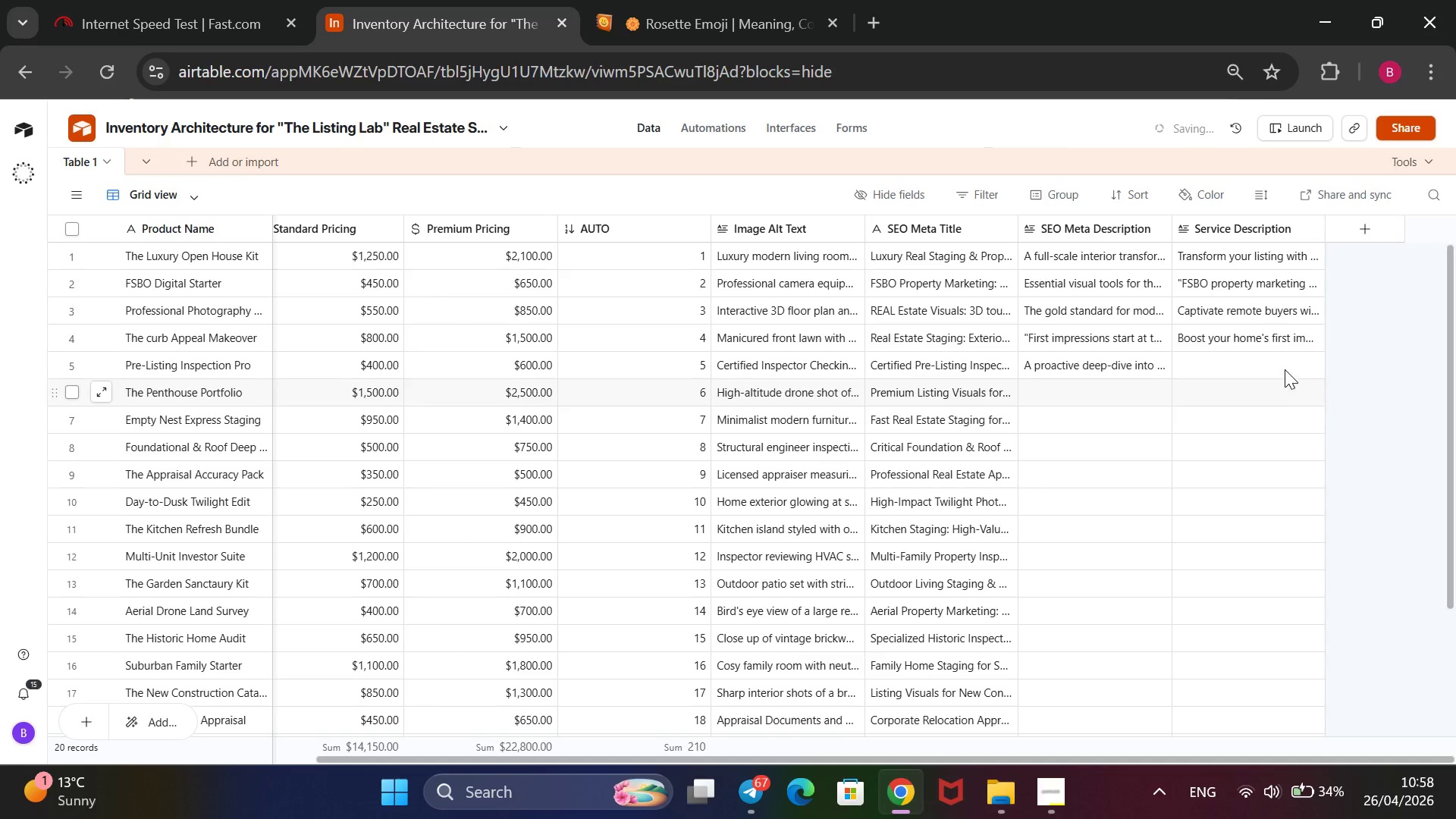 
left_click([1284, 368])
 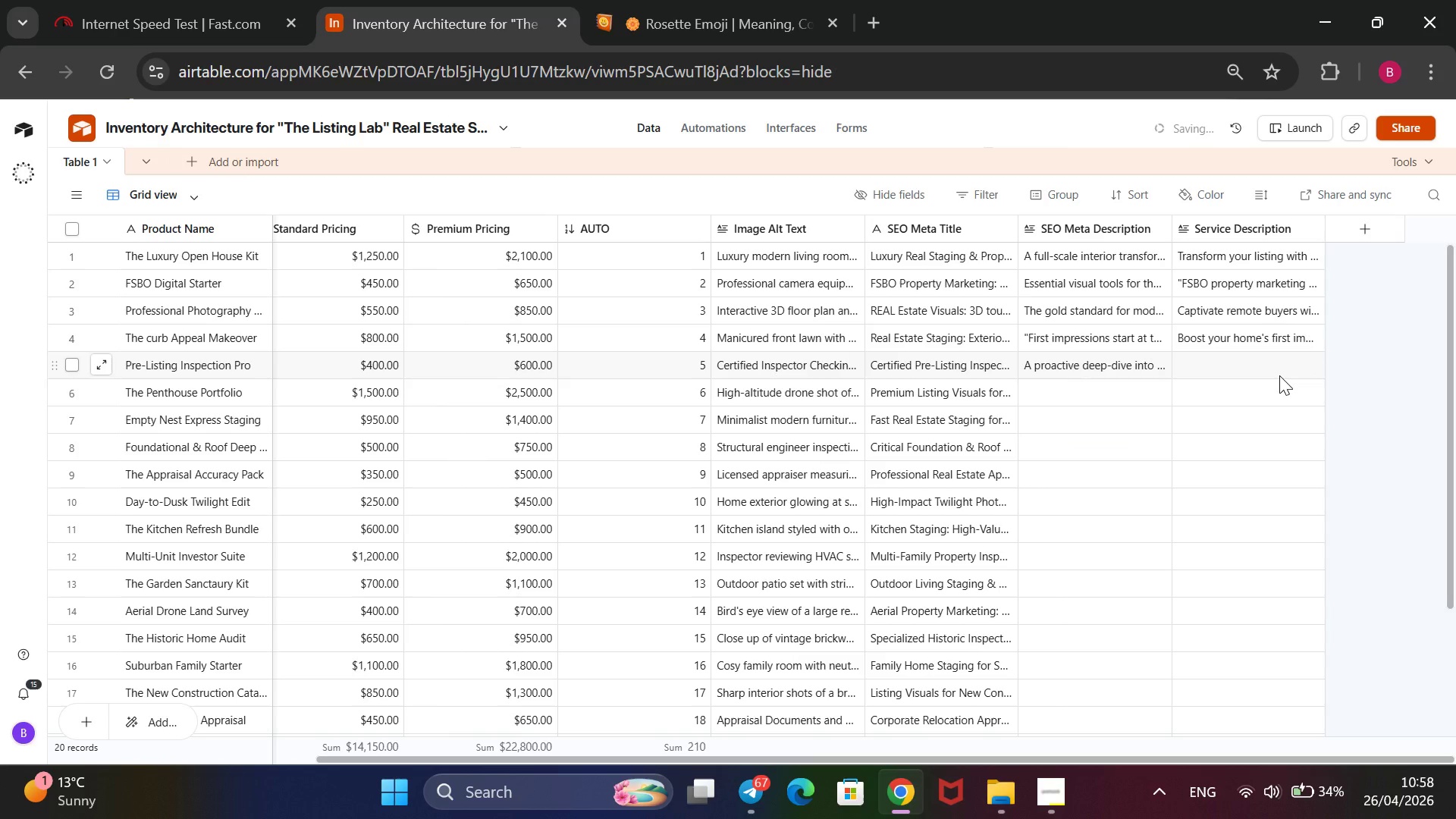 
type(Reduce closing delays withe a)
key(Backspace)
key(Backspace)
key(Backspace)
type( a certo)
key(Backspace)
type(ivi)
key(Backspace)
key(Backspace)
type(ci)
key(Backspace)
key(Backspace)
type(fied pre-lisgi)
key(Backspace)
key(Backspace)
type(ting n)
key(Backspace)
type(inspection. De)
 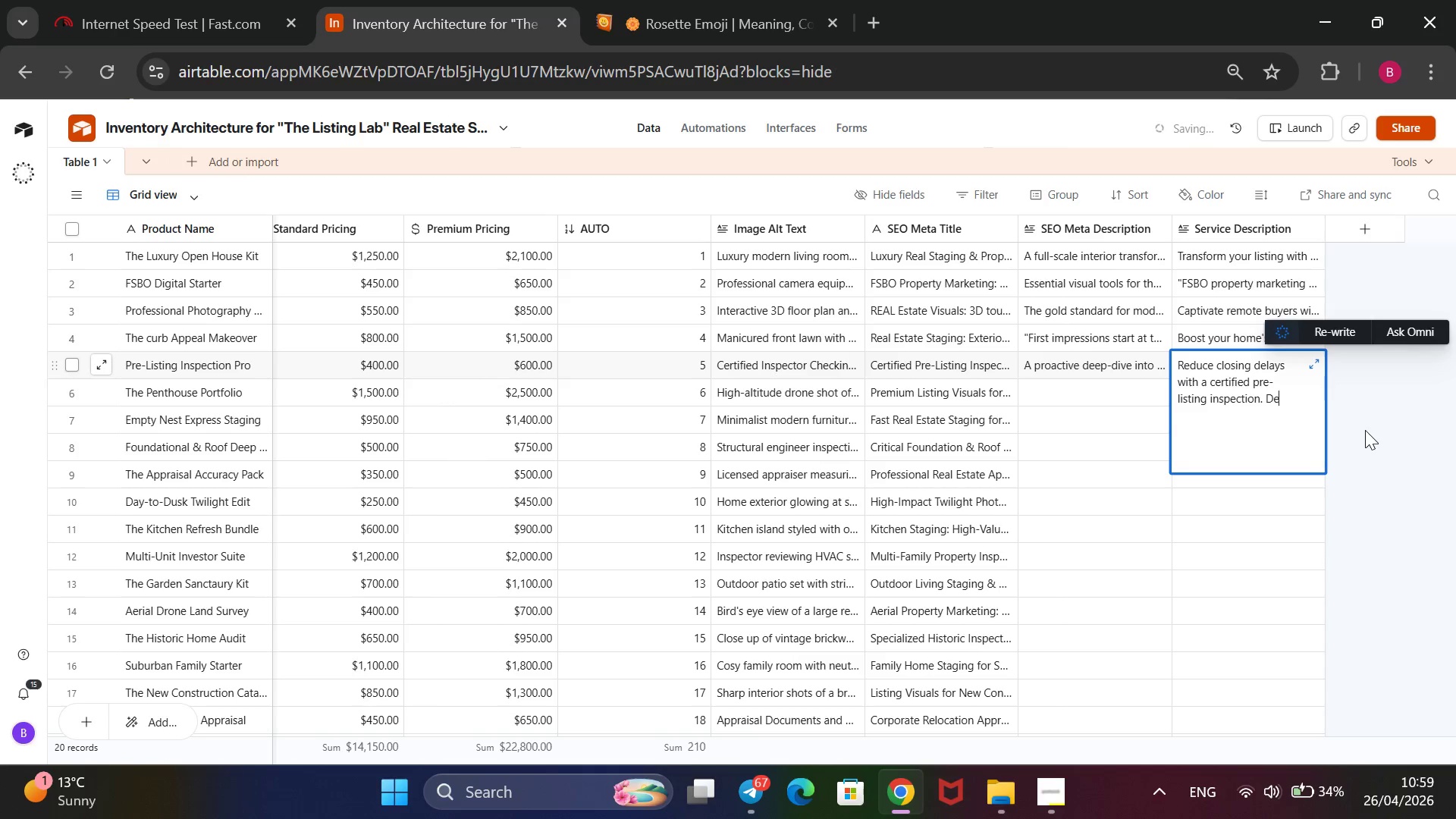 
type(tailed )
 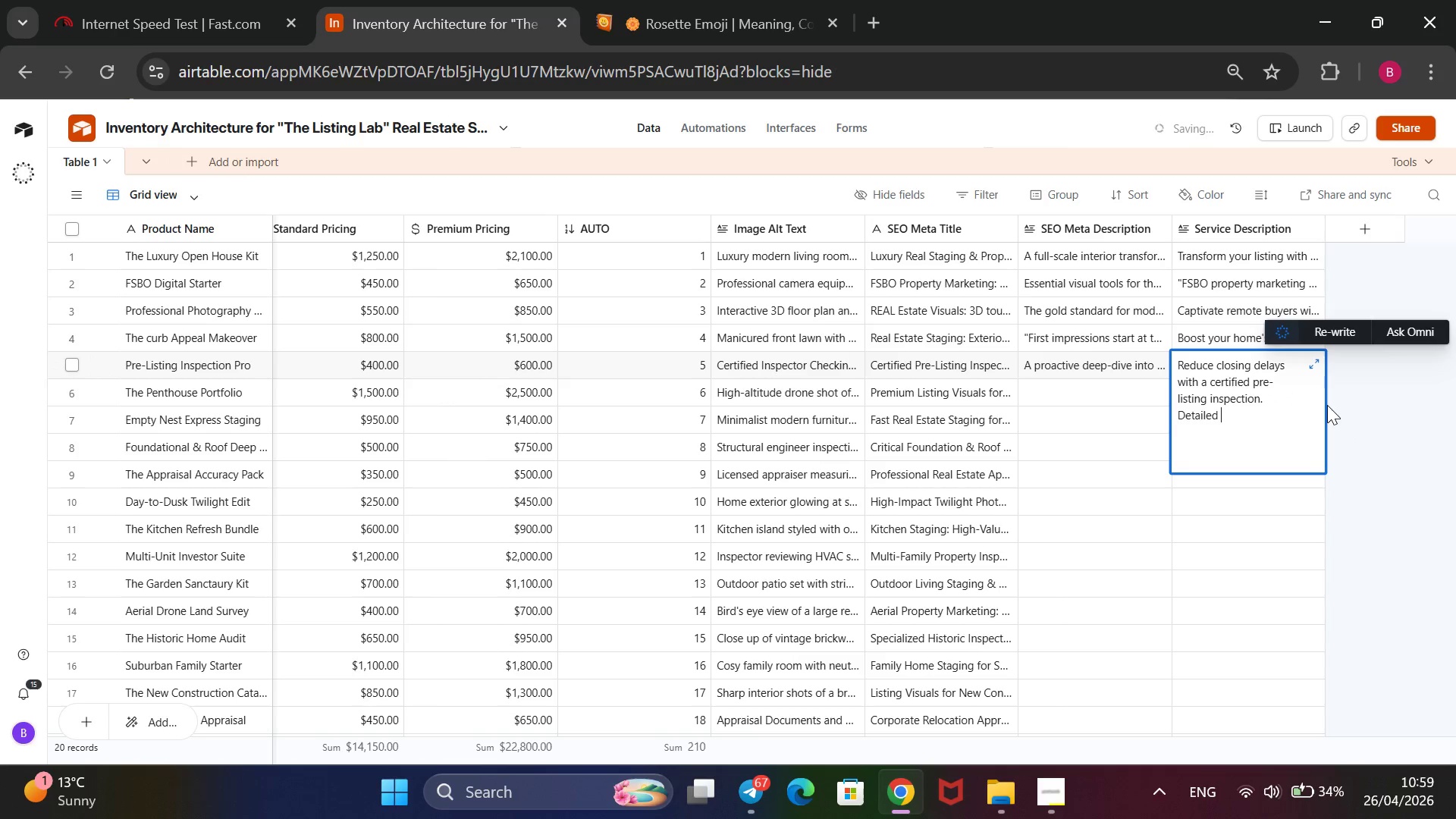 
type(repor)
 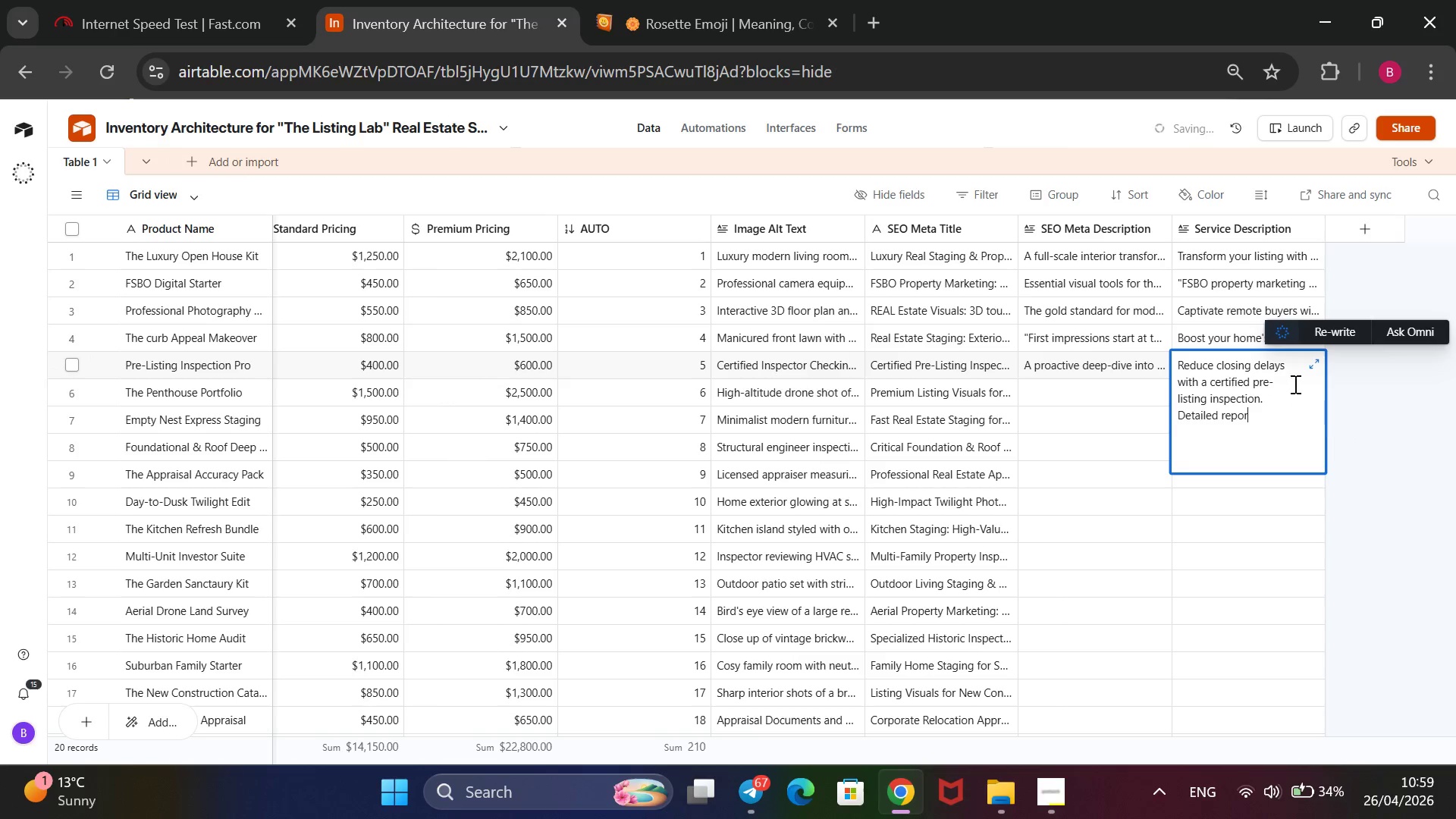 
type(ts and listing visual )
key(Backspace)
type(s that provide transparency for high-volume agents.)
 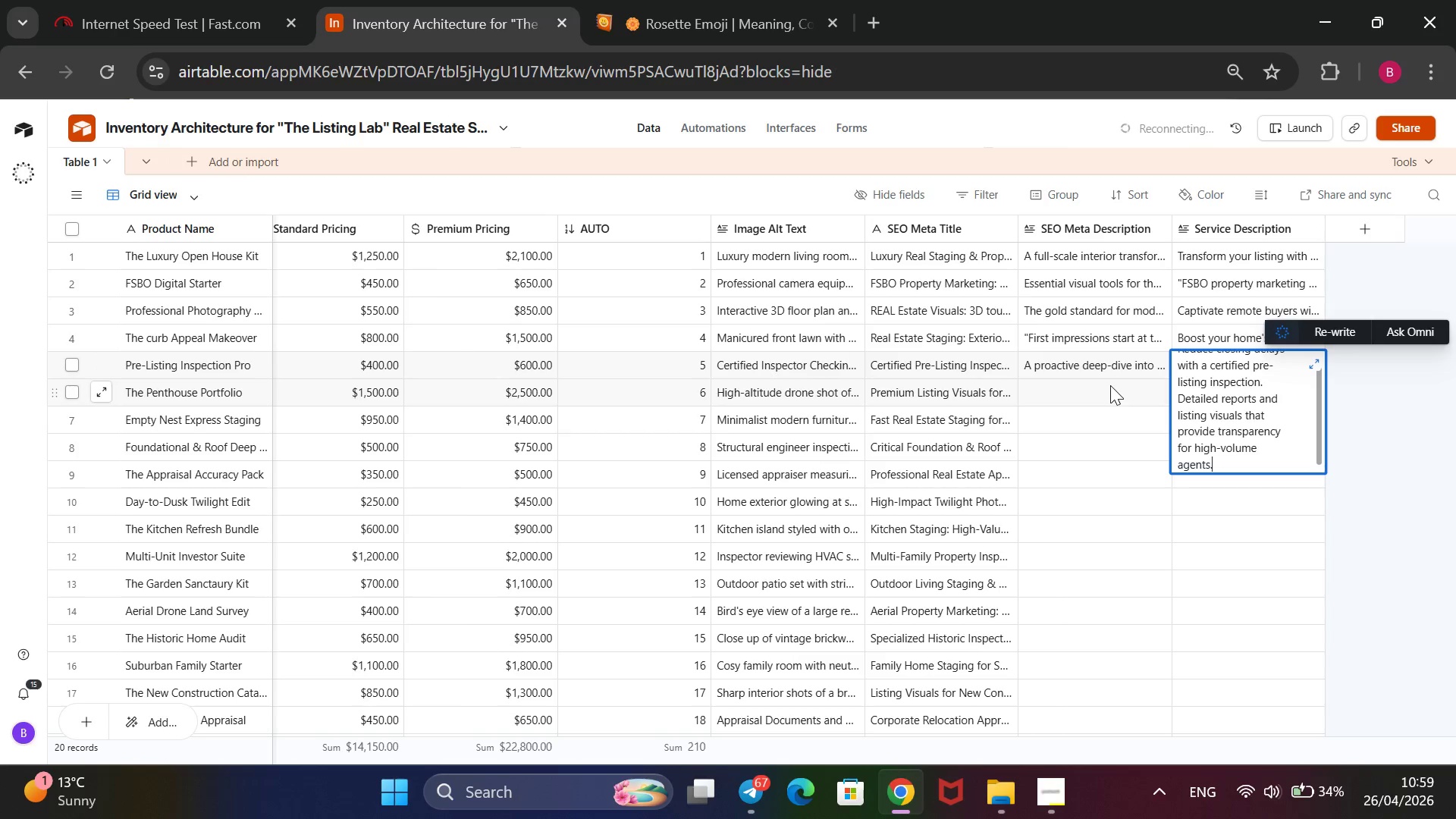 
left_click([1120, 400])
 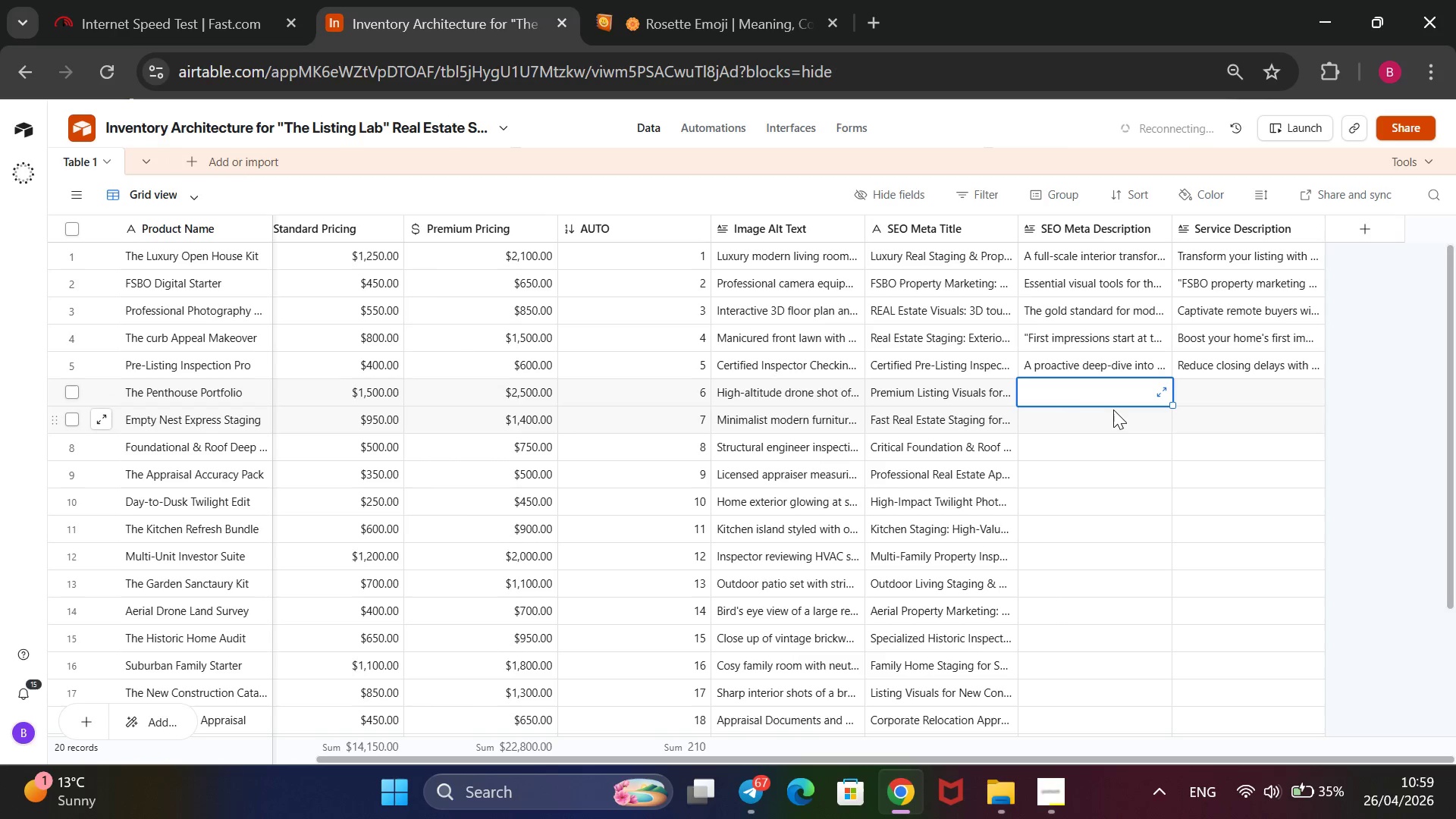 
type(Special)
 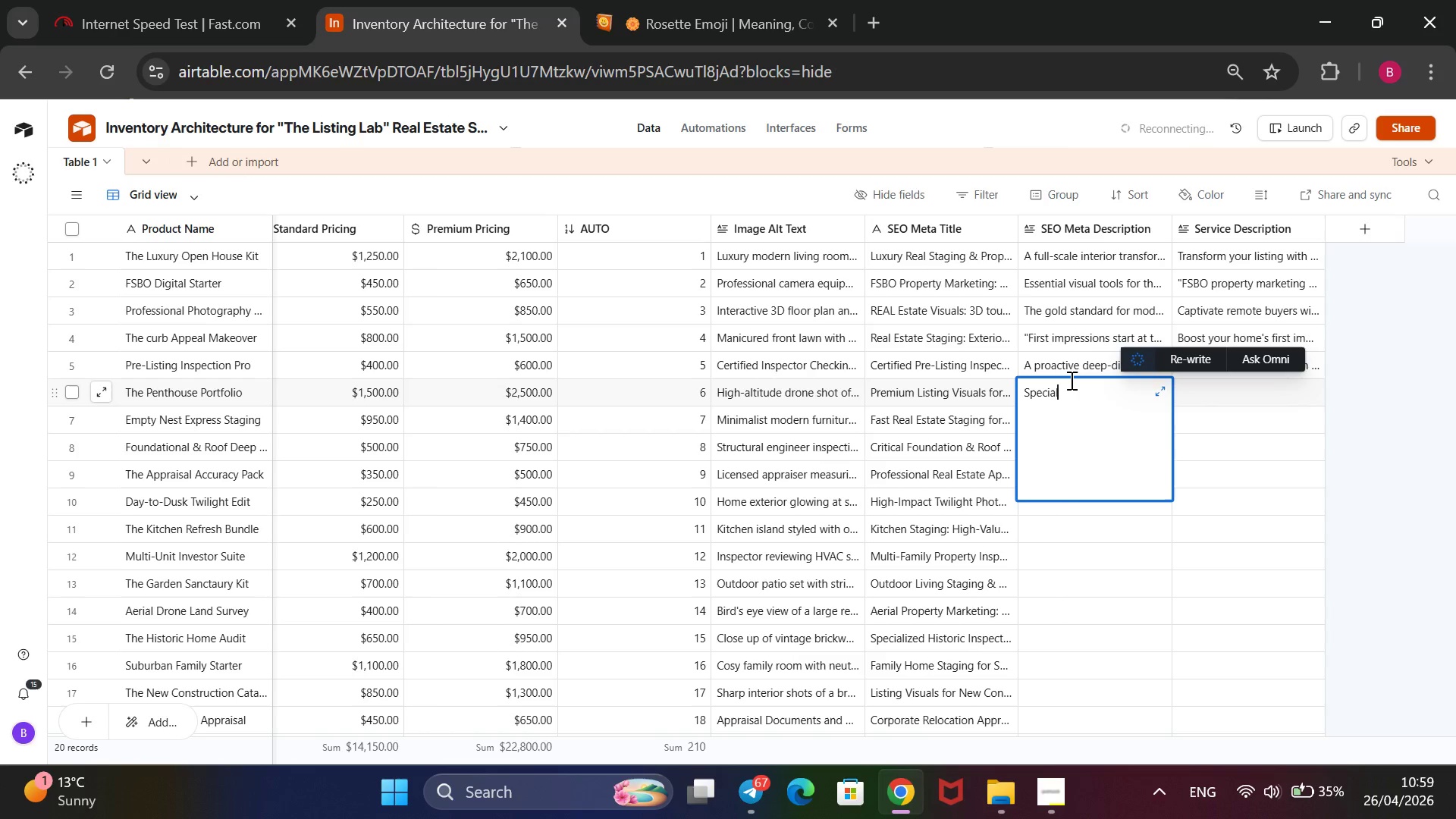 
key(E)
 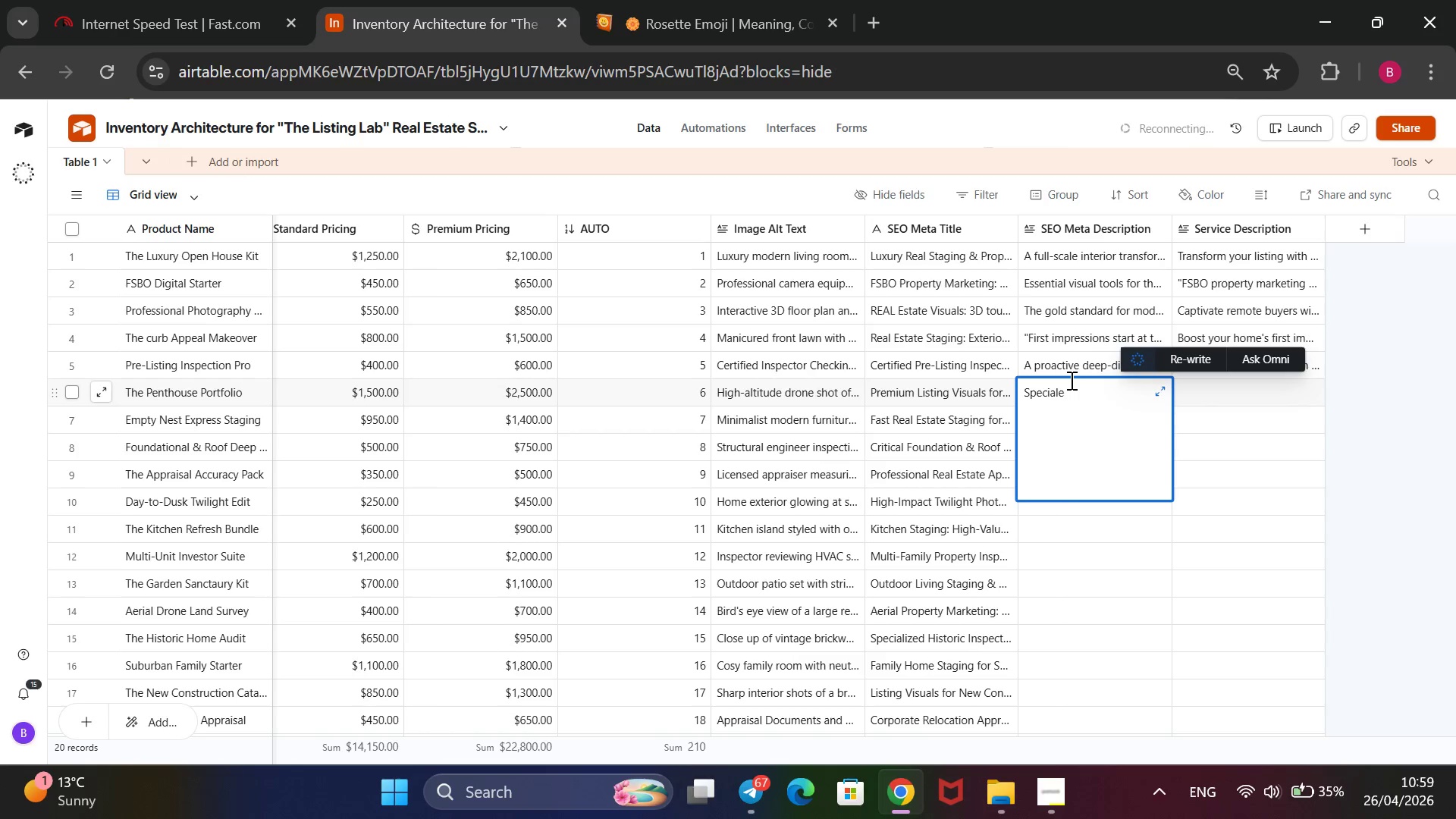 
key(Backspace)
 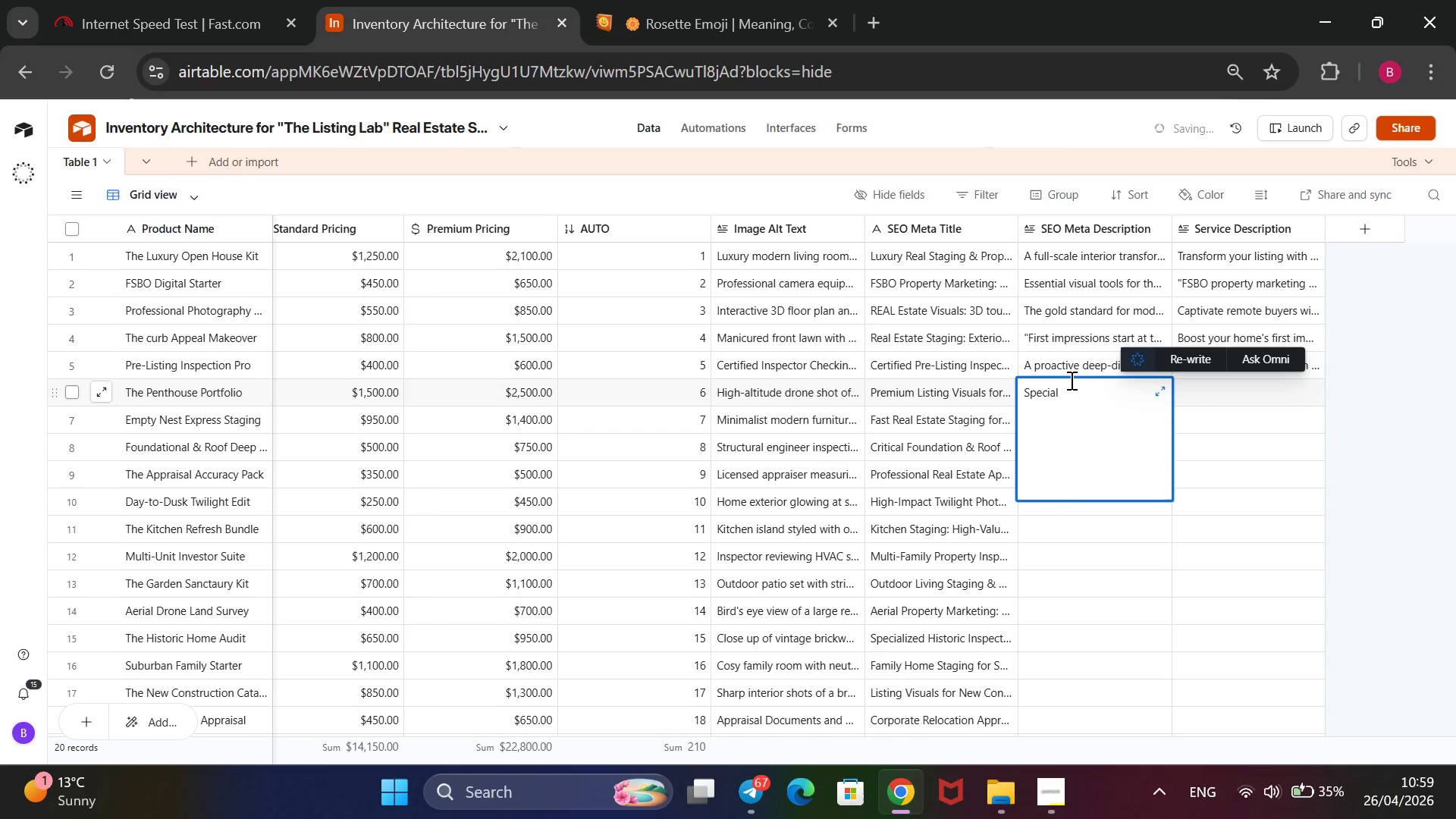 
type(ized )
 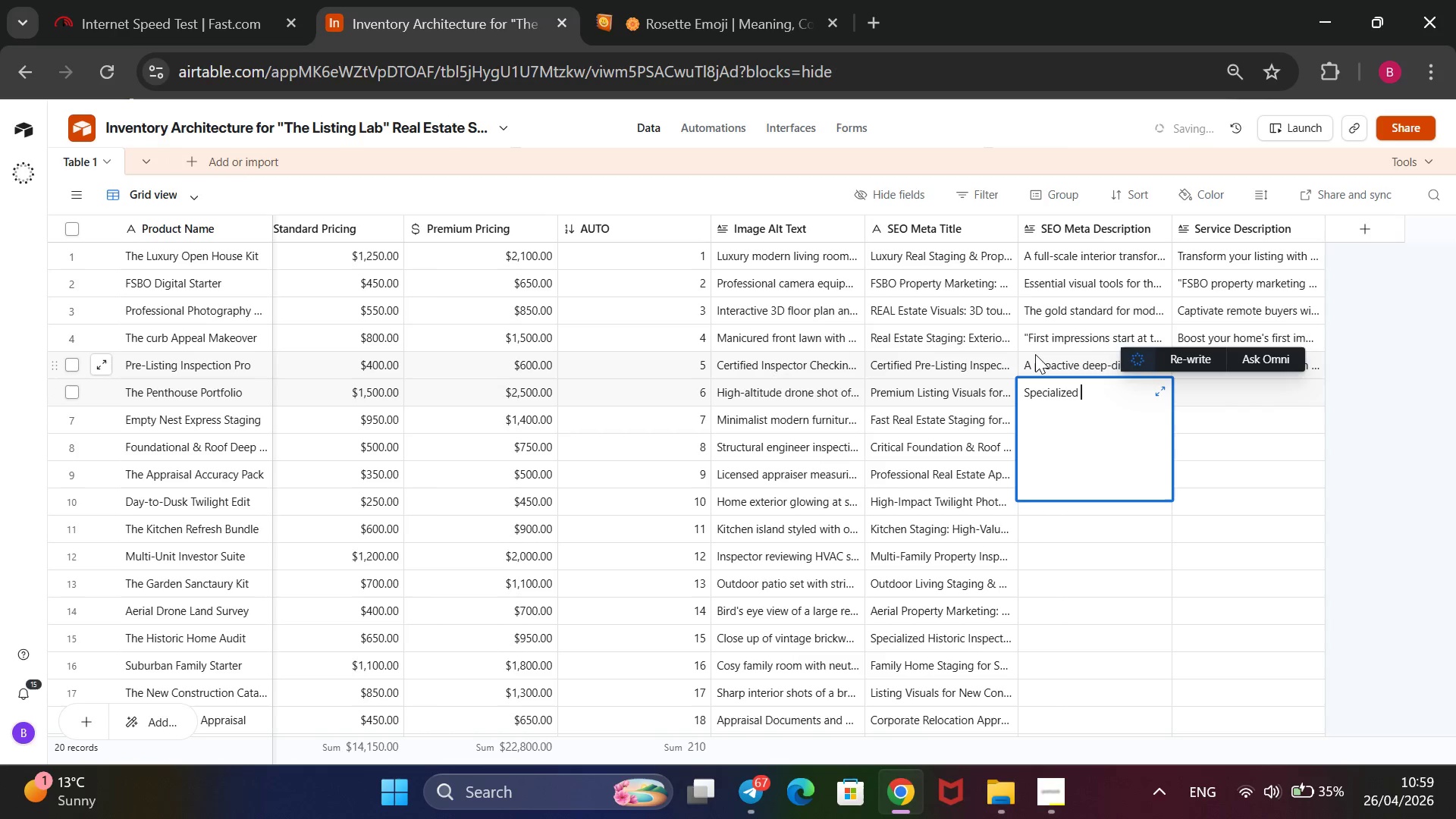 
type(photo)
 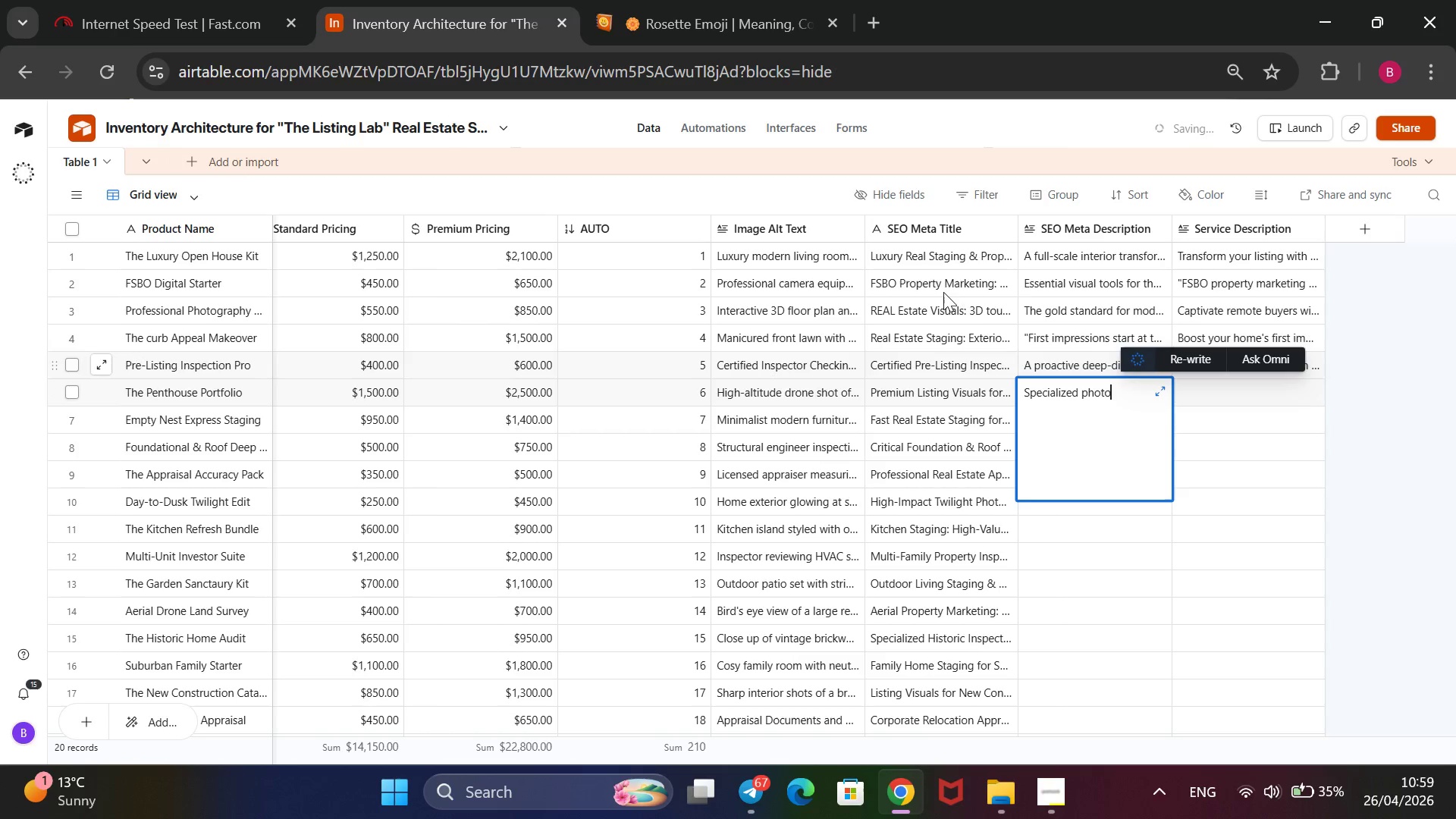 
type(graphy)
 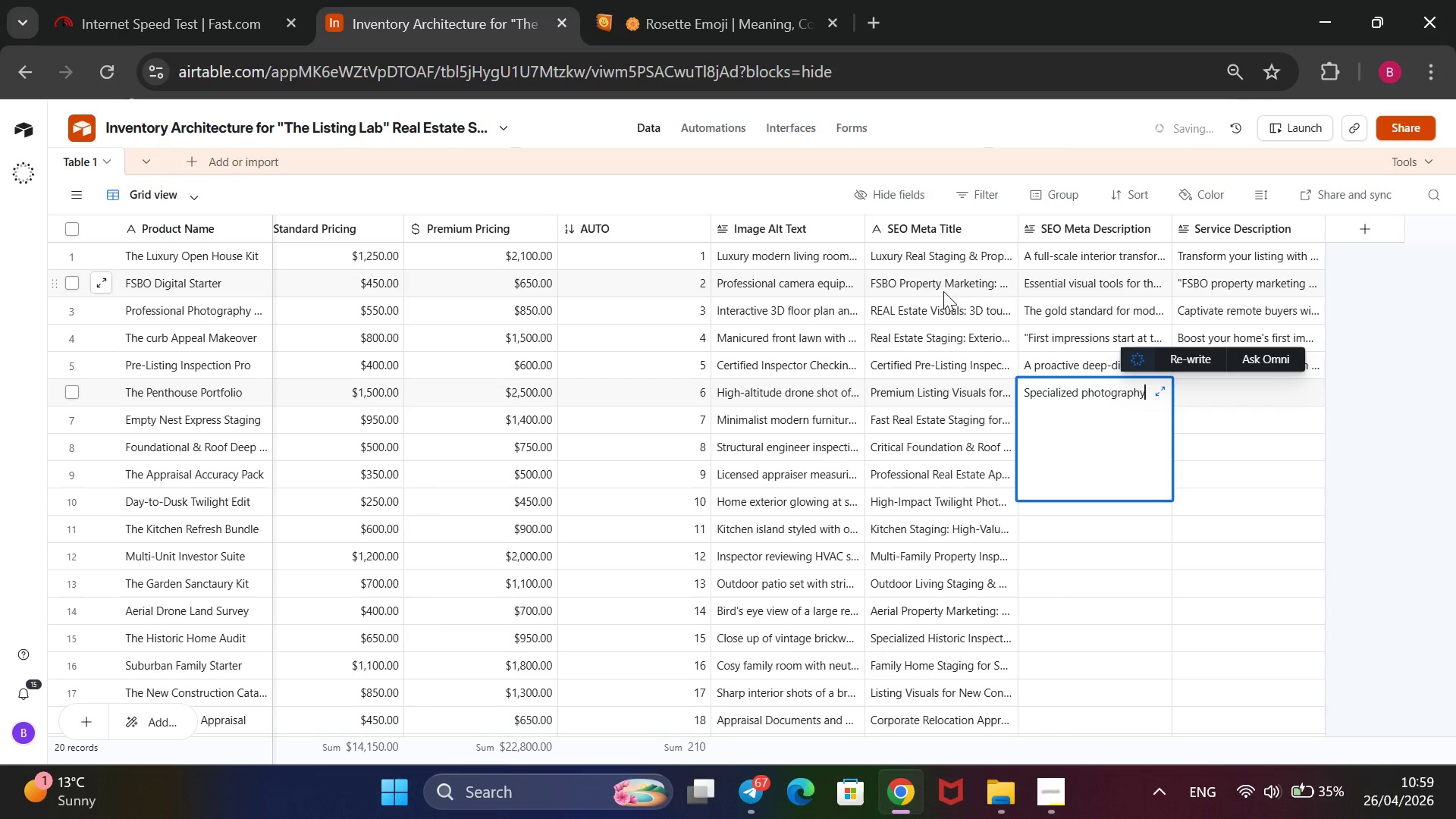 
type( for his)
key(Backspace)
type(gh-altitude propertied )
key(Backspace)
type(. Includes do)
key(Backspace)
type(ri)
key(Backspace)
type(one)
 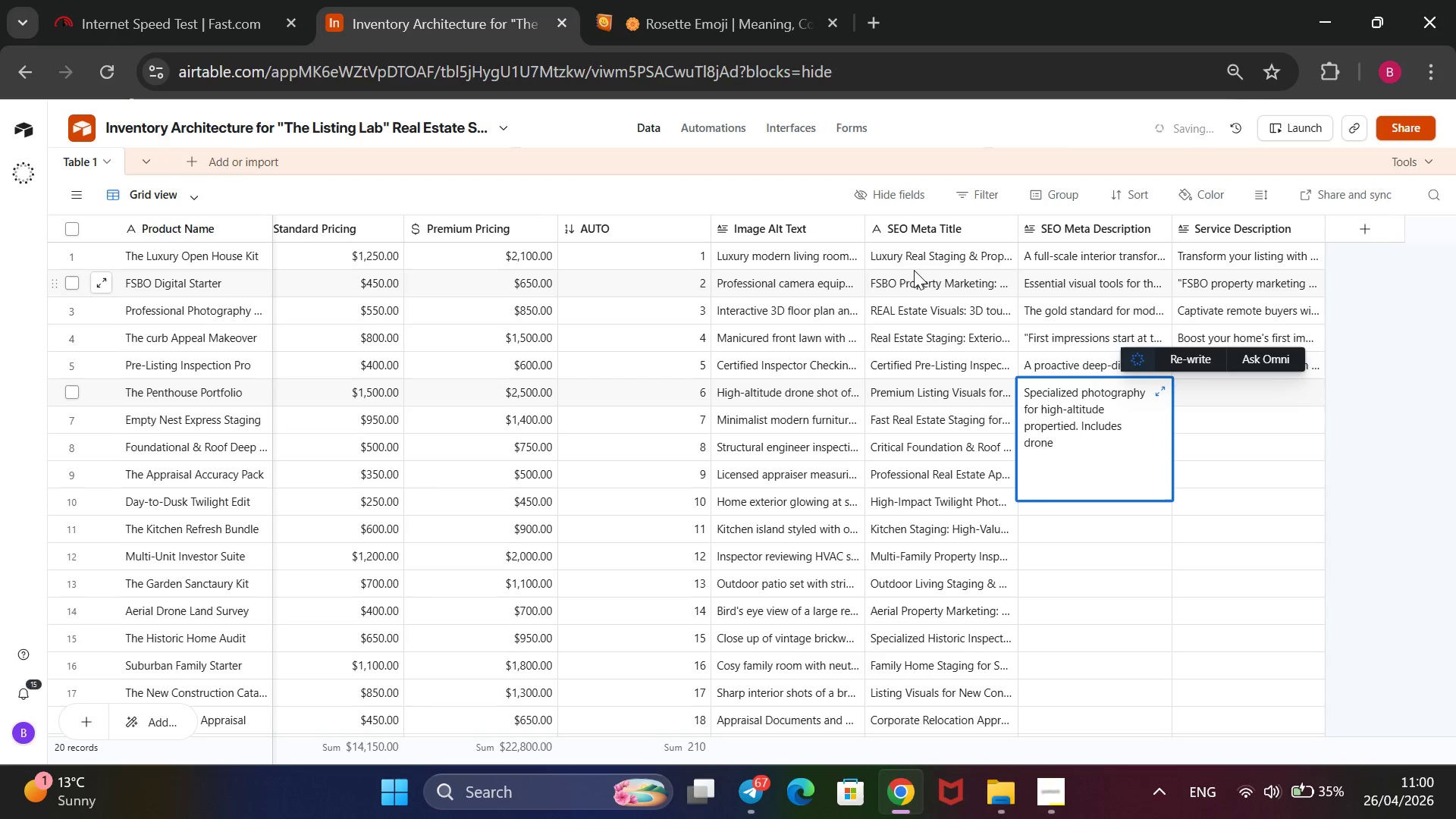 
type(-assisted wi)
 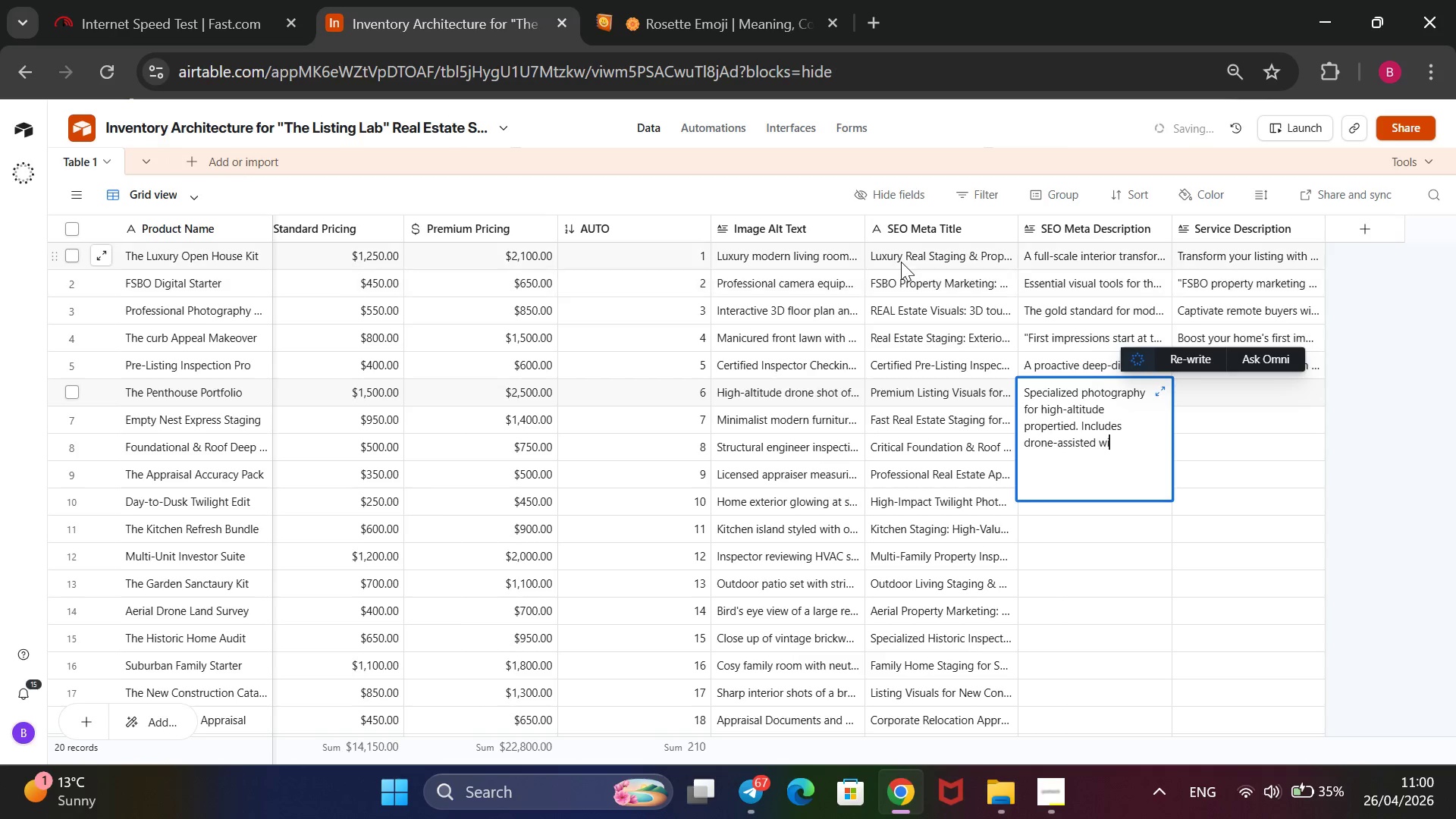 
type(ndoe)
key(Backspace)
type(w views@)
 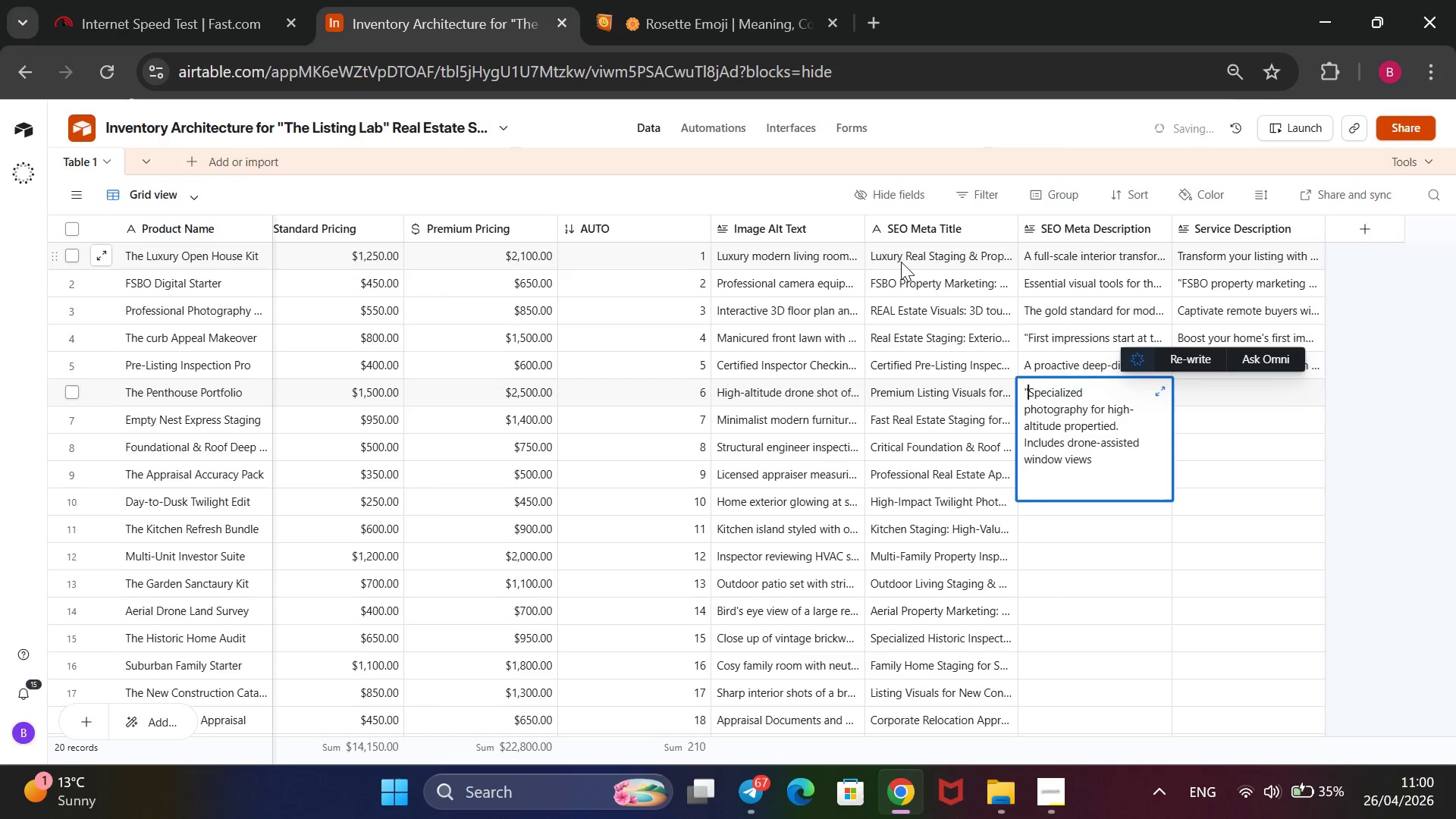 
hold_key(key=ArrowUp, duration=0.88)
 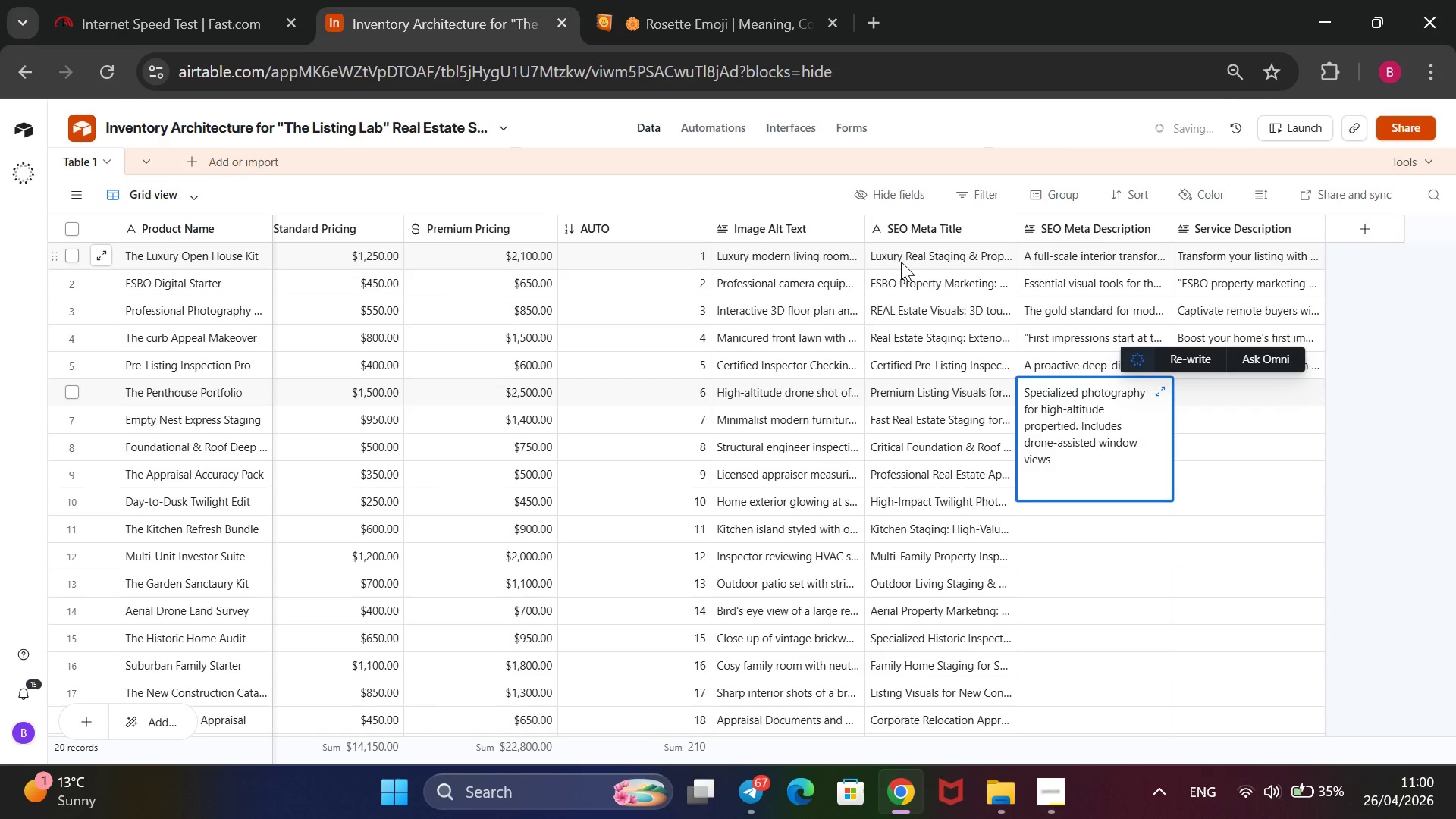 
hold_key(key=ArrowDown, duration=0.62)
 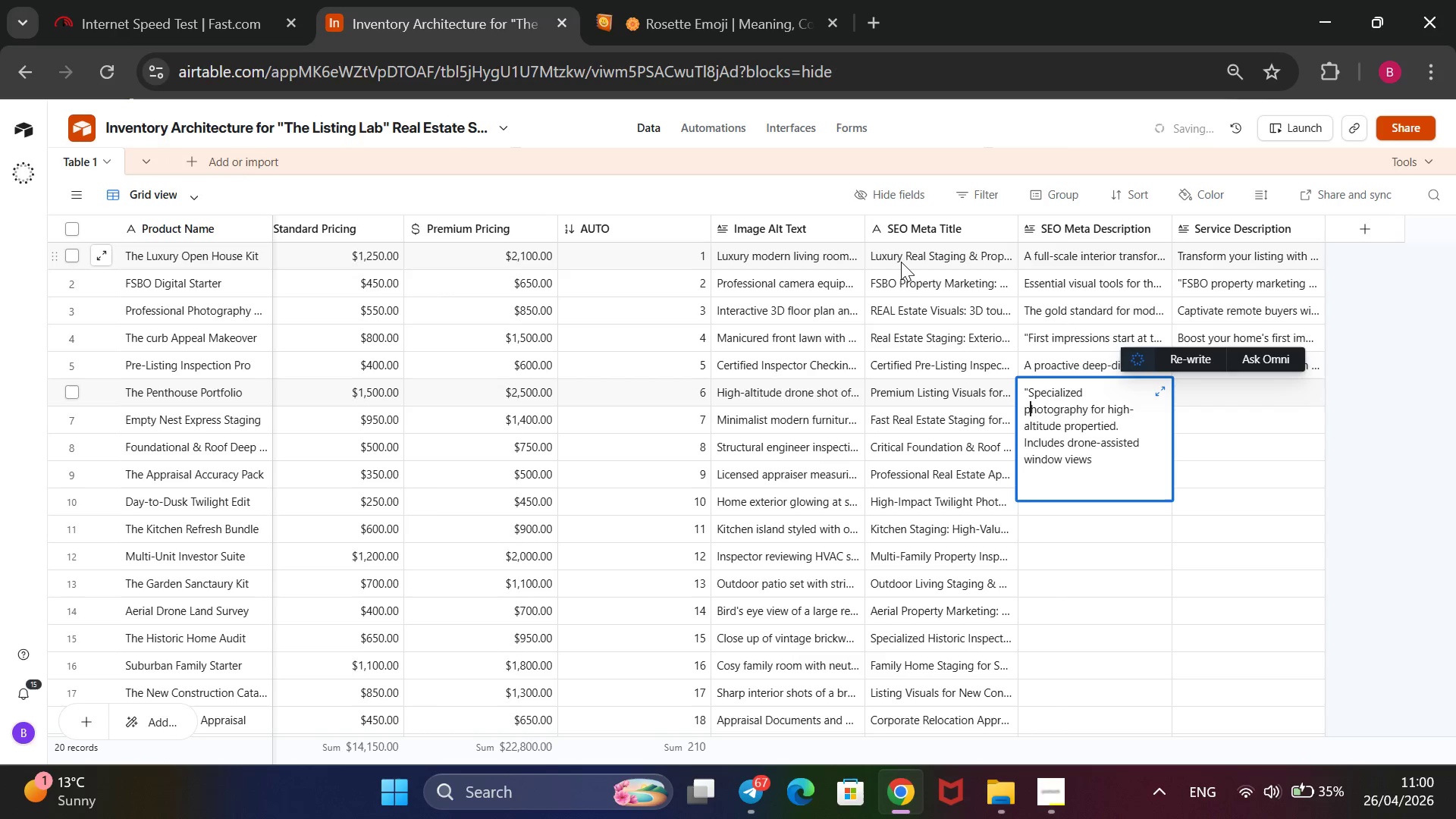 
key(ArrowDown)
 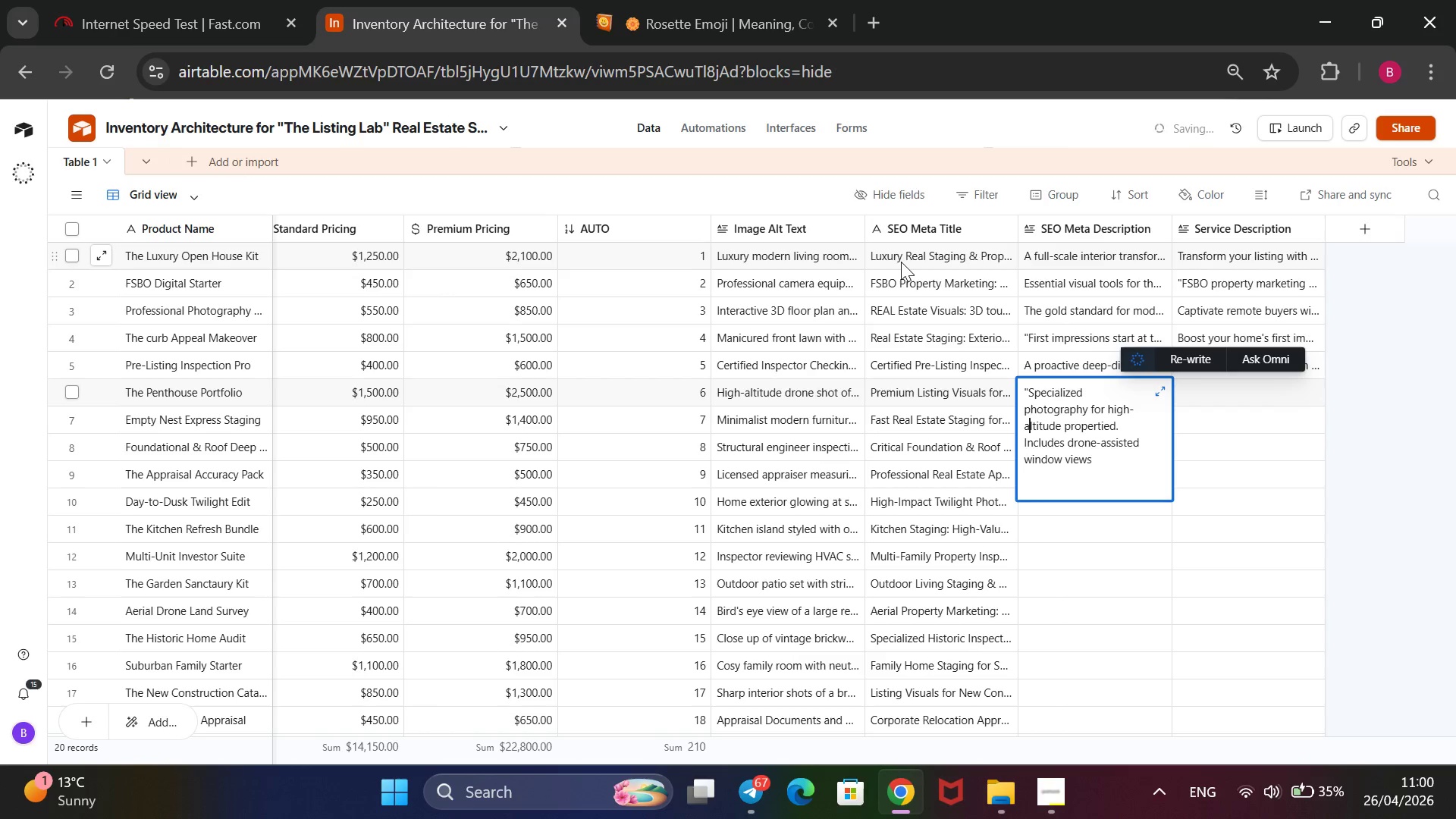 
key(ArrowDown)
 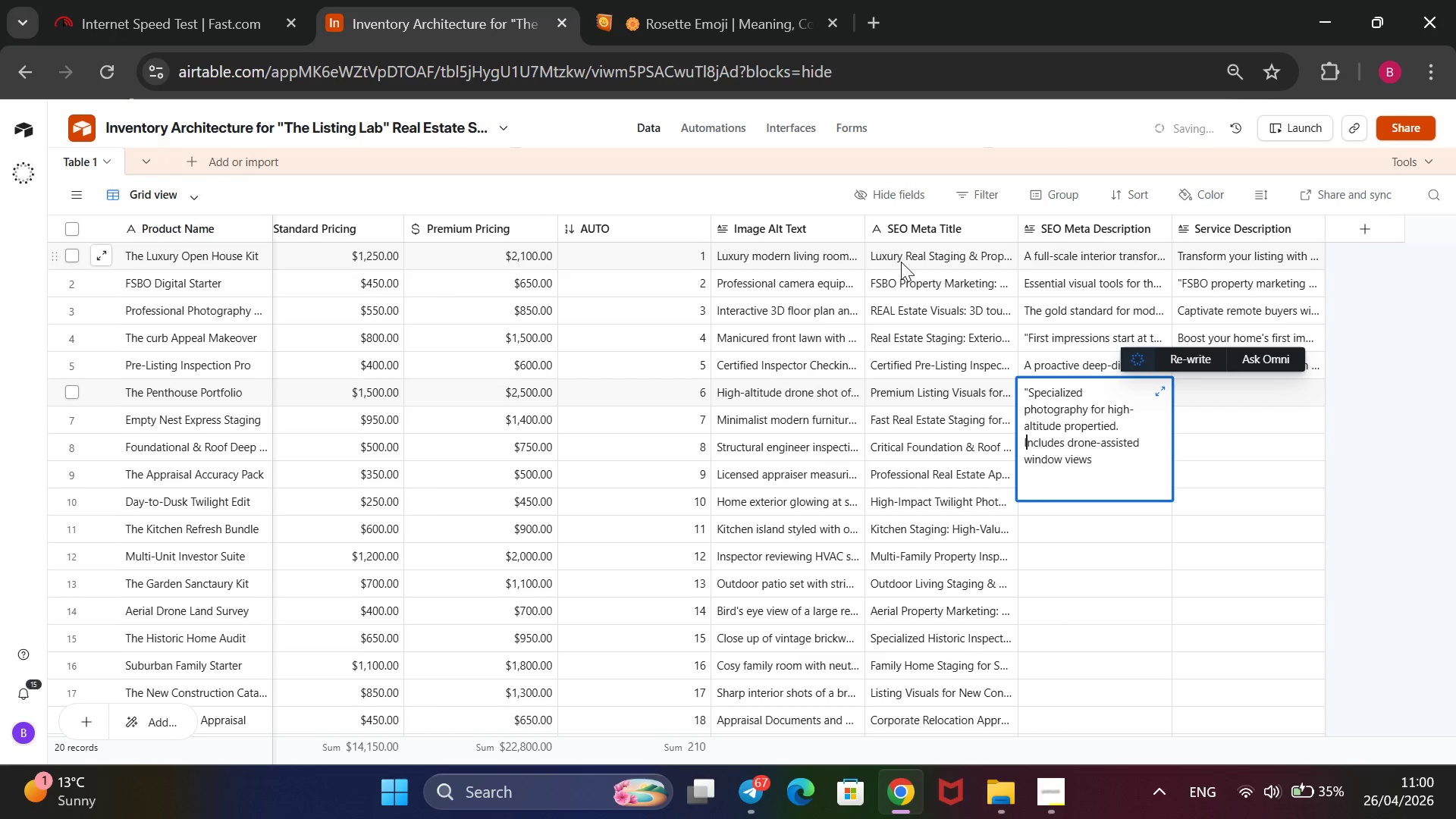 
key(ArrowDown)
 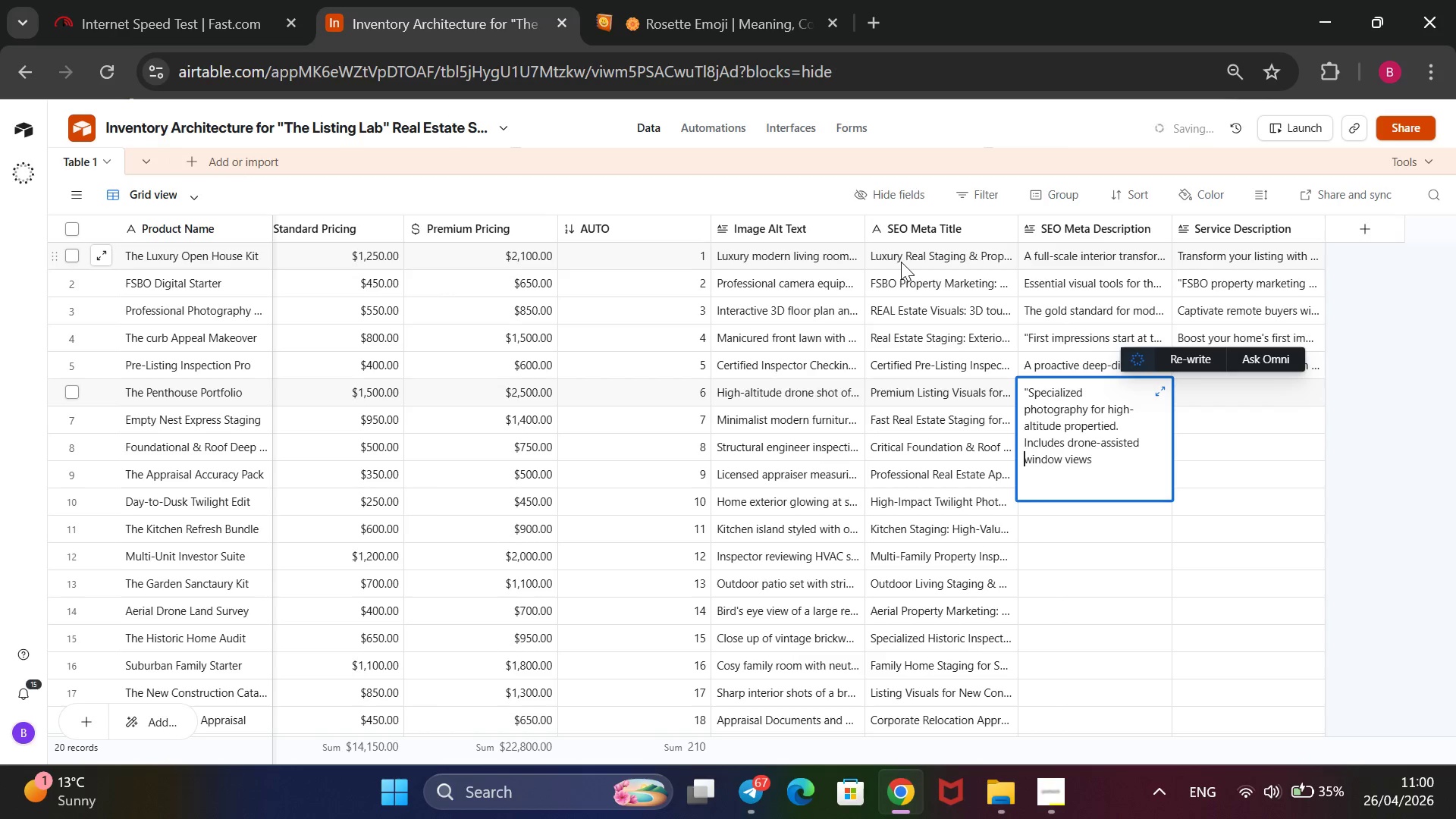 
hold_key(key=ArrowRight, duration=1.0)
 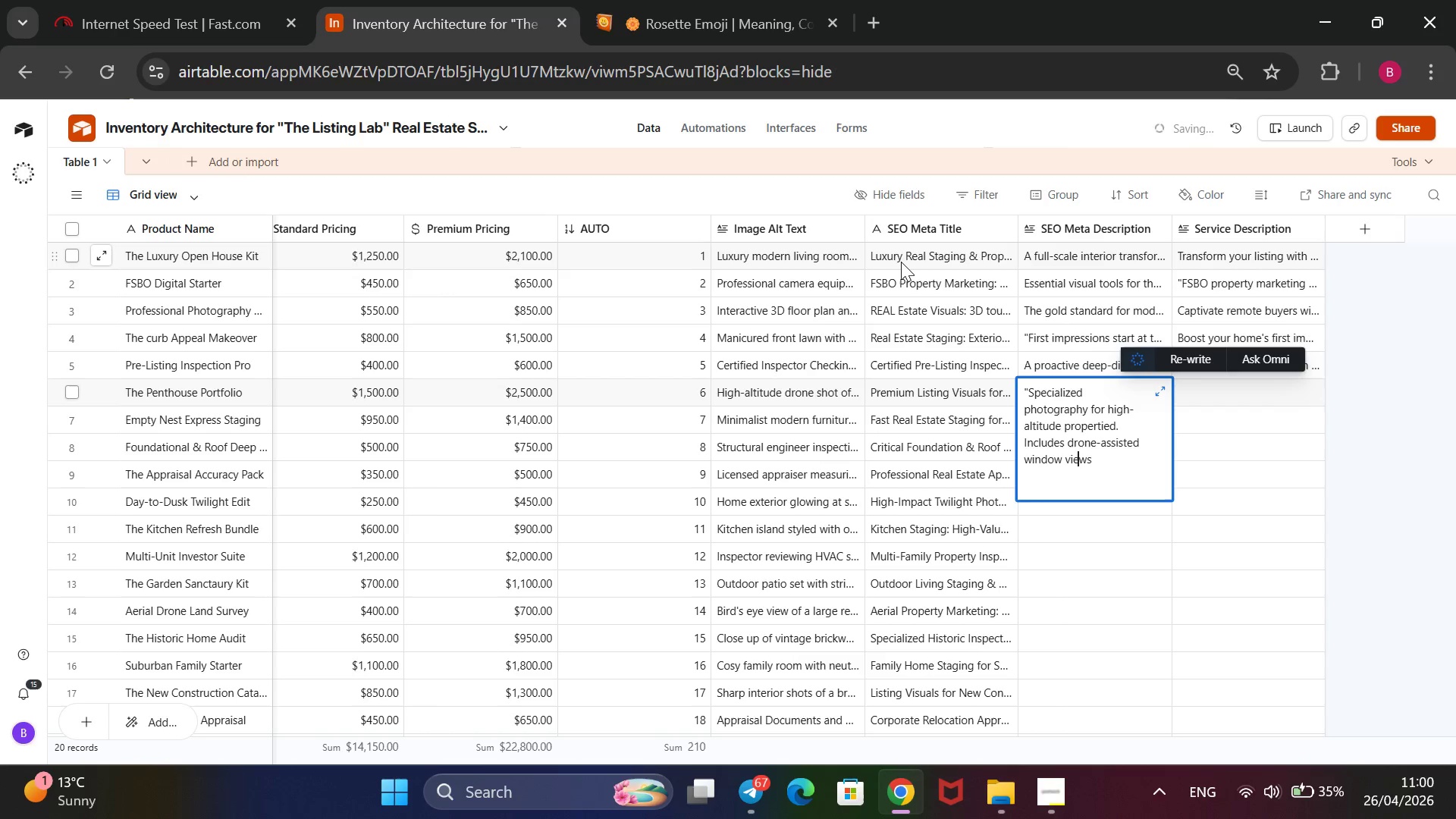 
key(ArrowRight)
 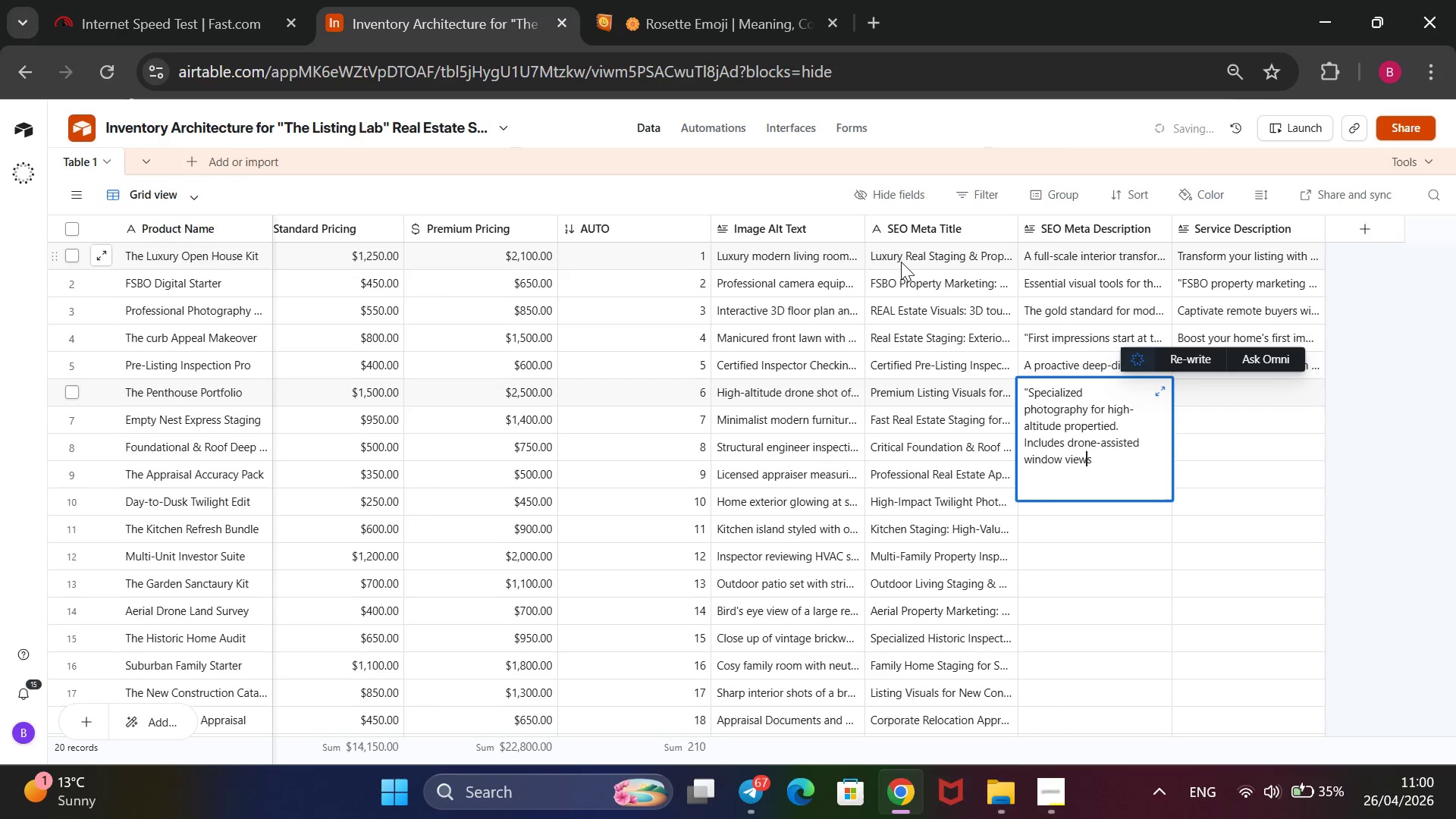 
key(ArrowRight)
 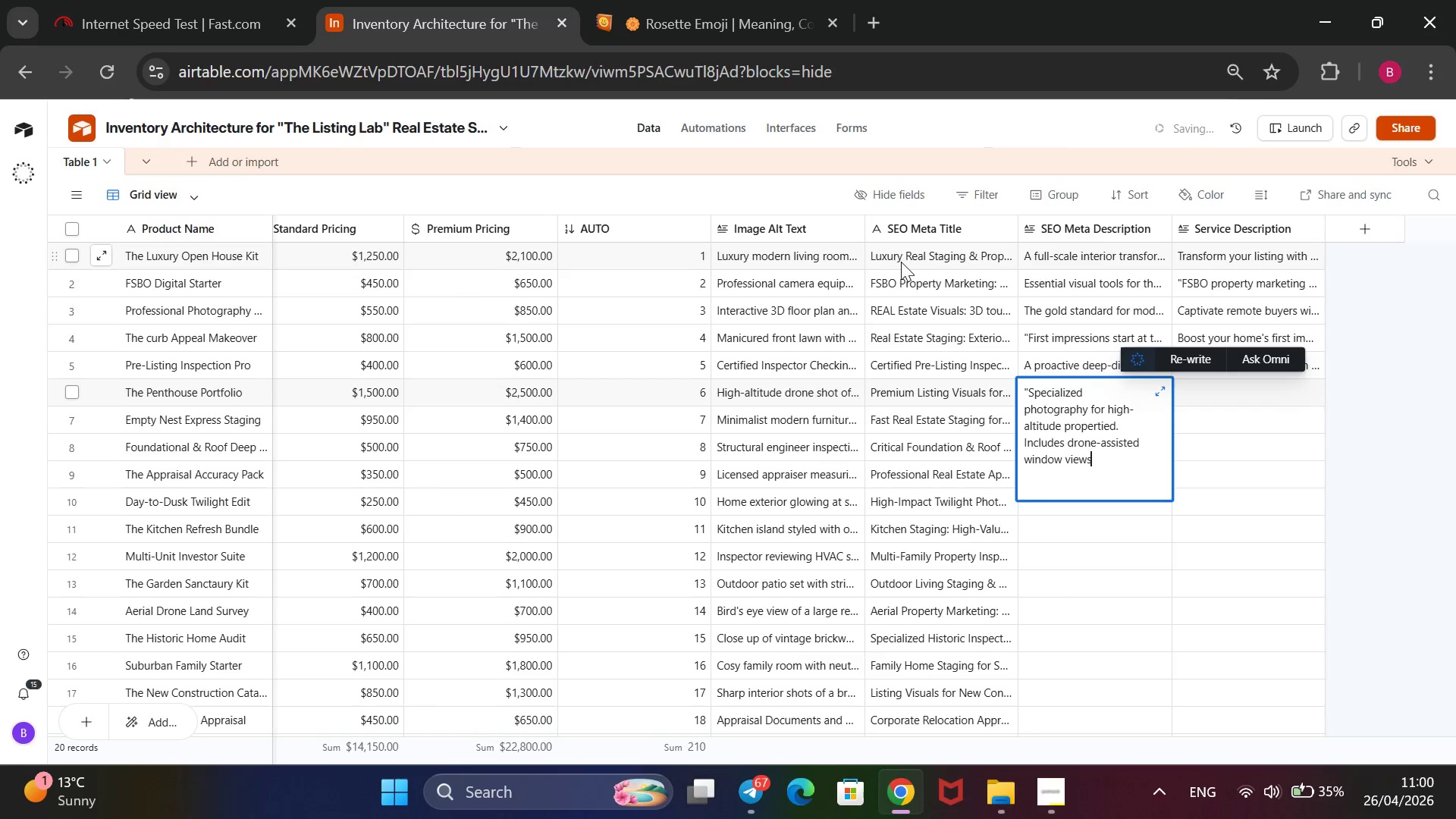 
key(Shift+2)
 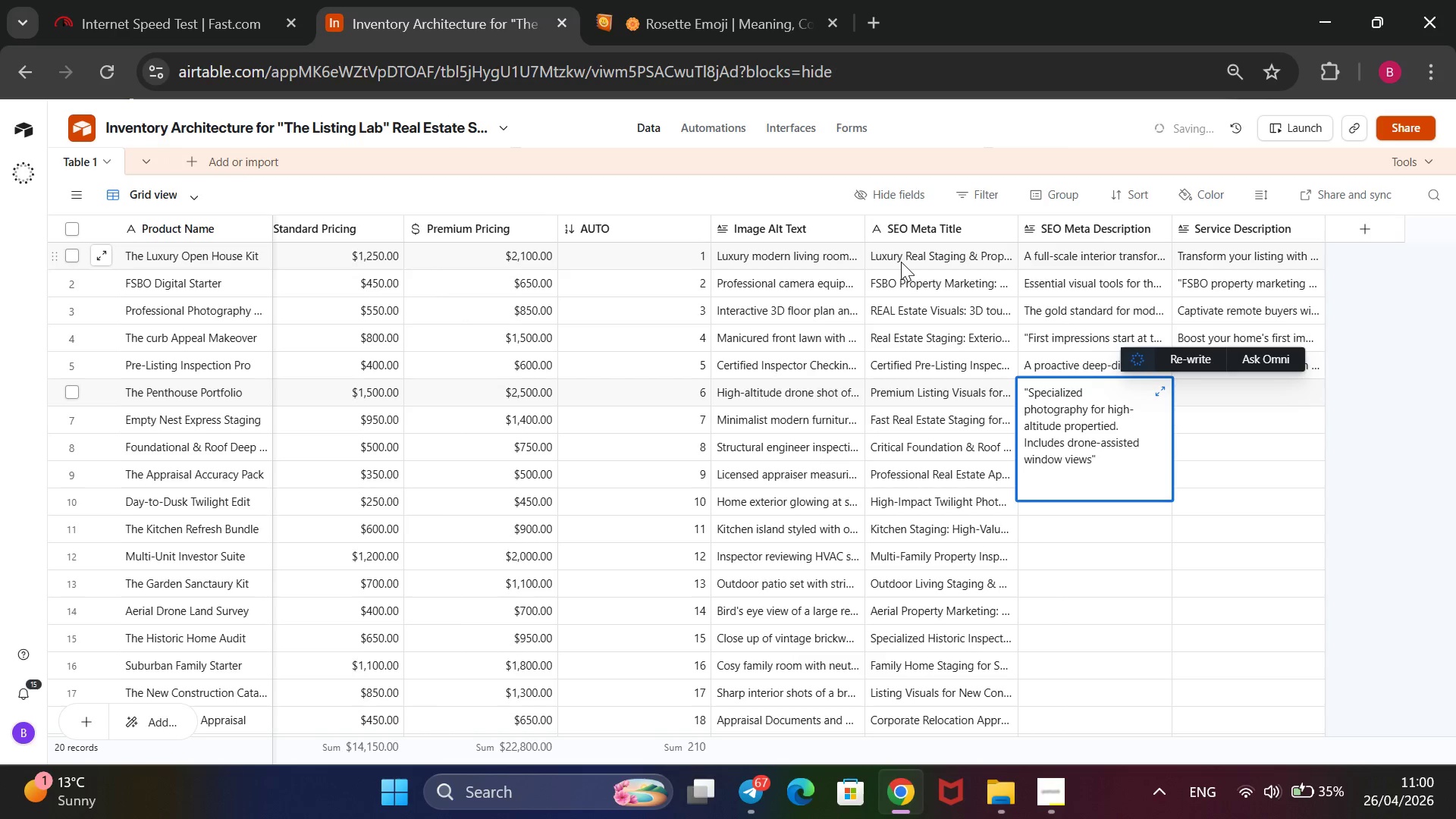 
key(ArrowLeft)
 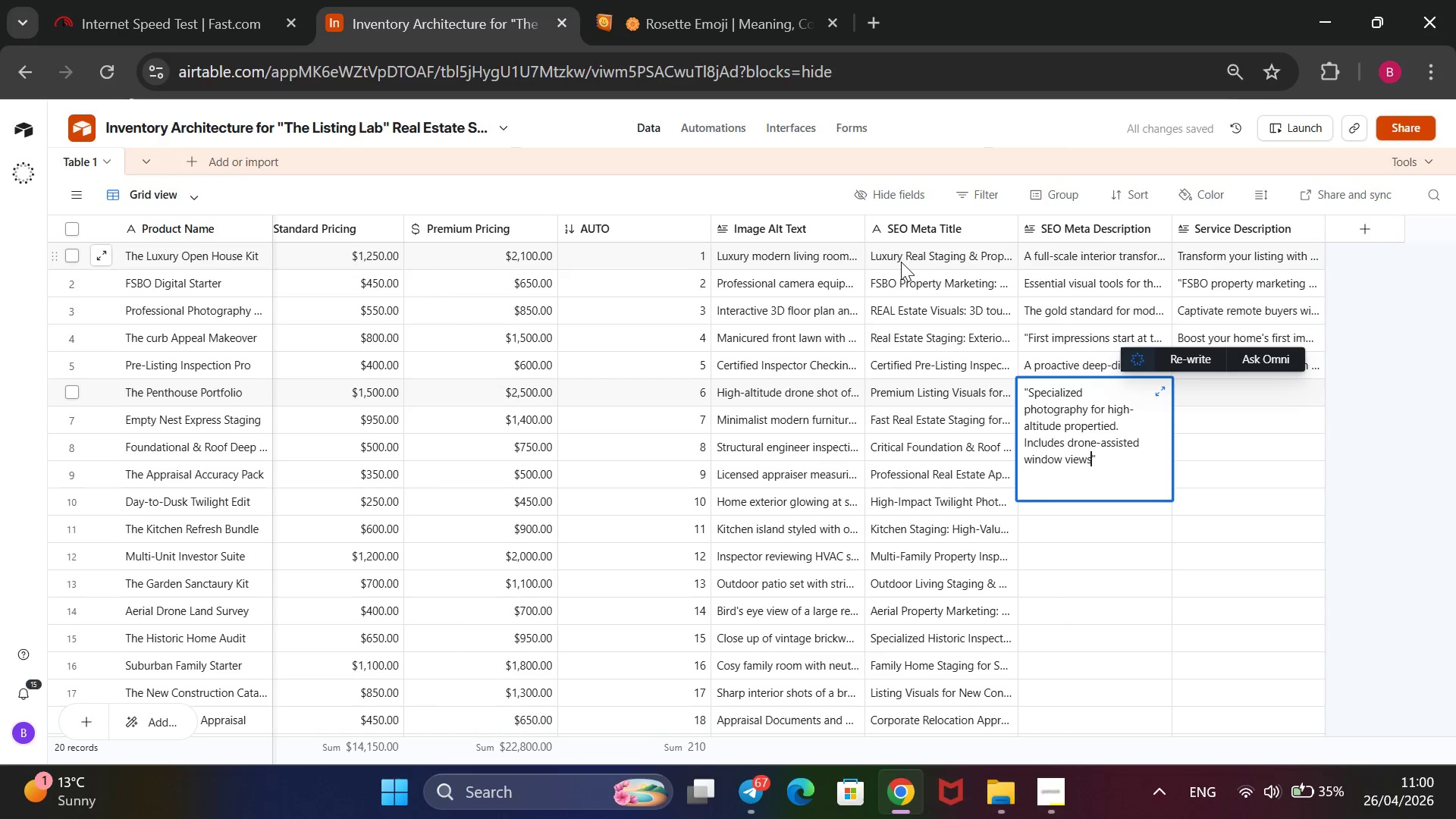 
type(, sus)
key(Backspace)
type(nset photography)
 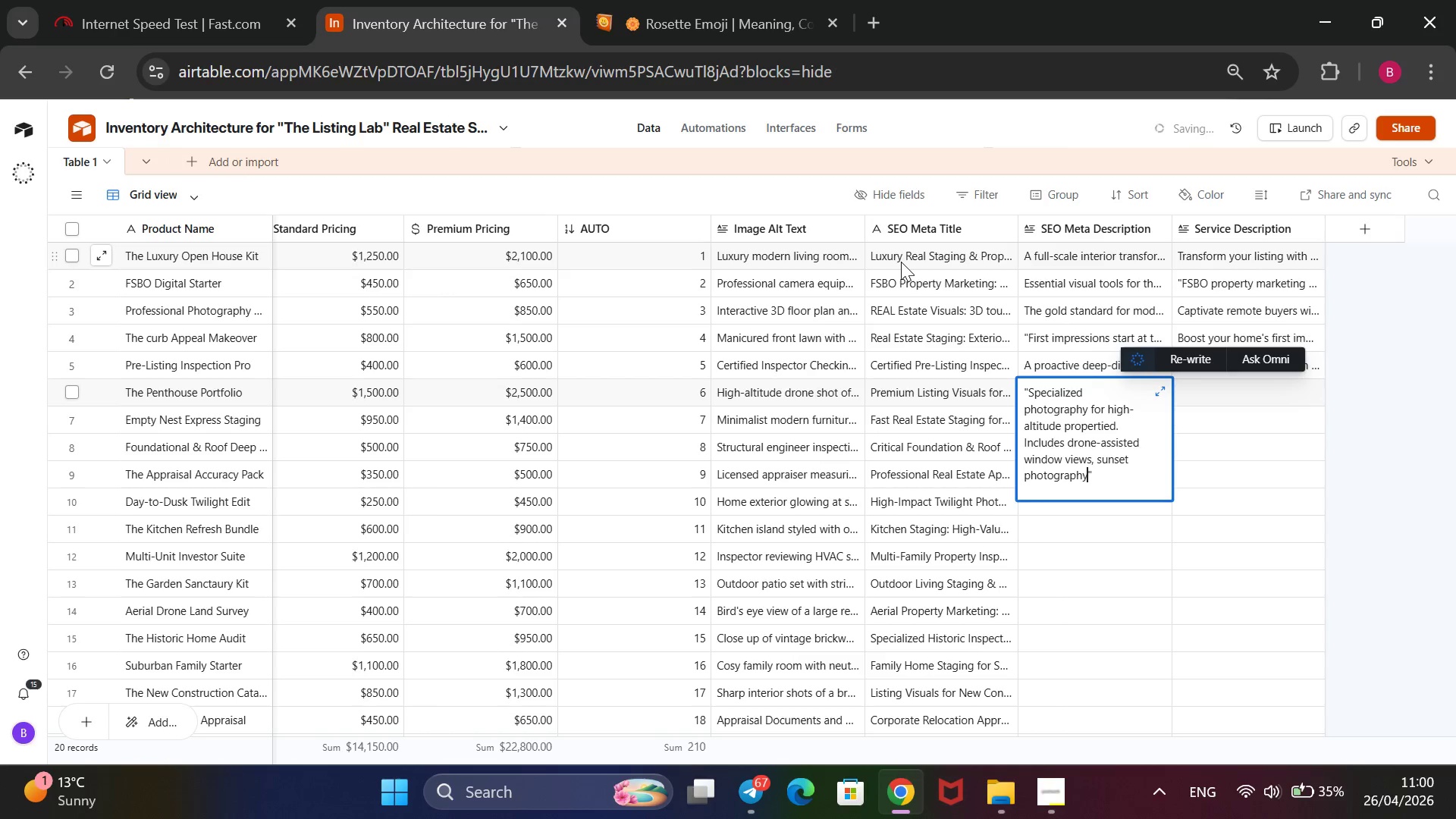 
type(, as)
key(Backspace)
type(nd wide-angke)
key(Backspace)
key(Backspace)
type(le shots that emphaized)
key(Backspace)
type( flooer)
key(Backspace)
key(Backspace)
type(r)
 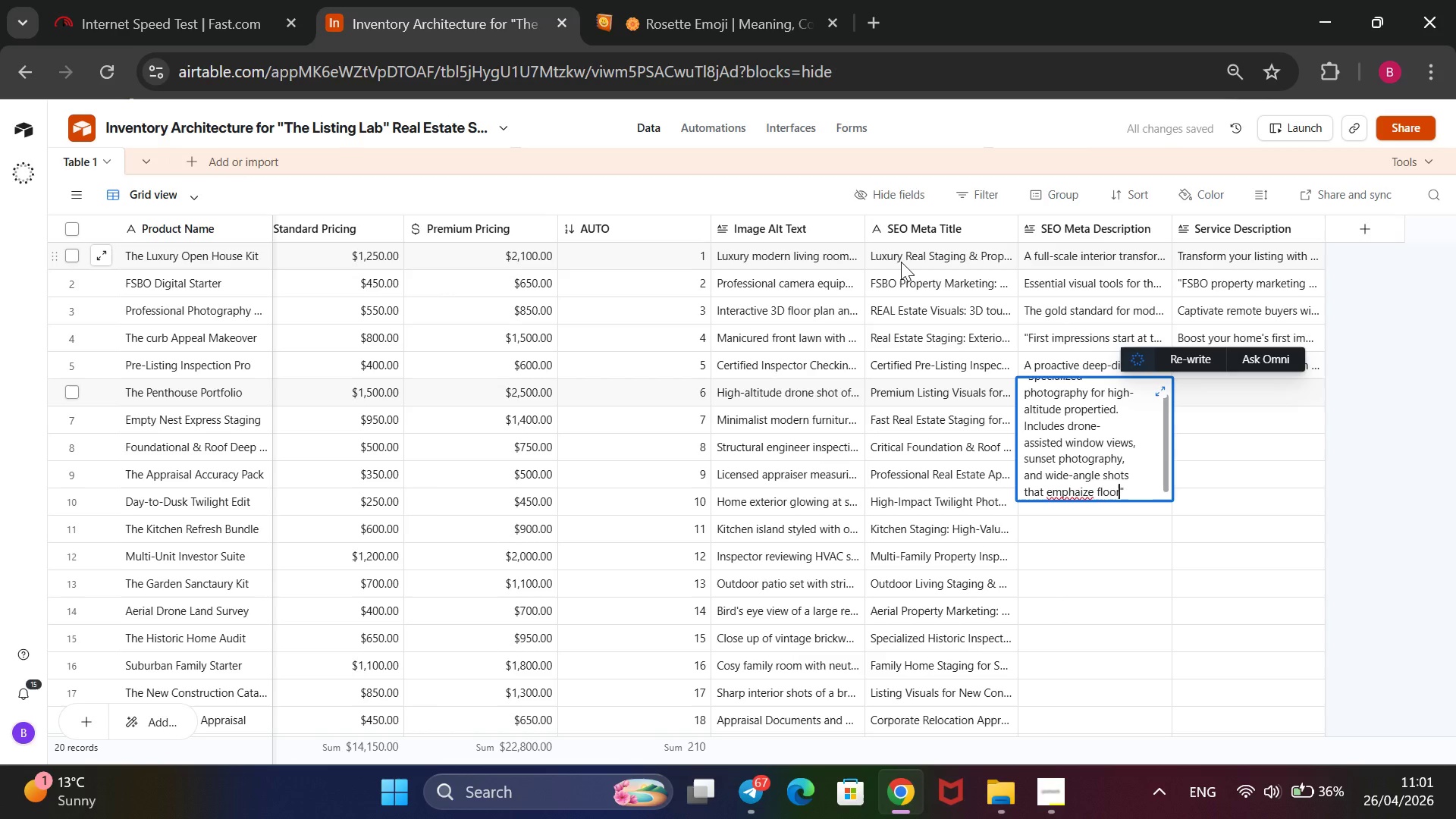 
key(ArrowLeft)
 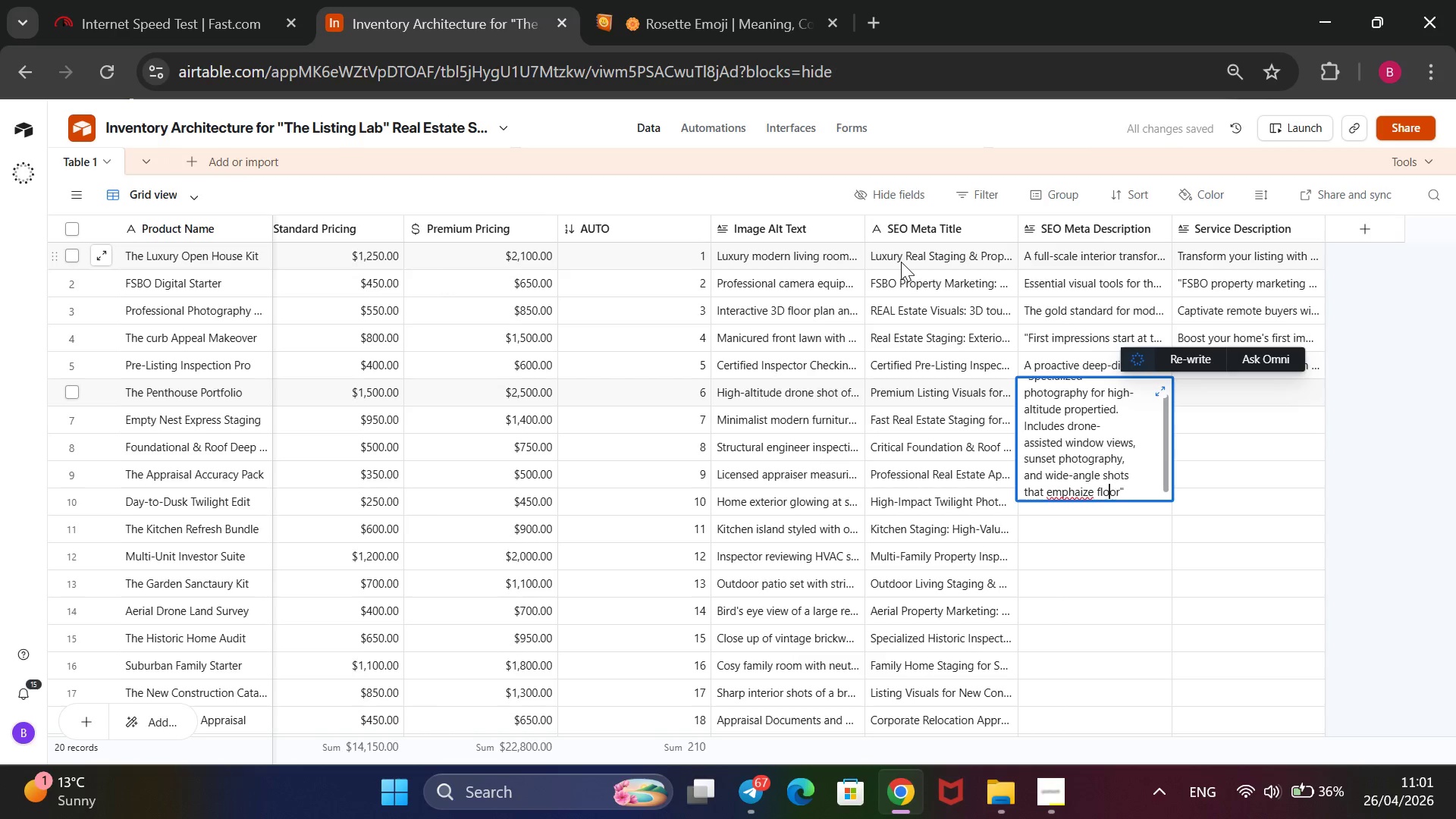 
key(ArrowLeft)
 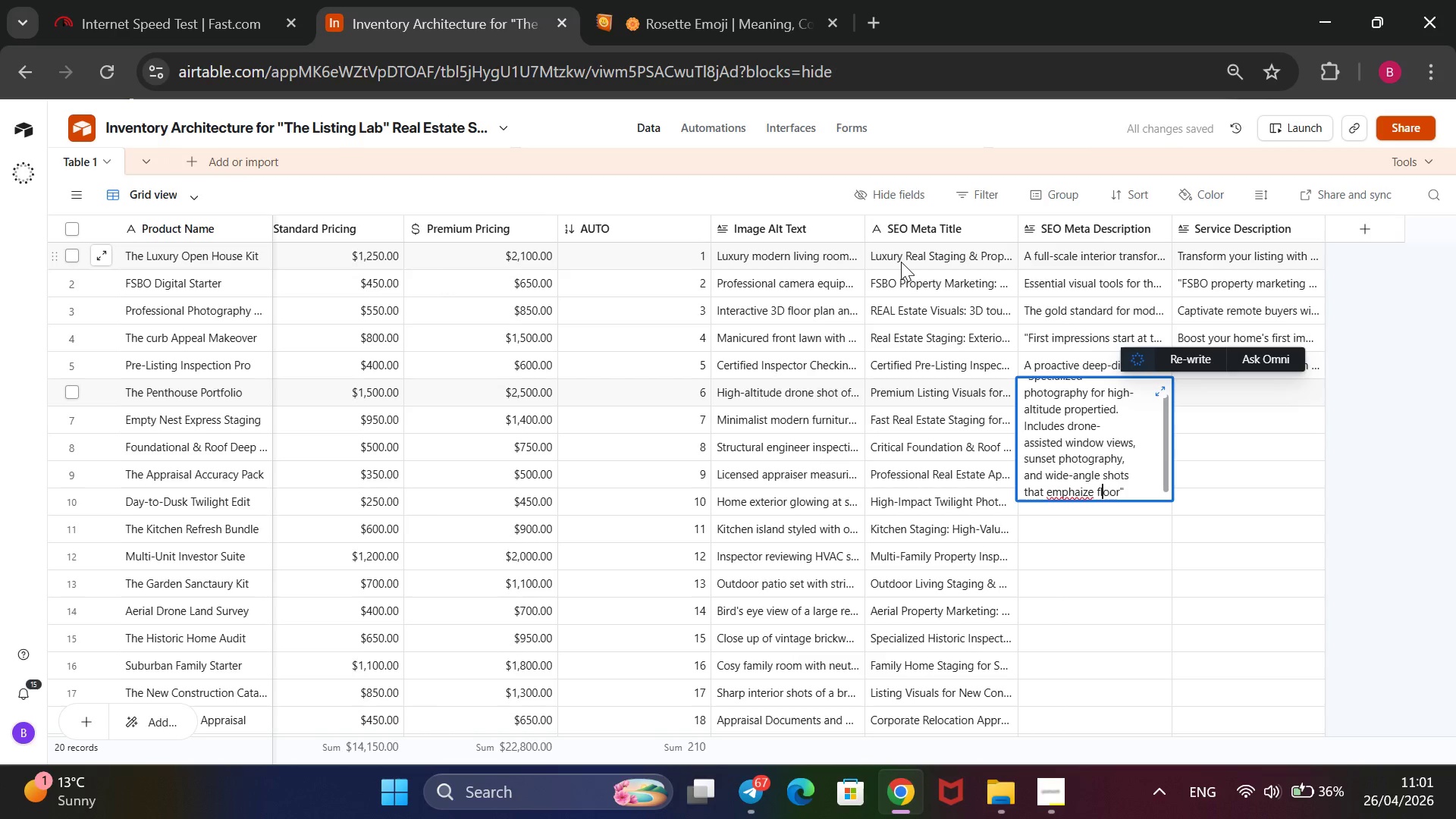 
key(ArrowLeft)
 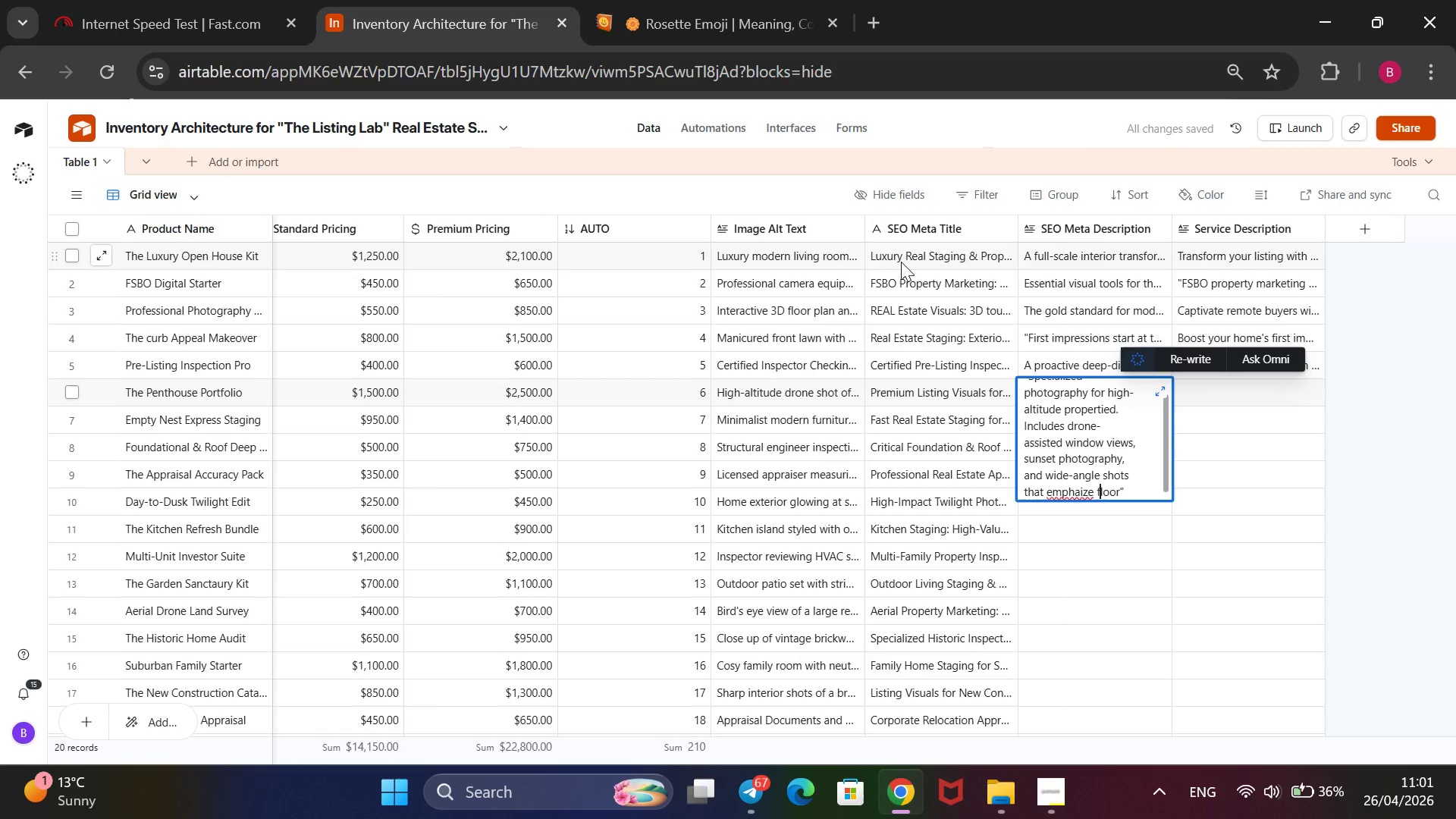 
key(ArrowLeft)
 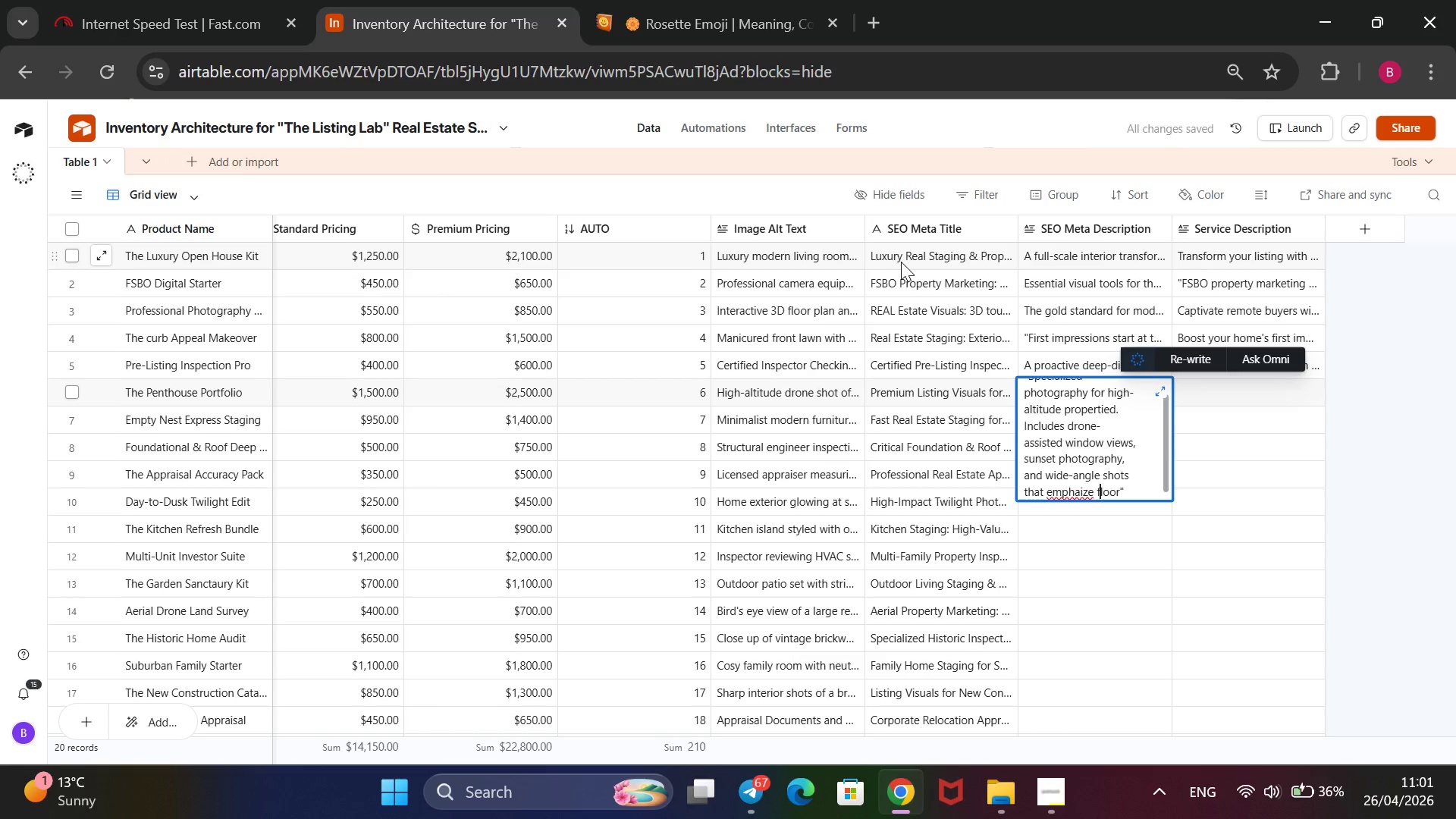 
key(ArrowLeft)
 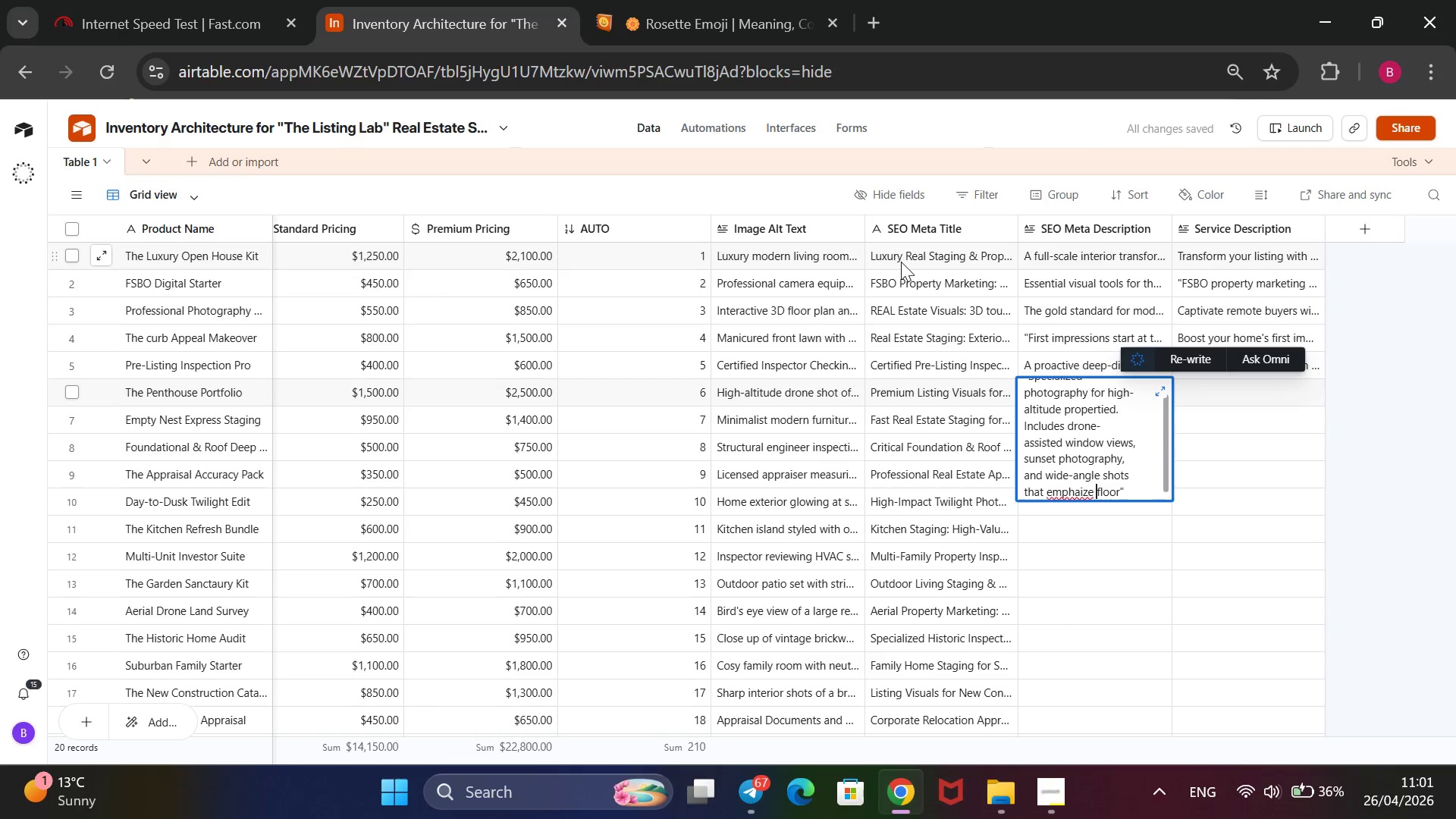 
key(ArrowLeft)
 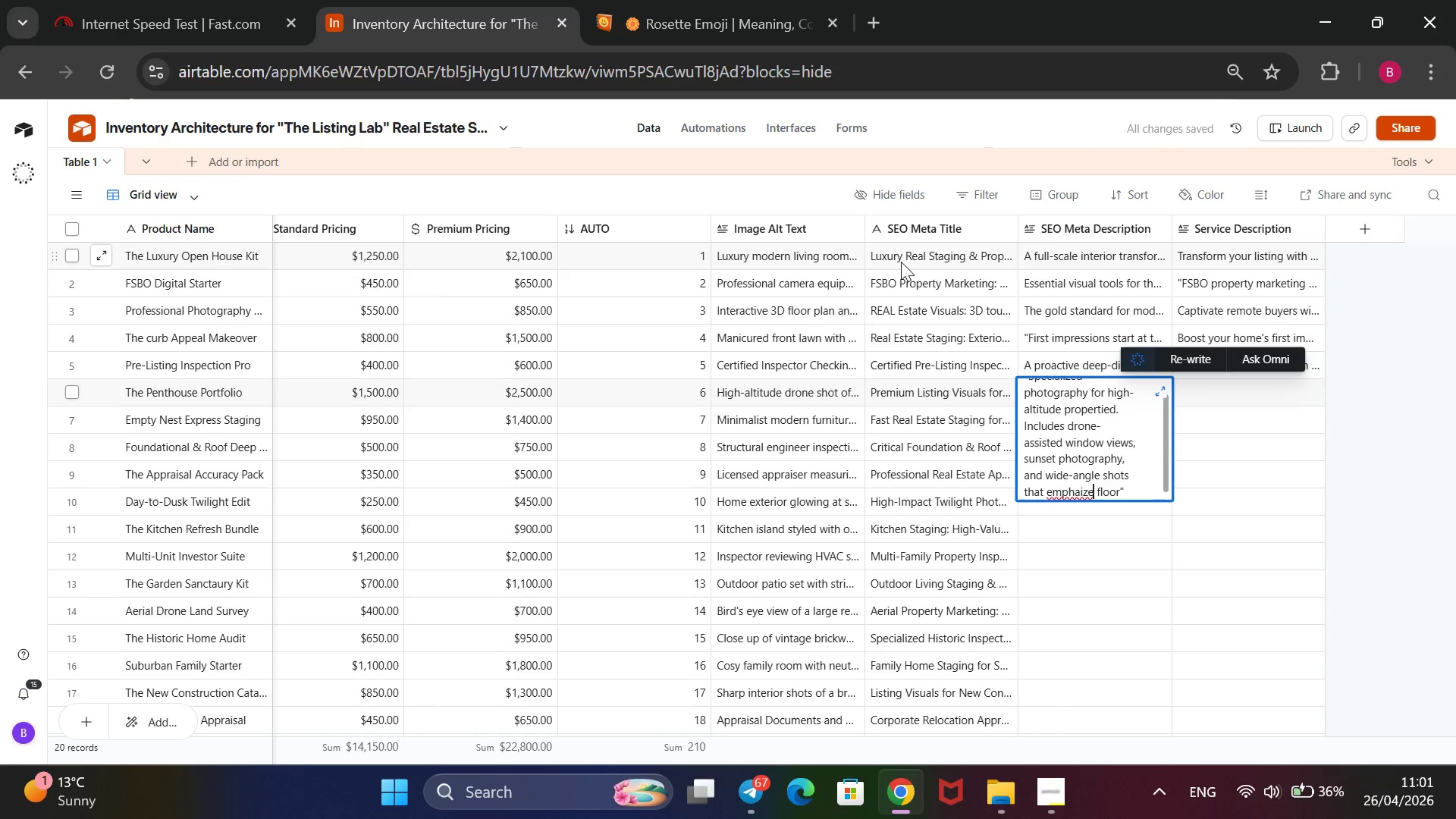 
key(ArrowLeft)
 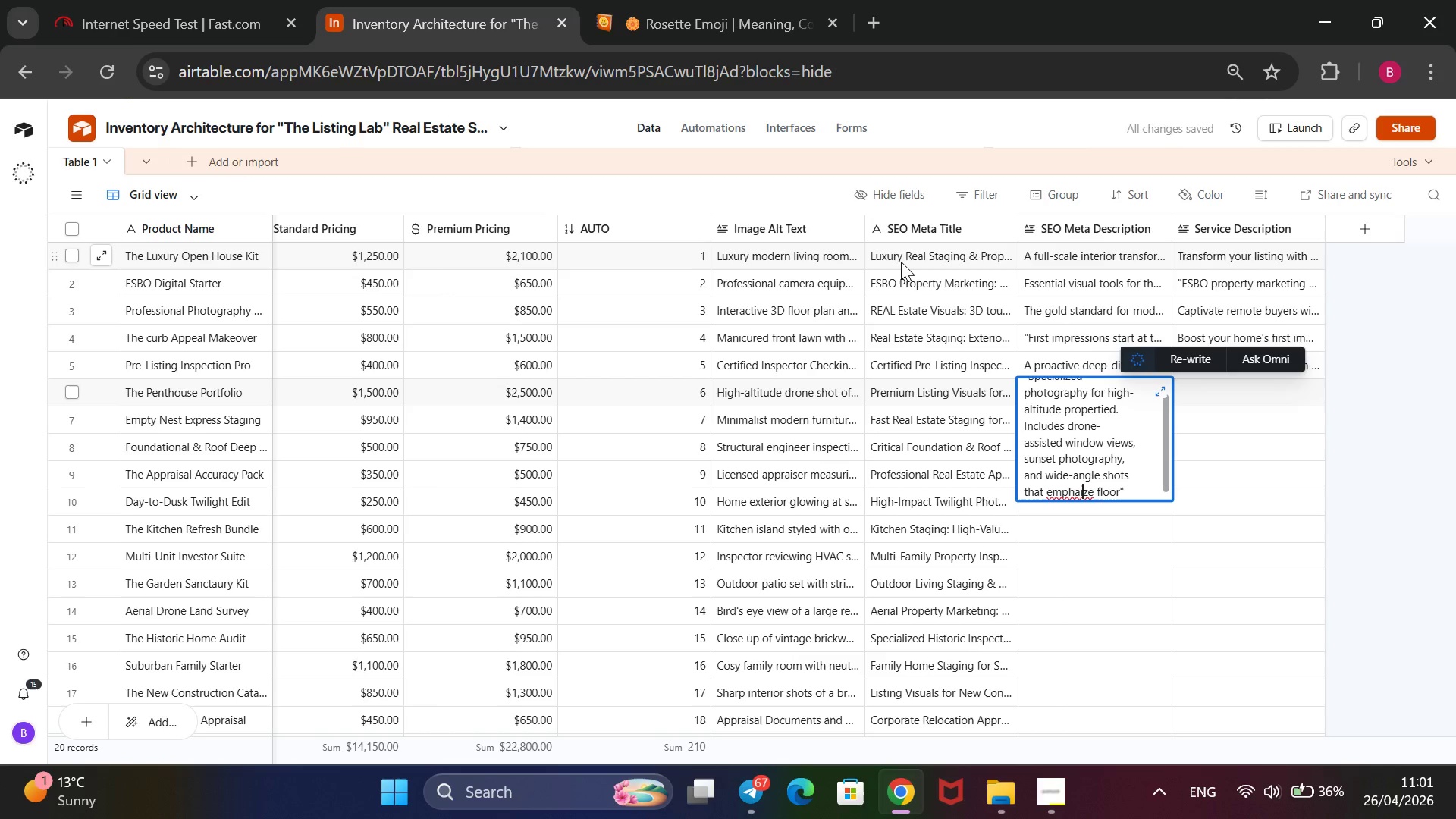 
key(ArrowLeft)
 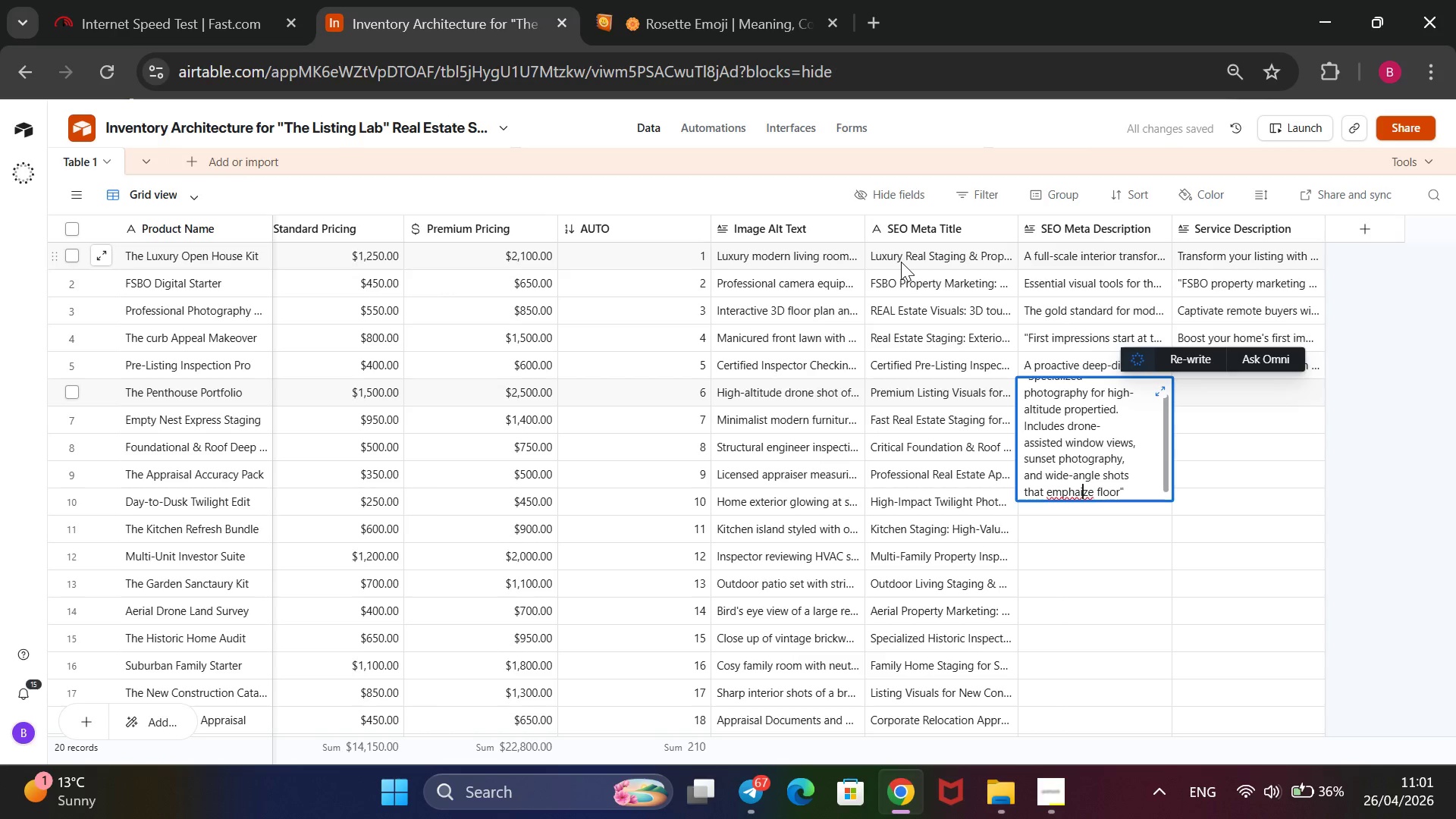 
key(ArrowLeft)
 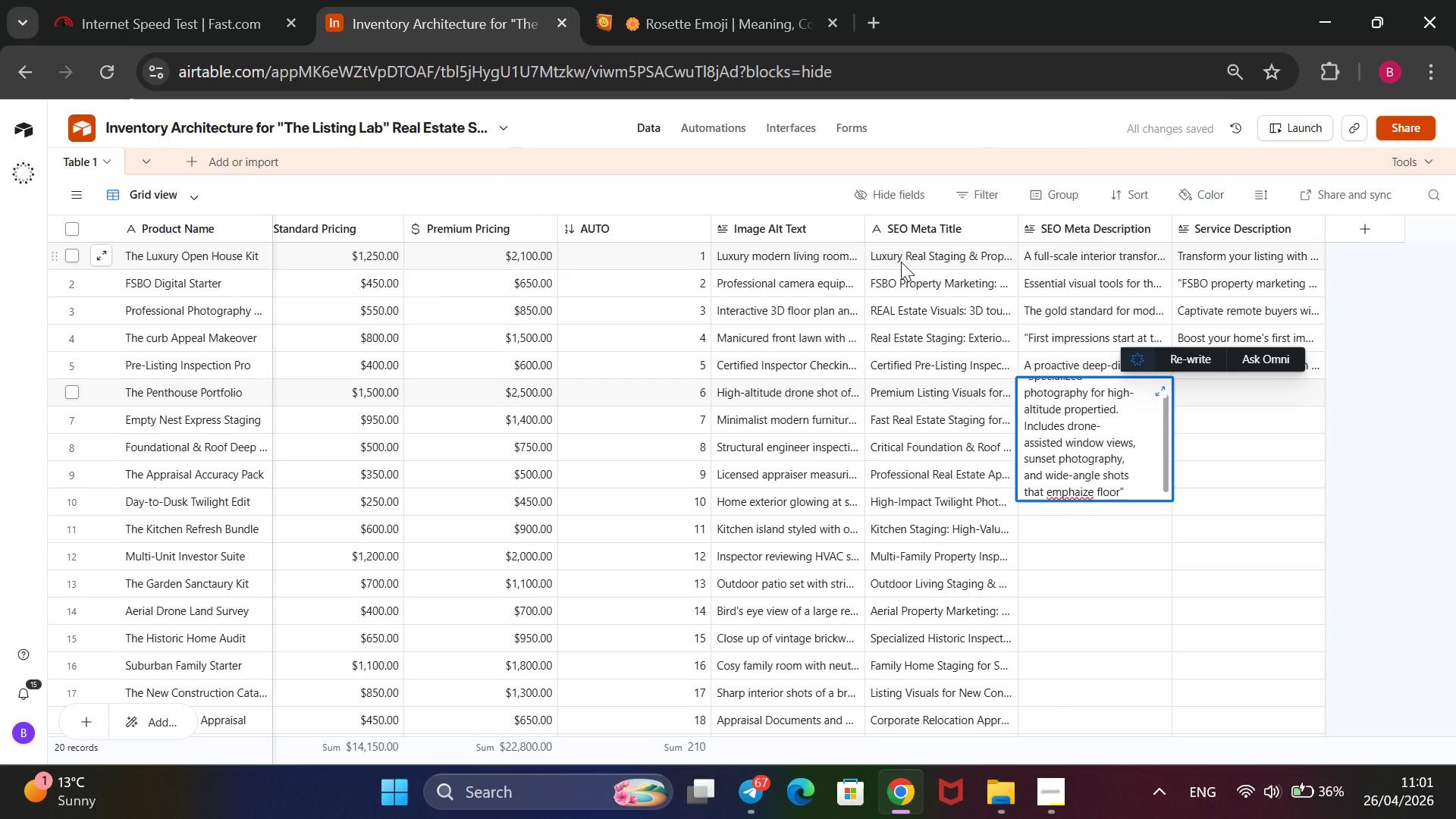 
key(S)
 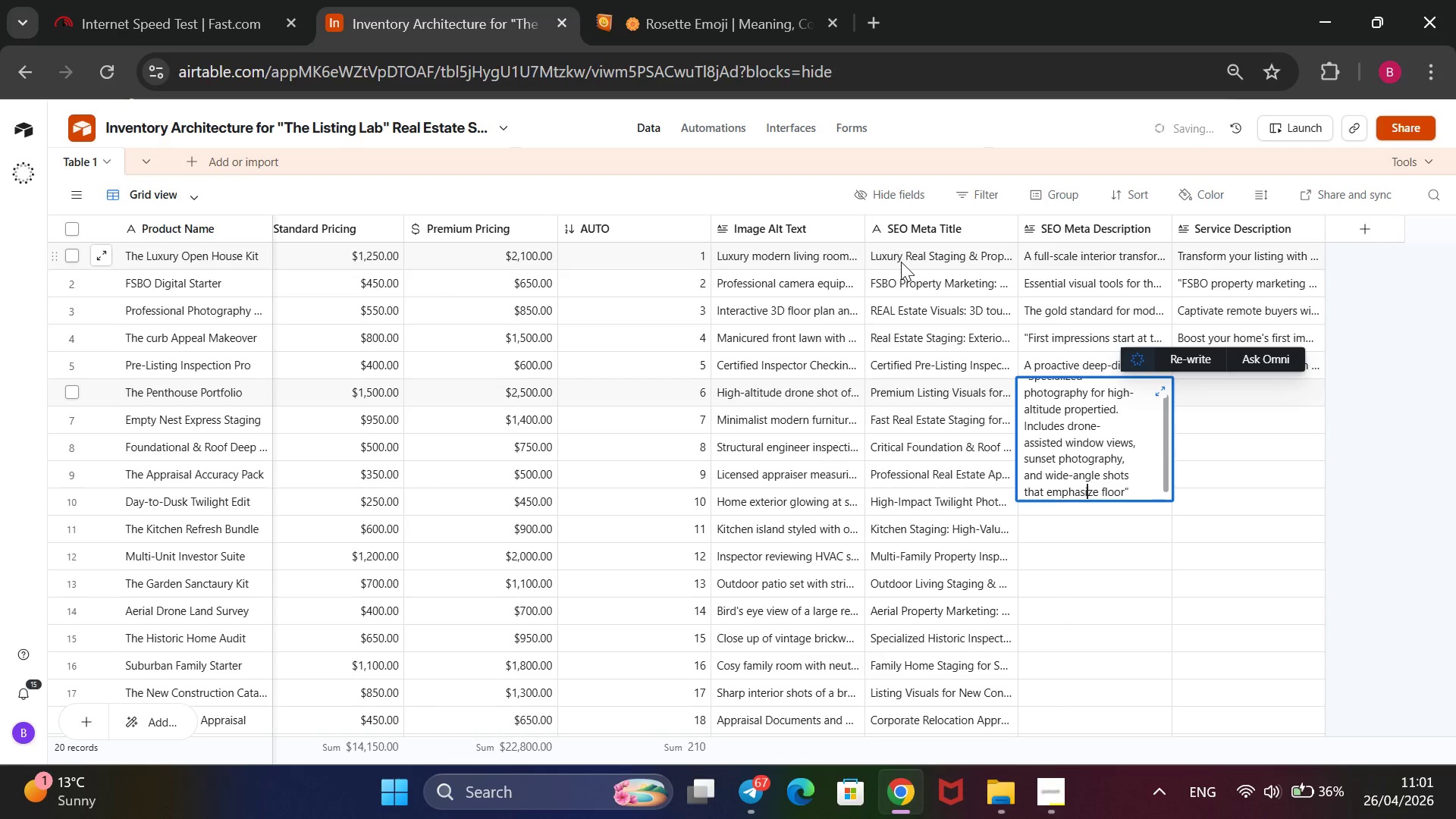 
key(ArrowRight)
 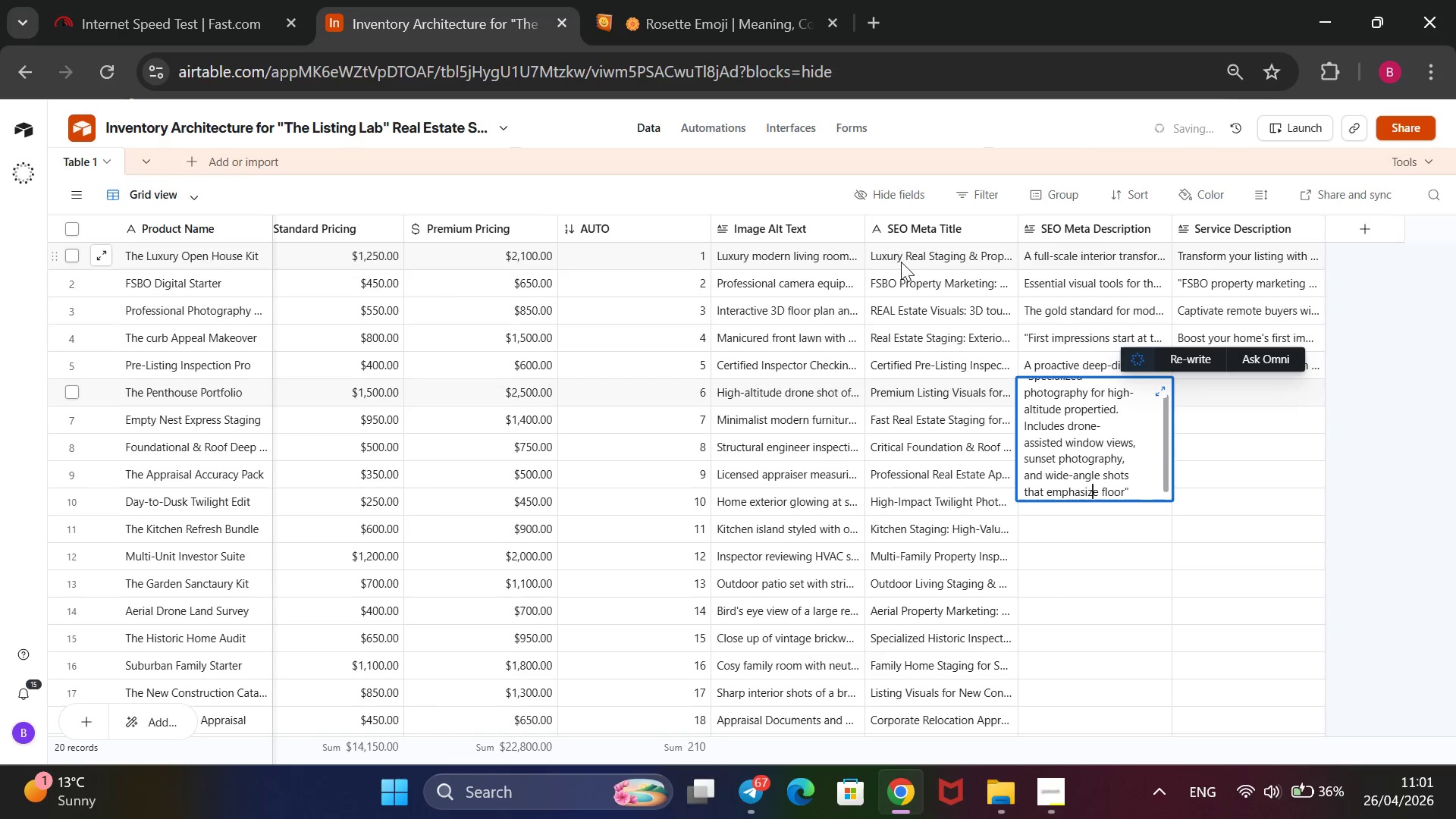 
key(ArrowRight)
 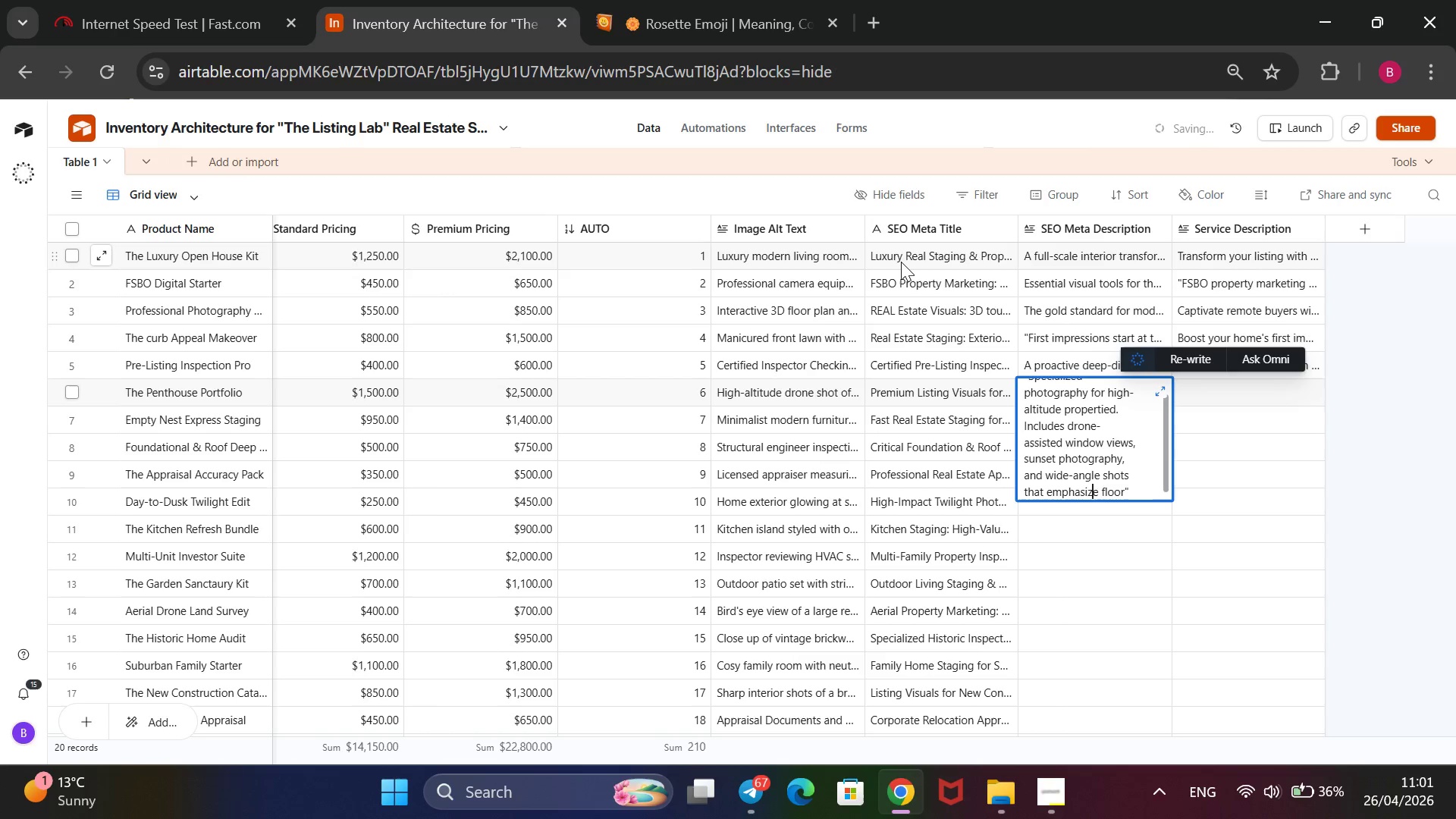 
key(ArrowRight)
 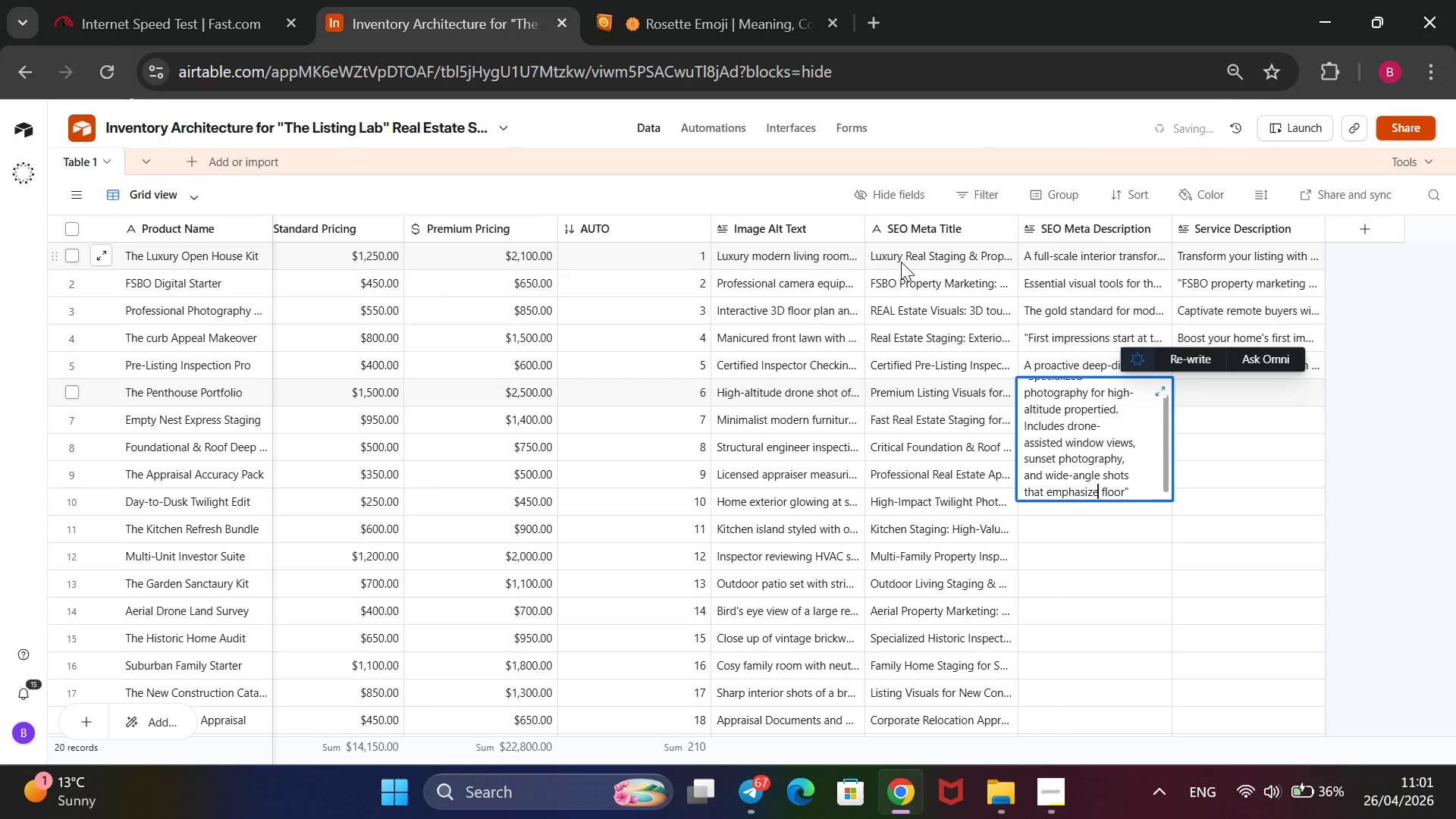 
key(ArrowRight)
 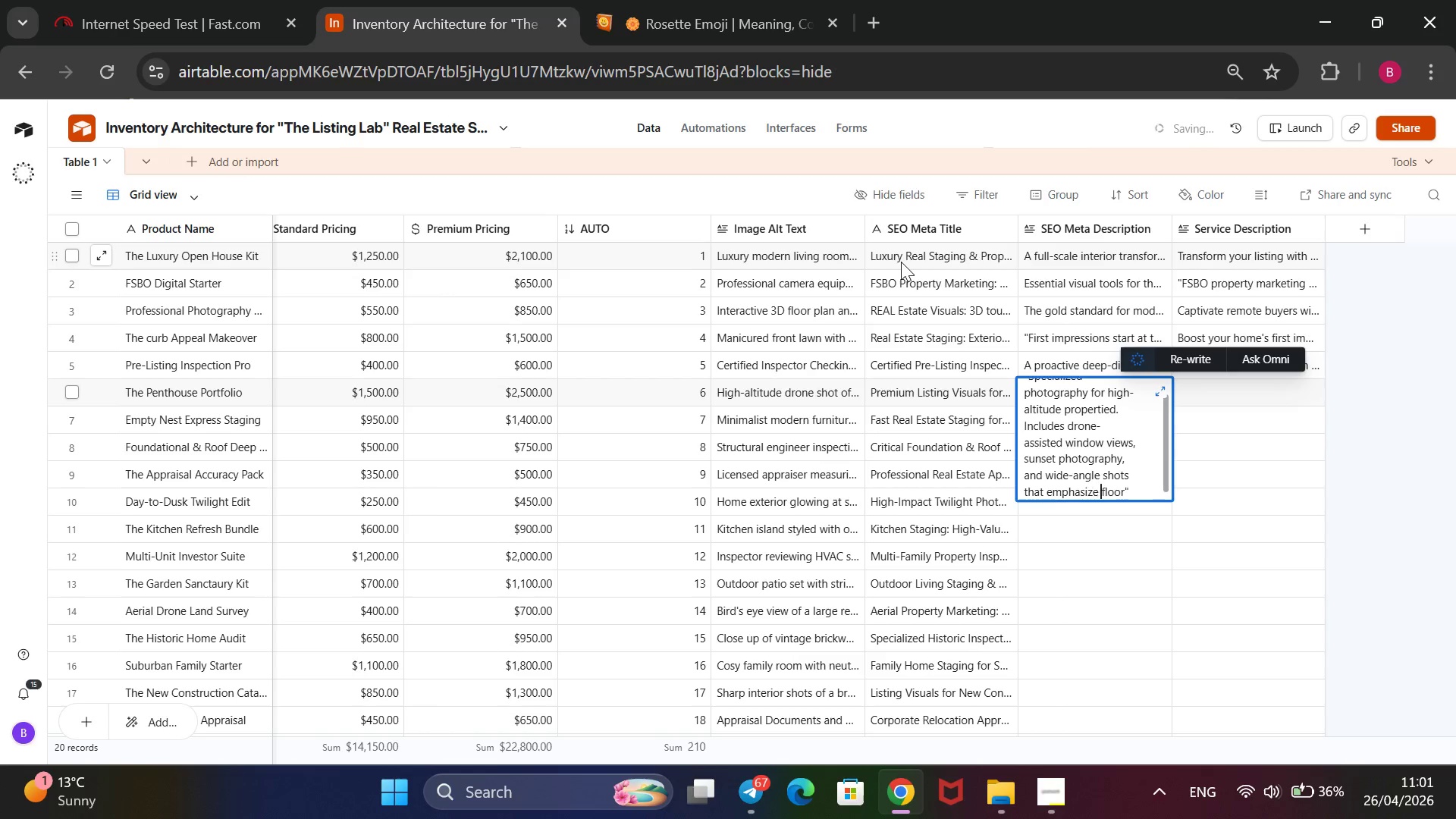 
key(ArrowRight)
 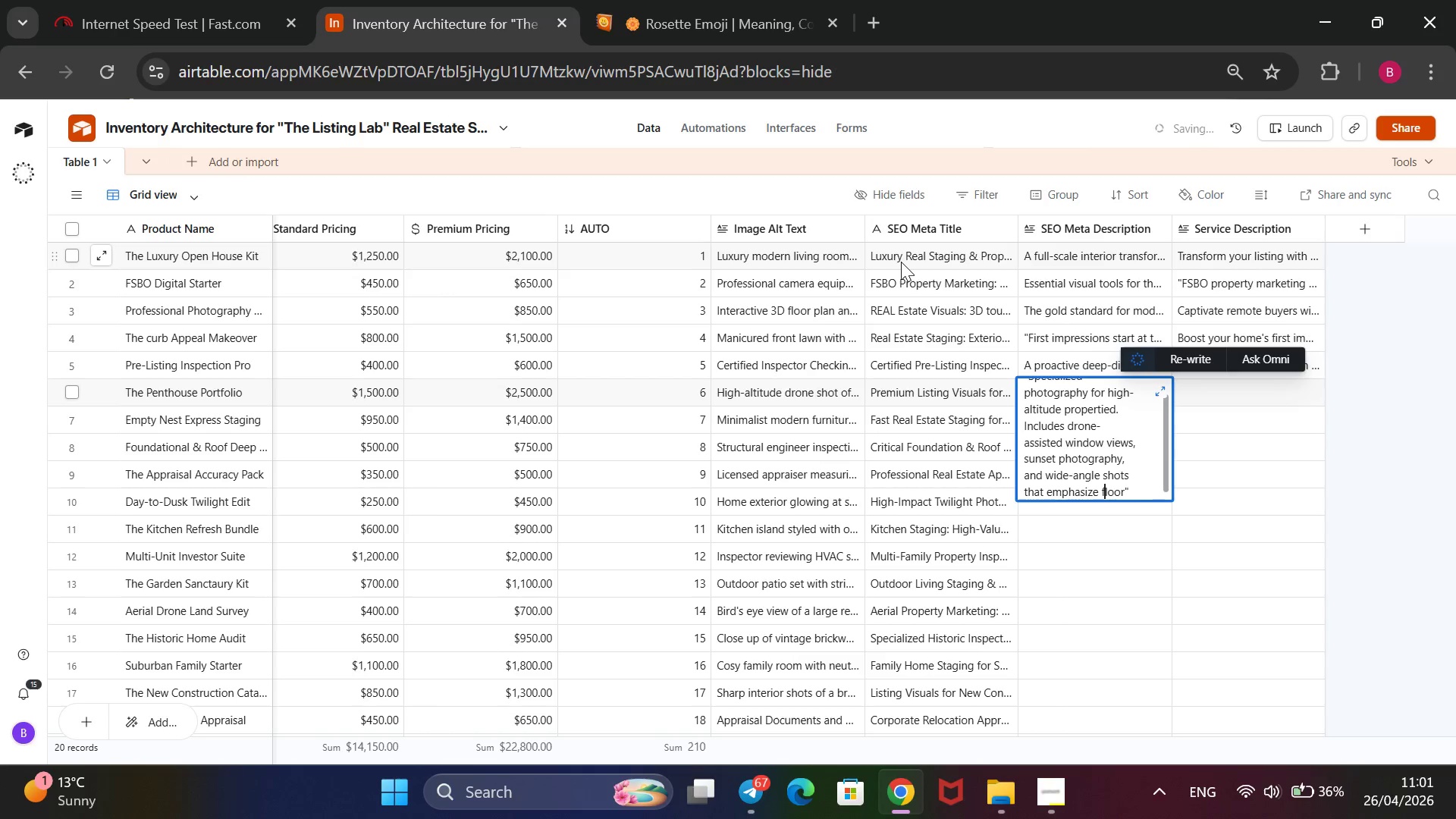 
key(ArrowRight)
 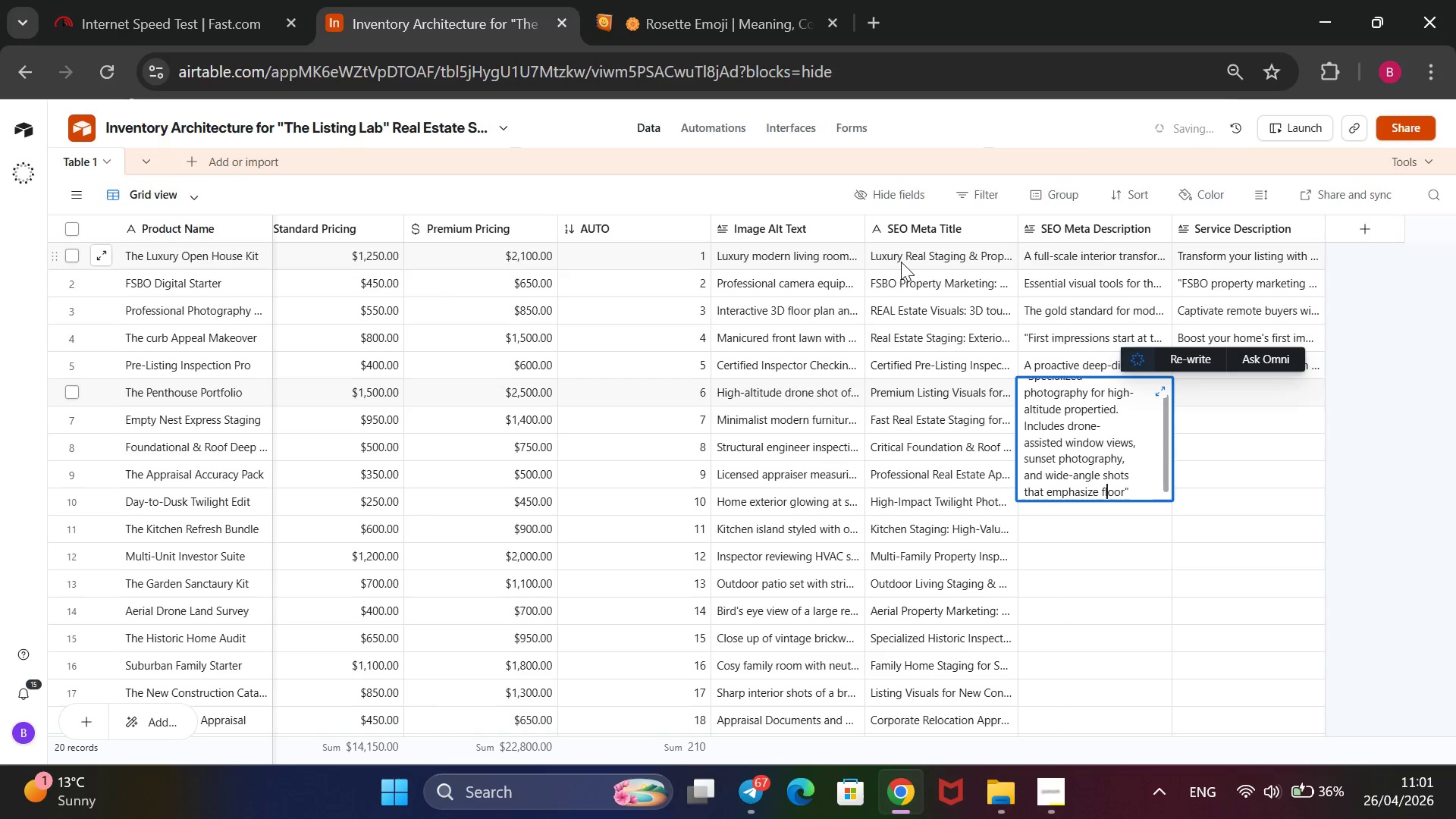 
key(ArrowRight)
 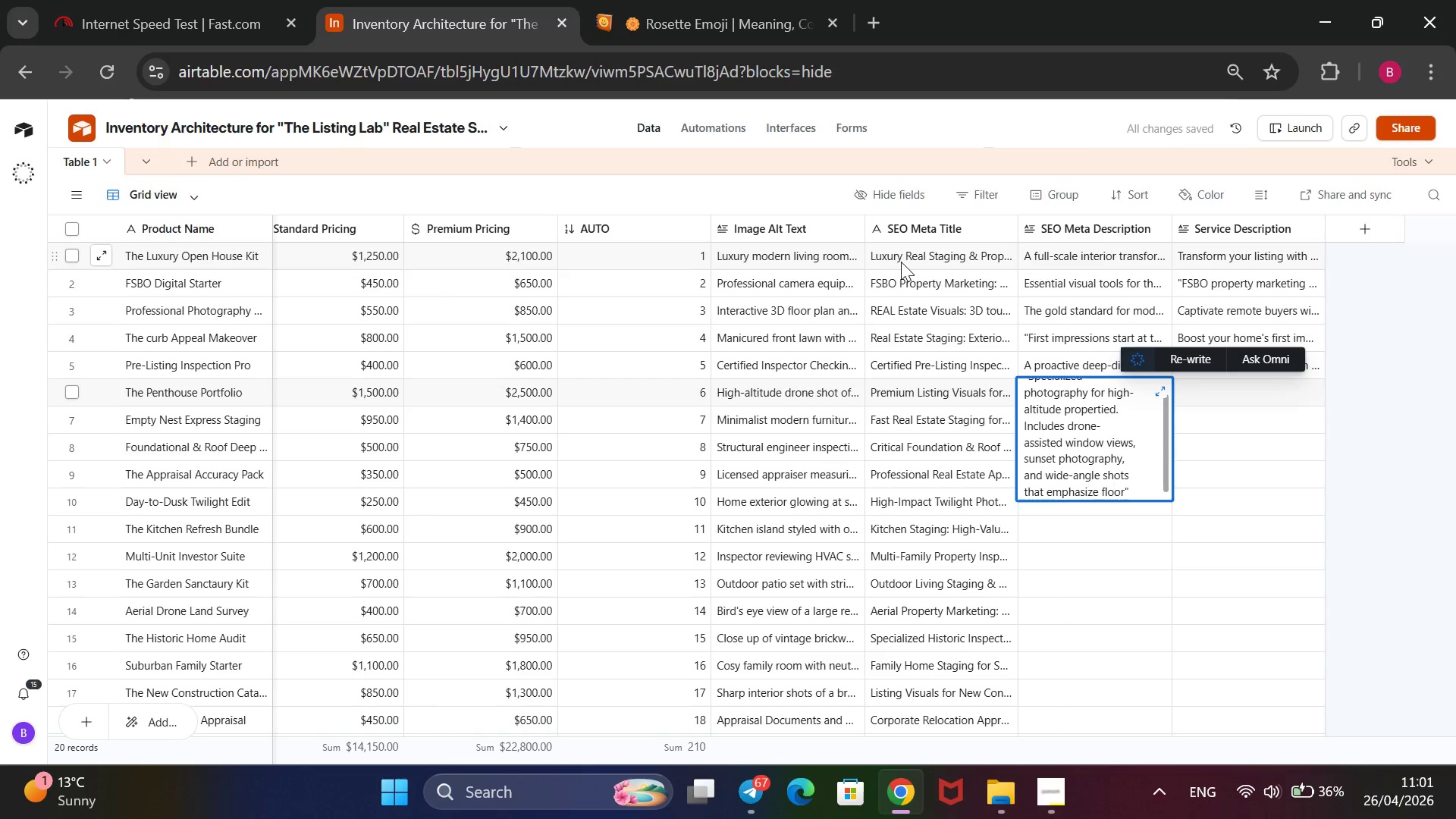 
key(ArrowRight)
 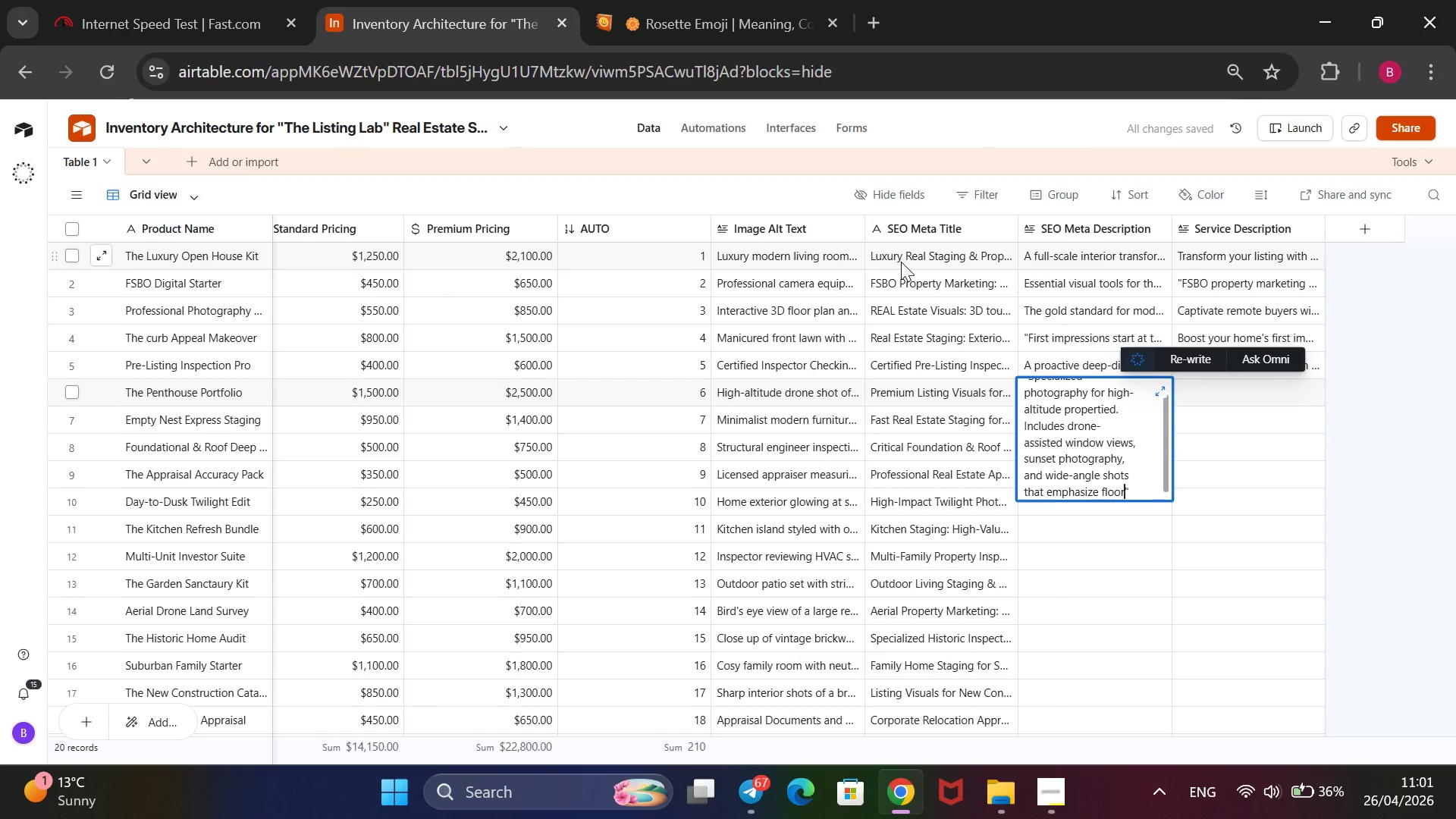 
key(ArrowRight)
 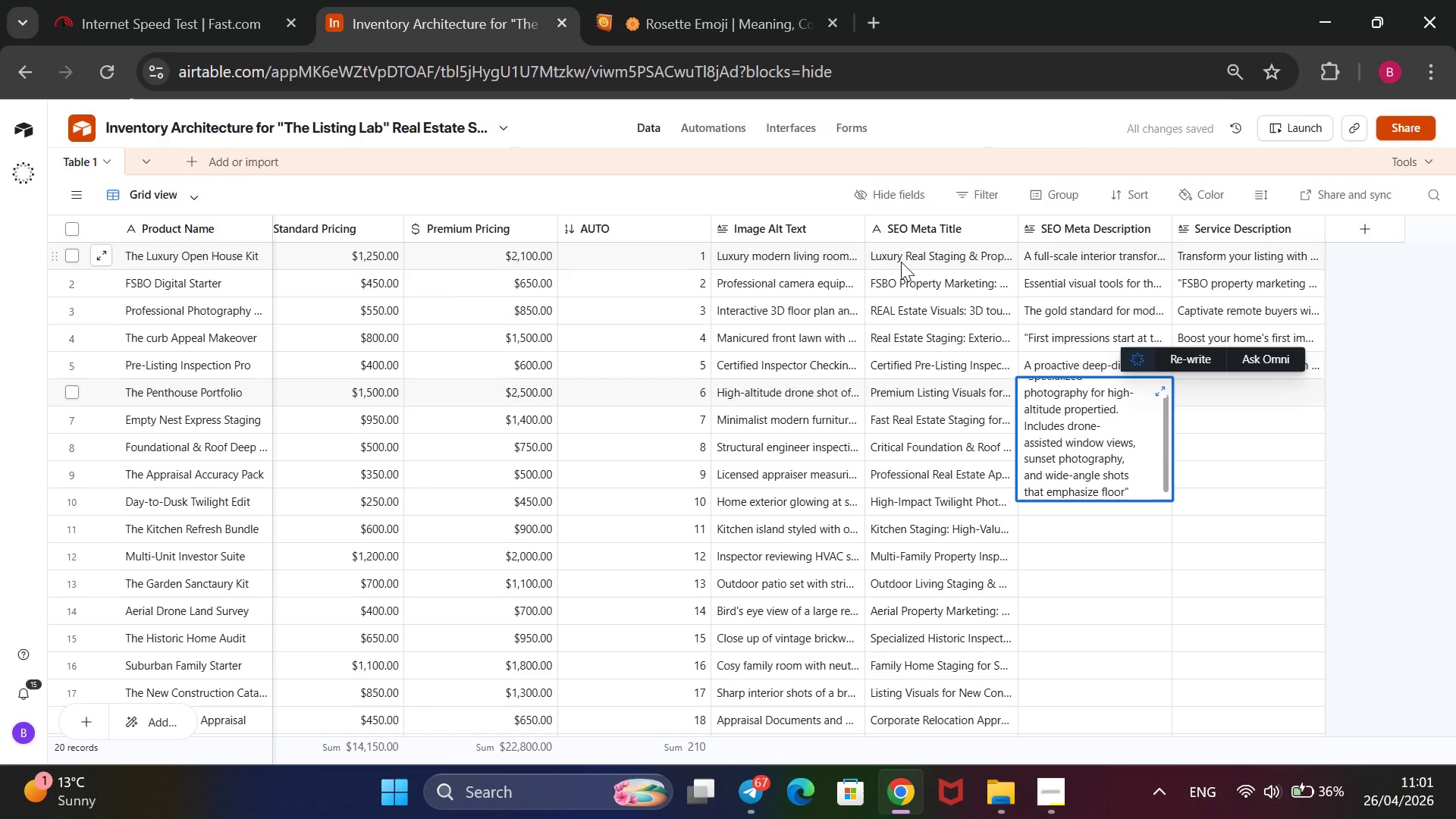 
type(-t--)
key(Backspace)
key(Backspace)
type(o-ceiling gls)
key(Backspace)
type(ass and )
 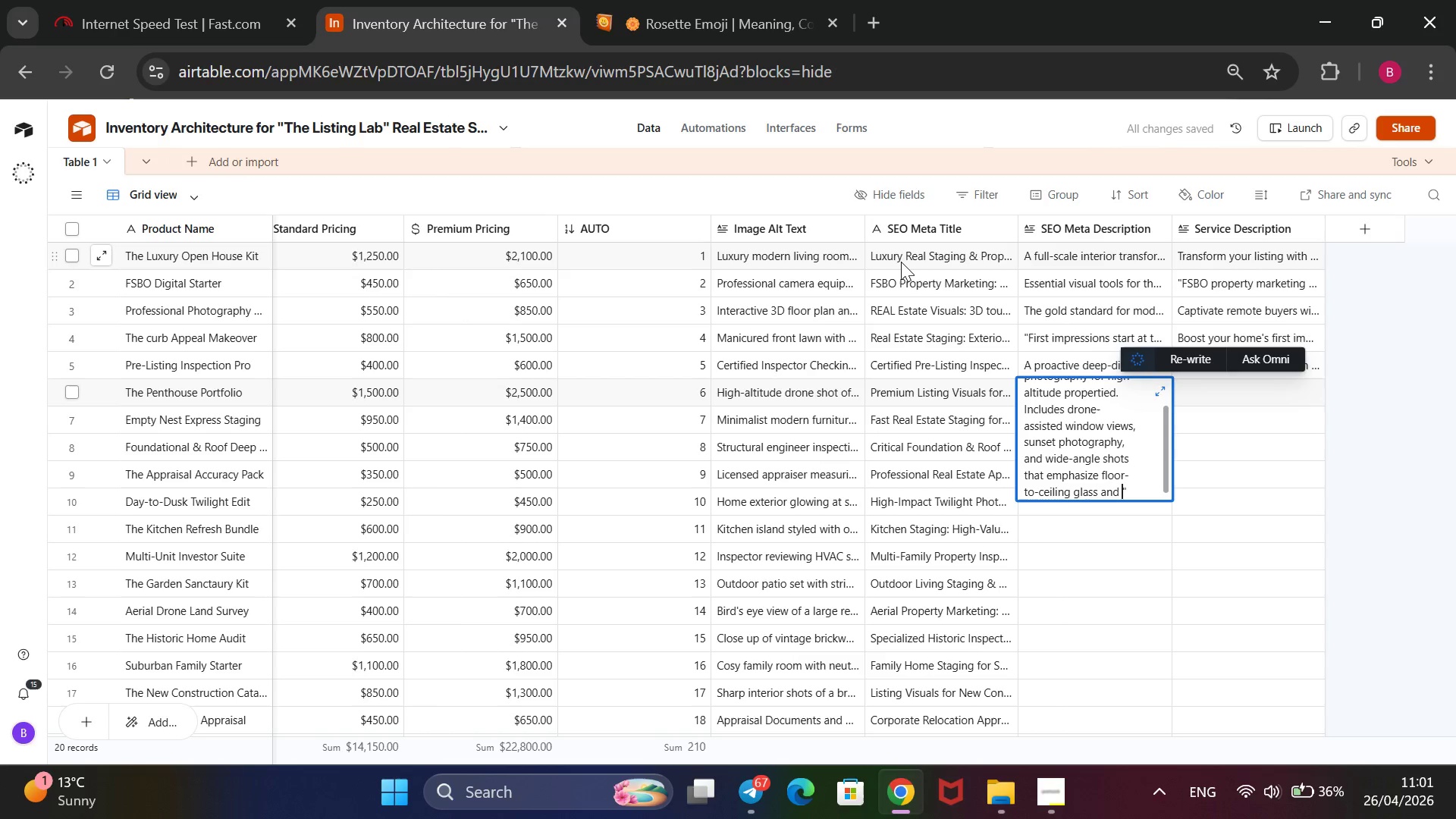 
wait(10.23)
 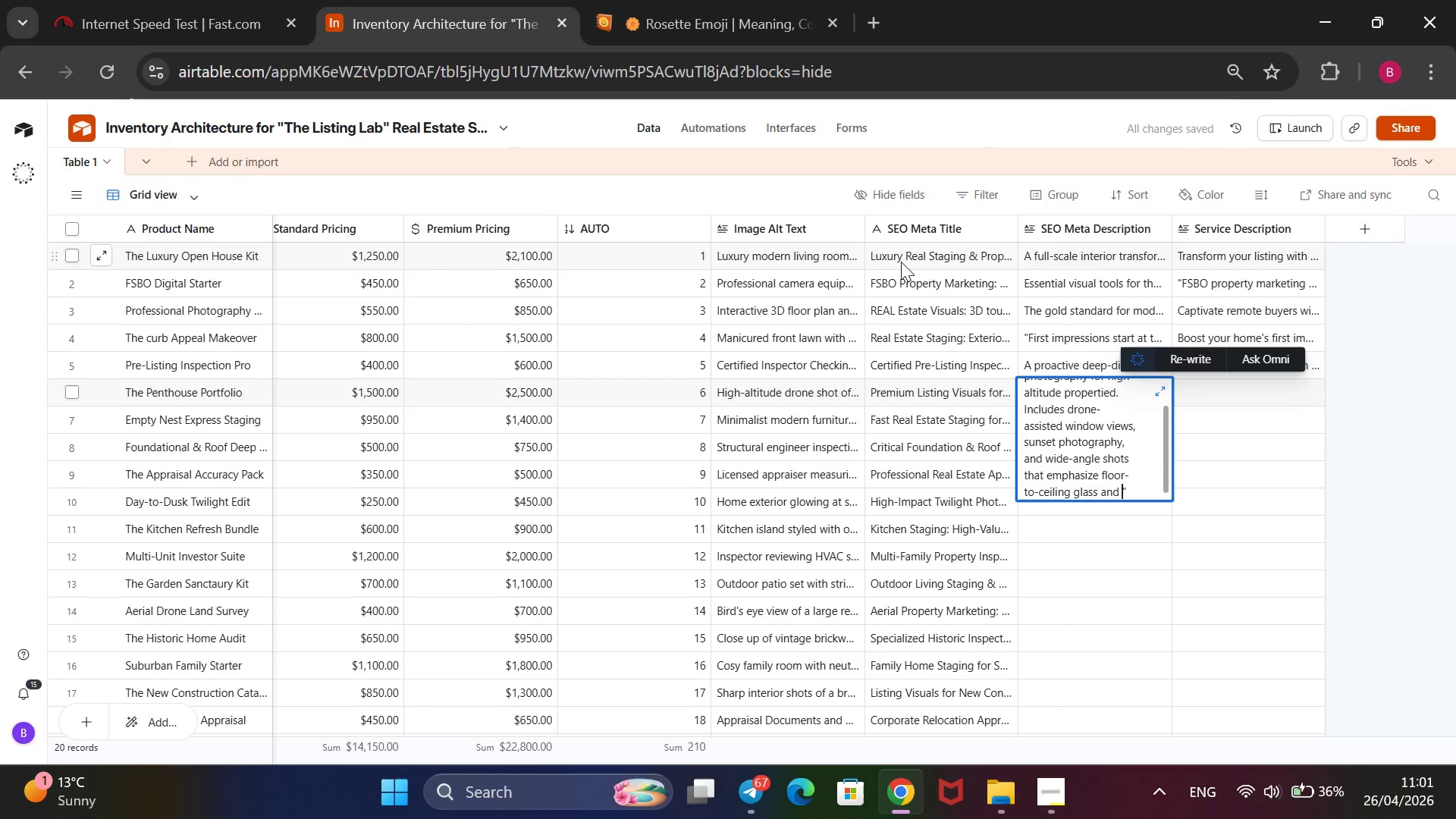 
type(cityspaces.)
 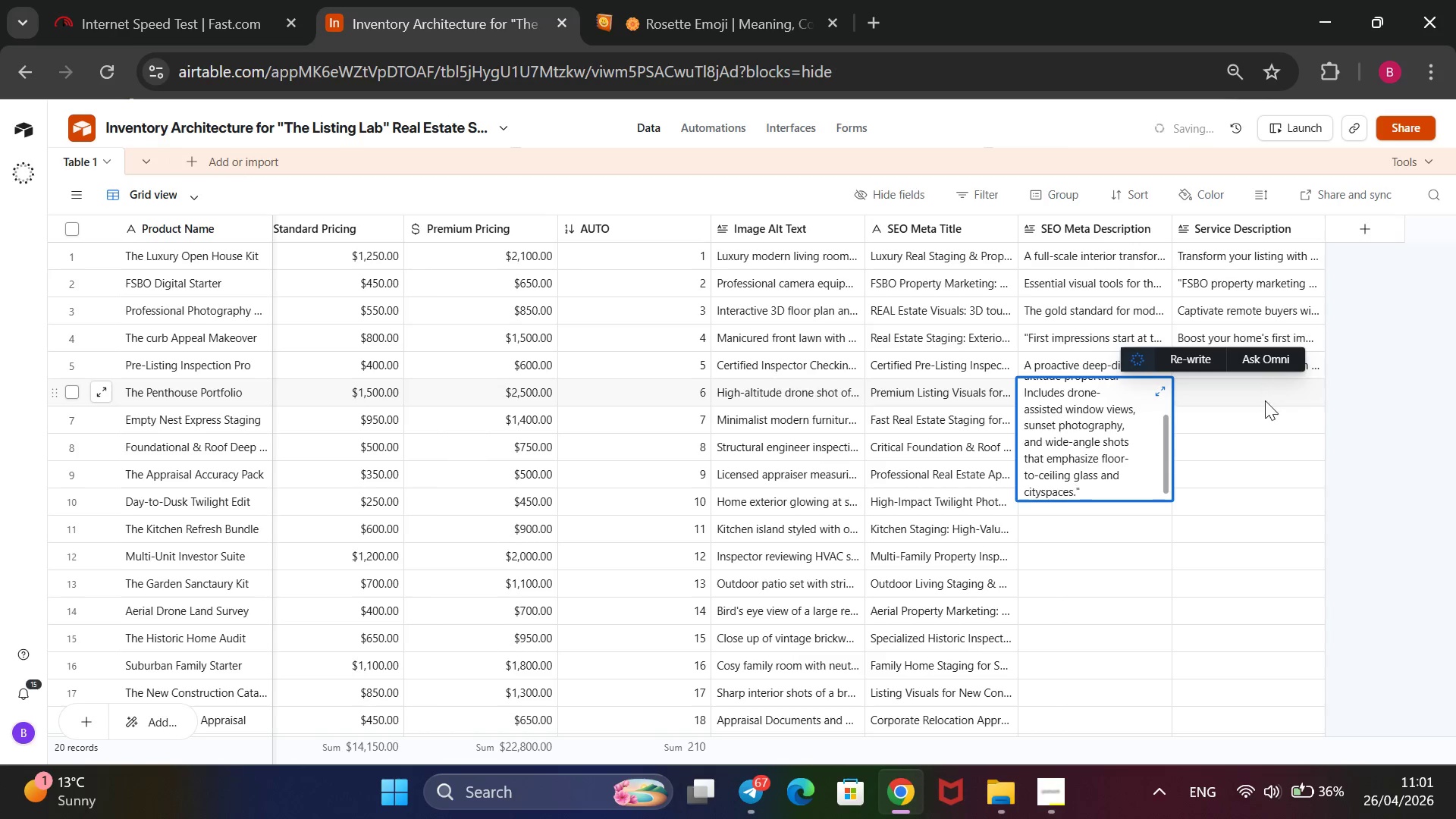 
left_click([1263, 398])
 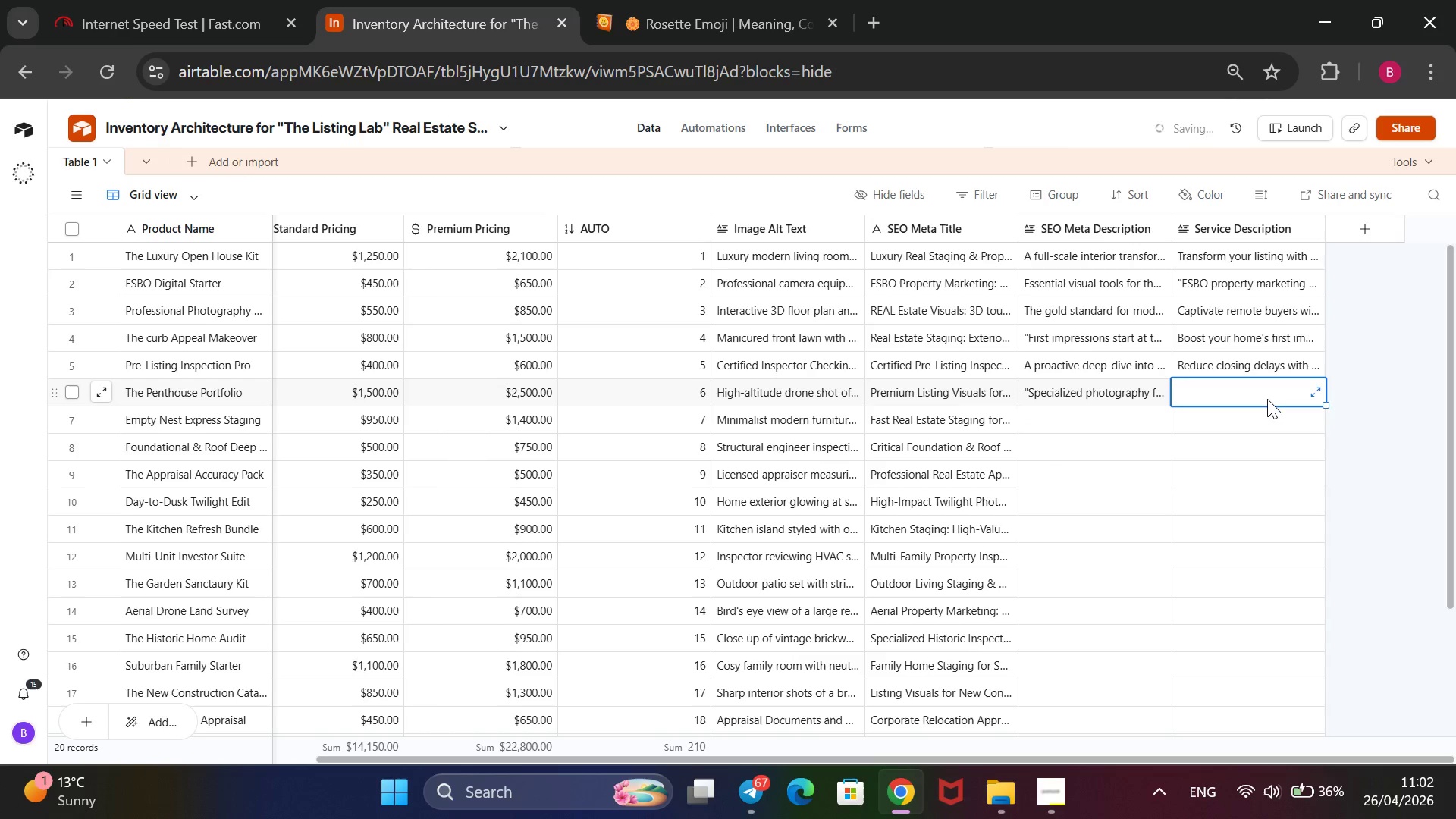 
wait(5.92)
 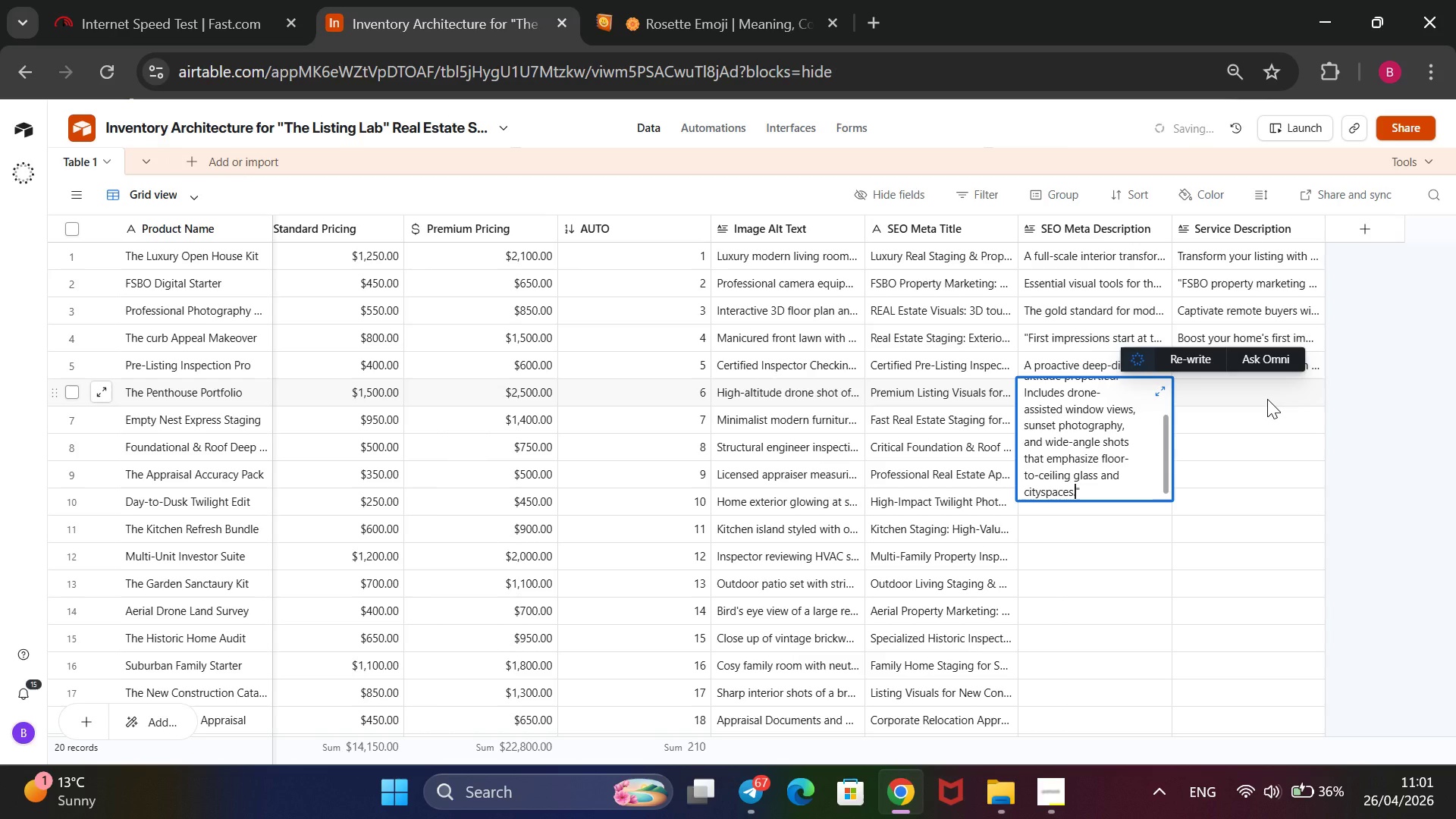 
key(CapsLock)
 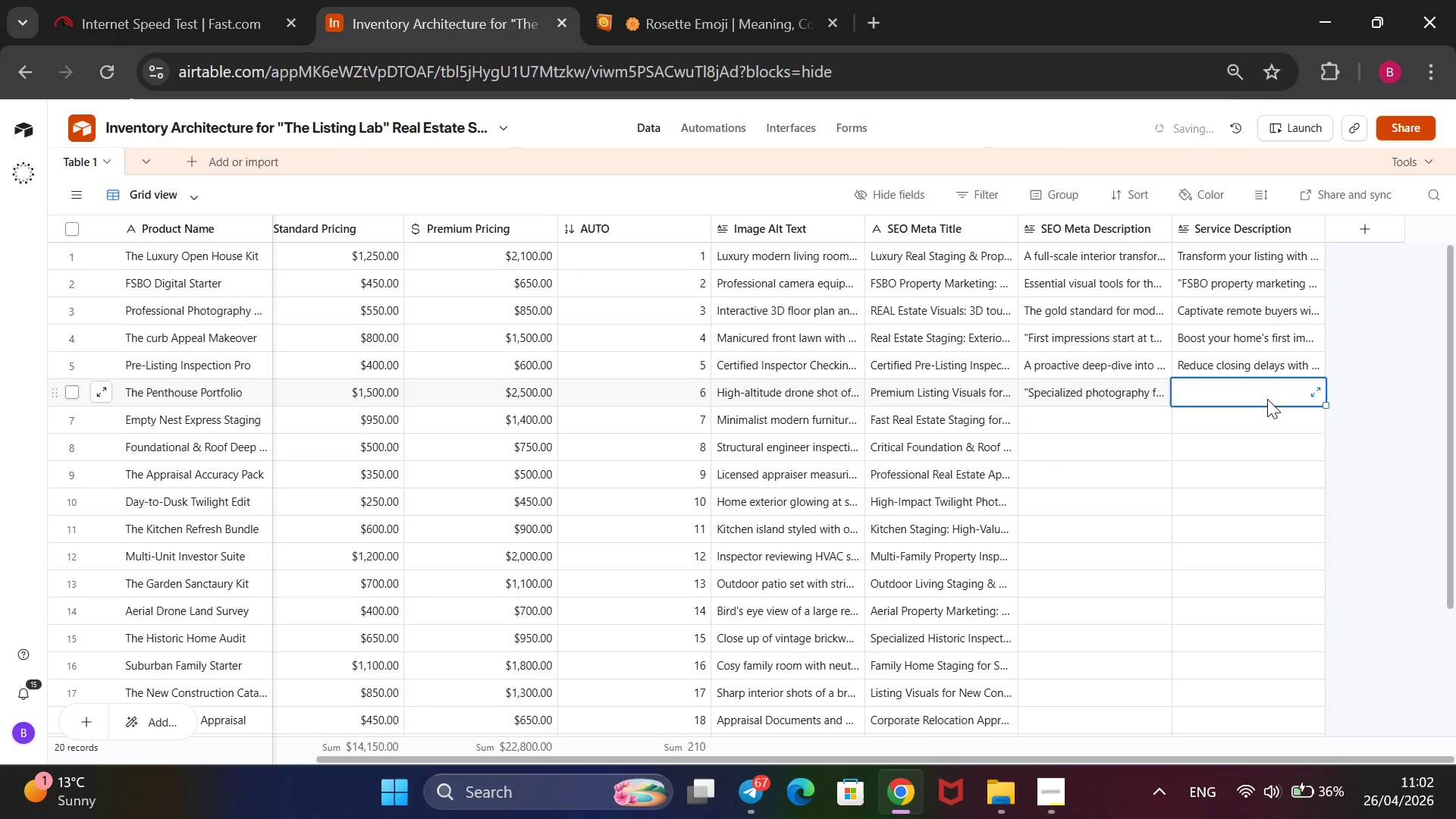 
key(P)
 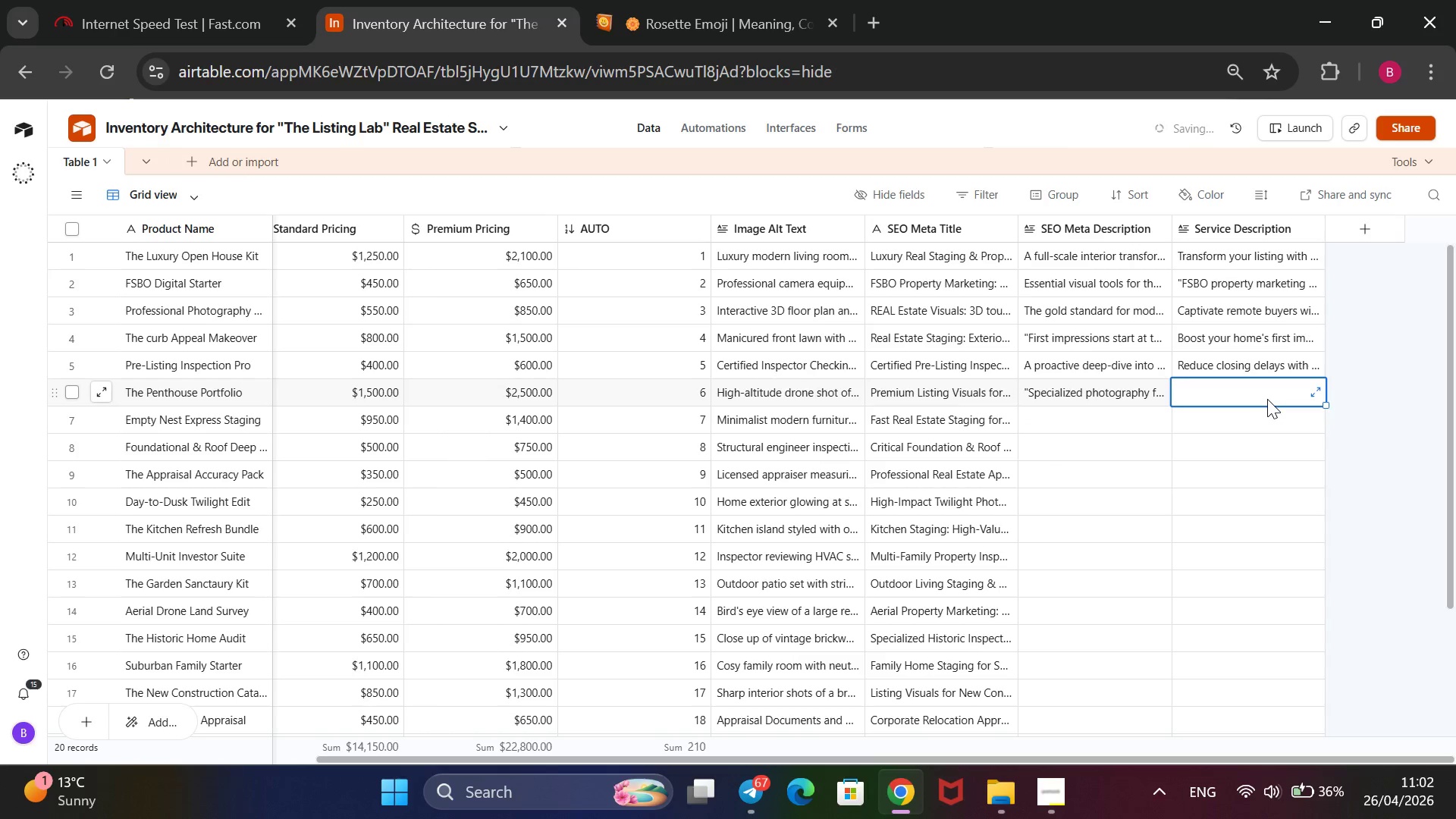 
key(CapsLock)
 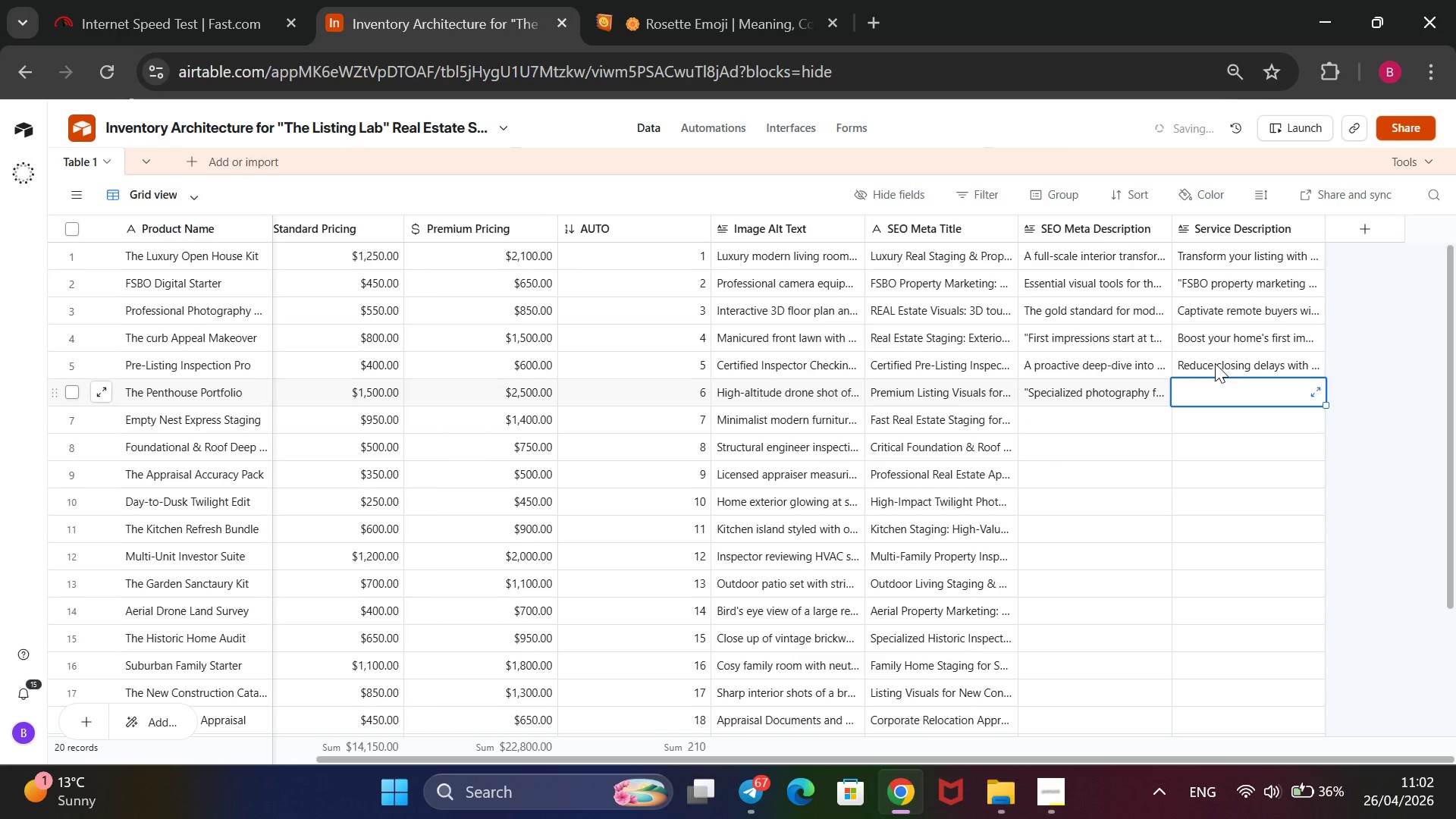 
type(remium listi)
 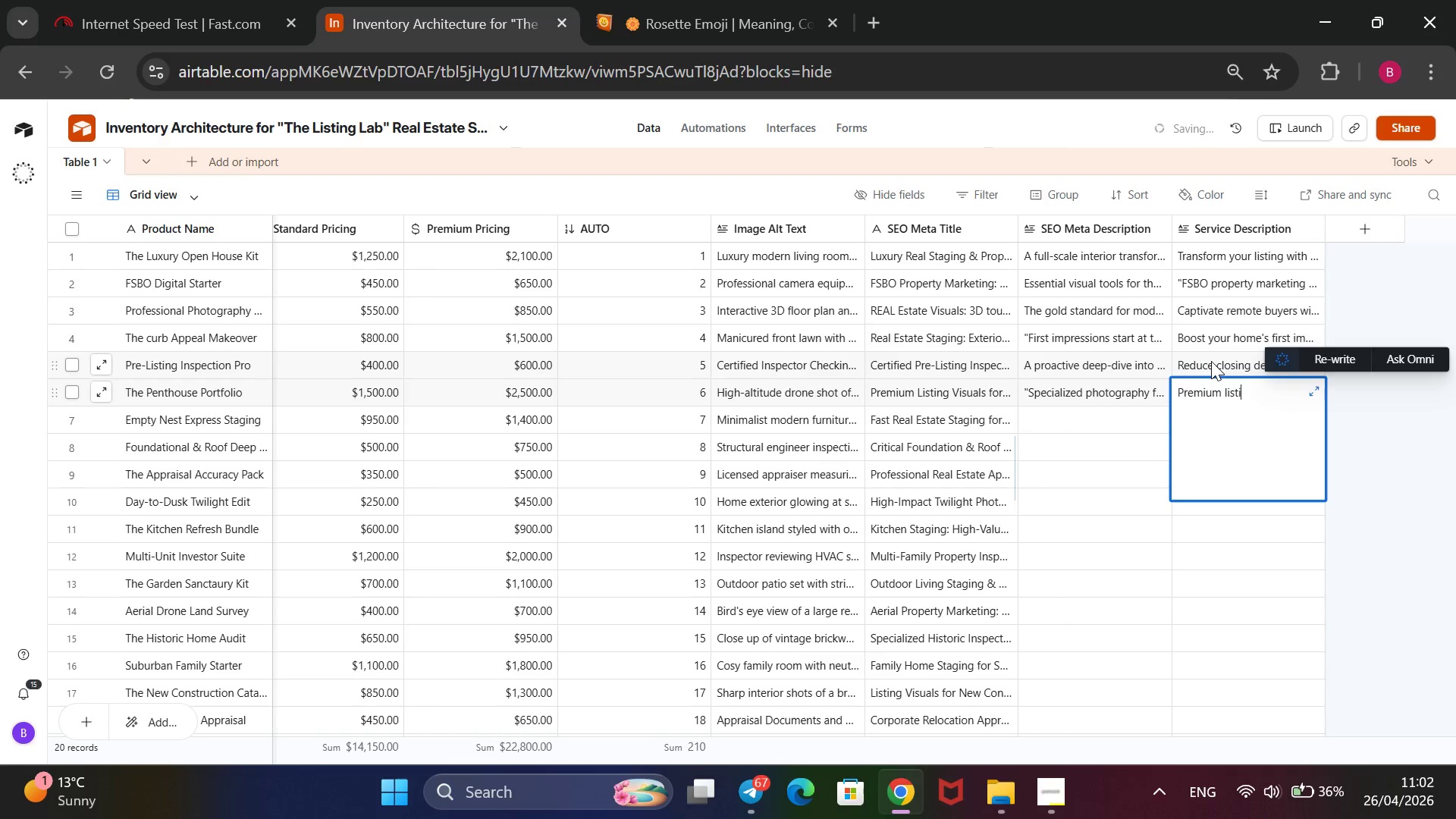 
type(ng visuals for luxury)
 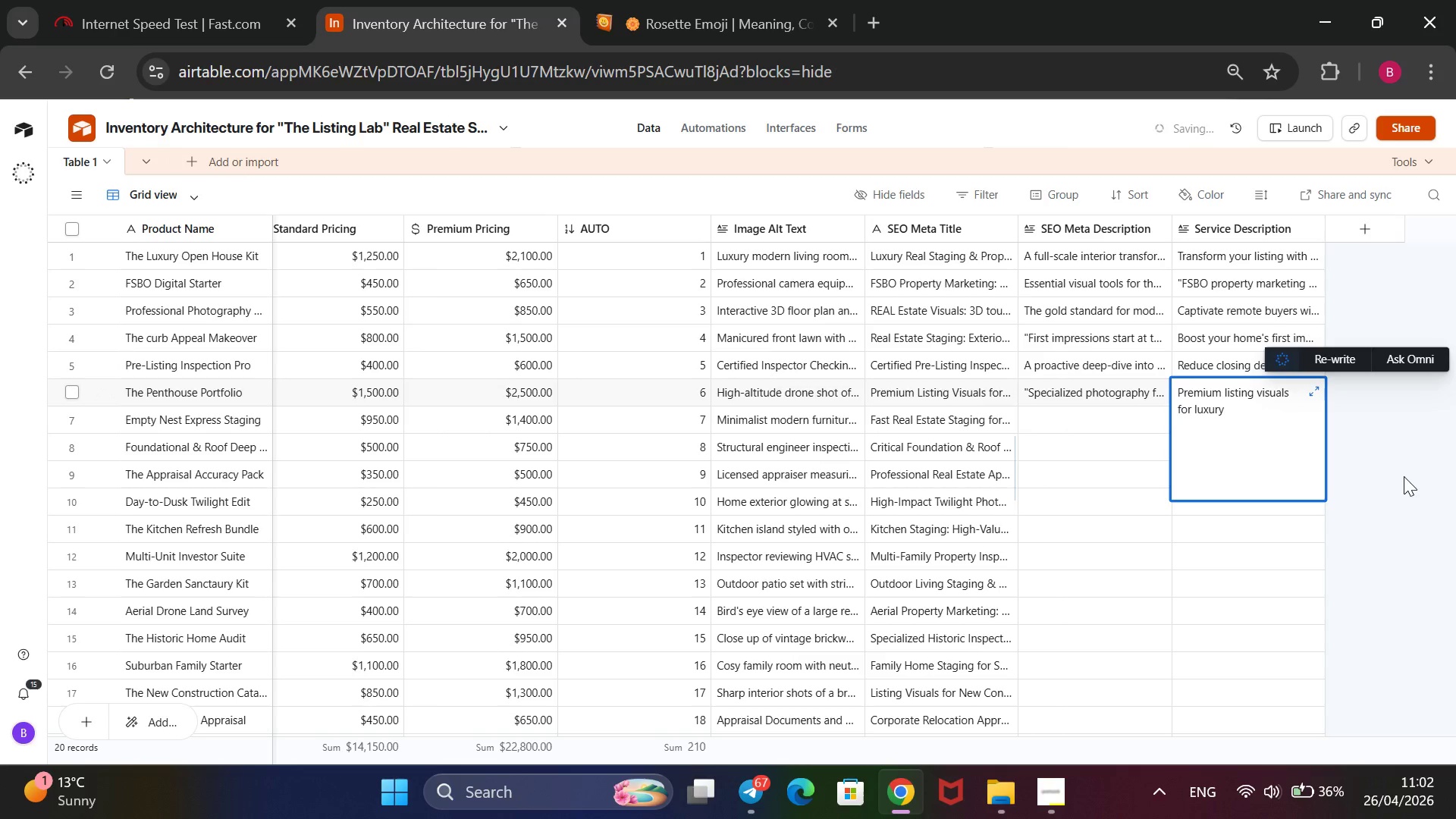 
type( e)
key(Backspace)
type(penthouse )
key(Backspace)
type(s. Show off stuning views)
 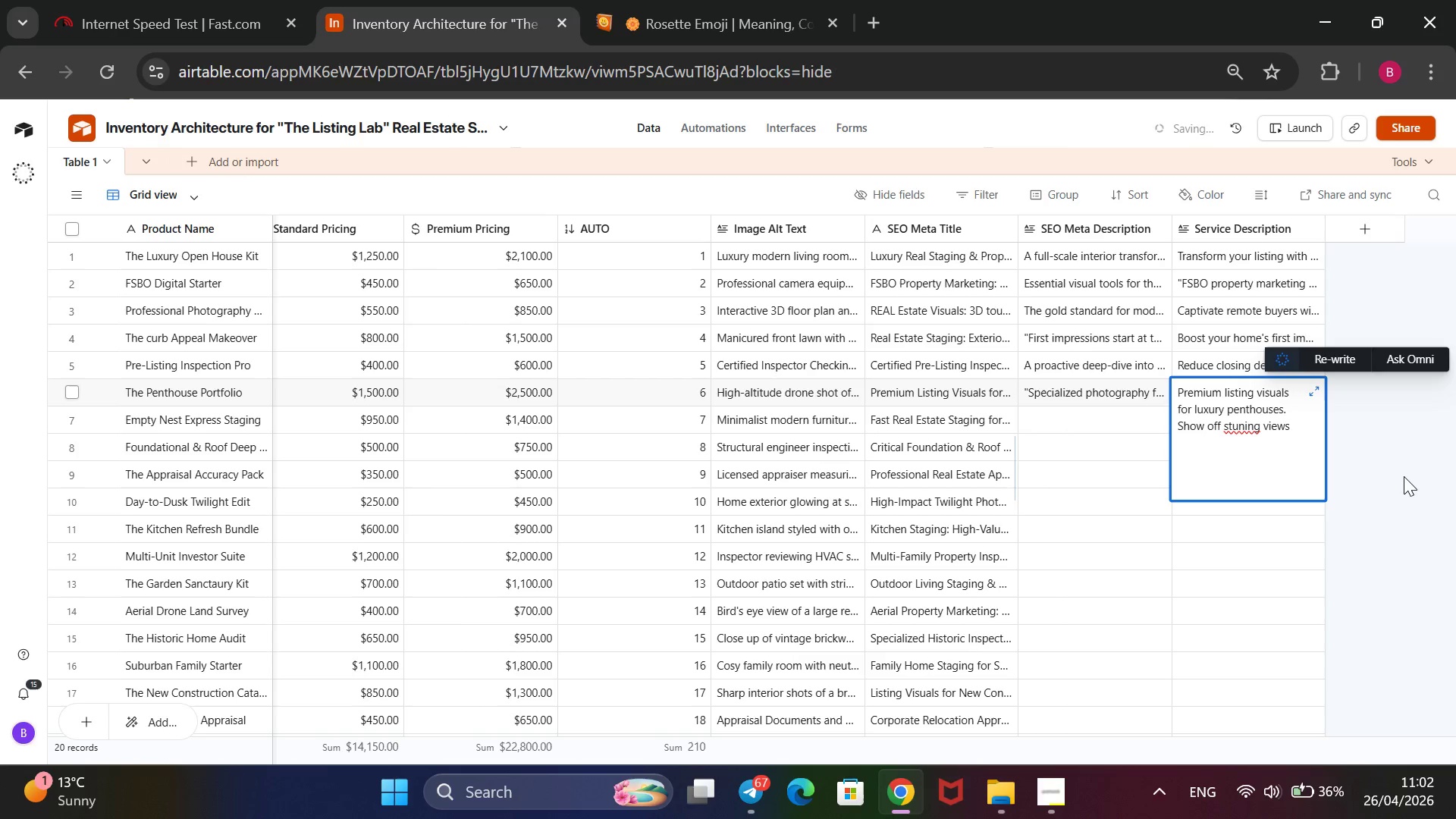 
key(ArrowLeft)
 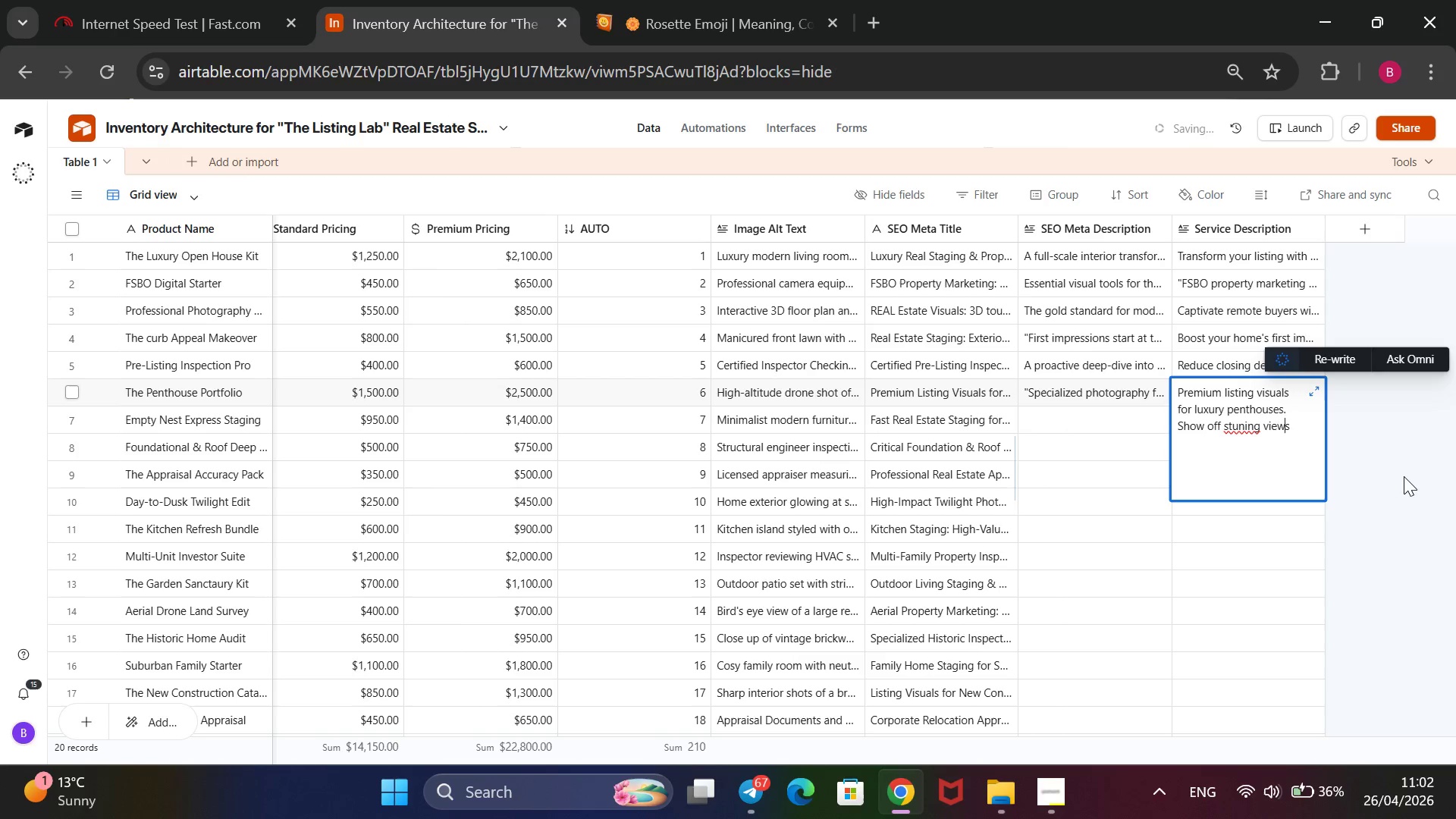 
key(ArrowLeft)
 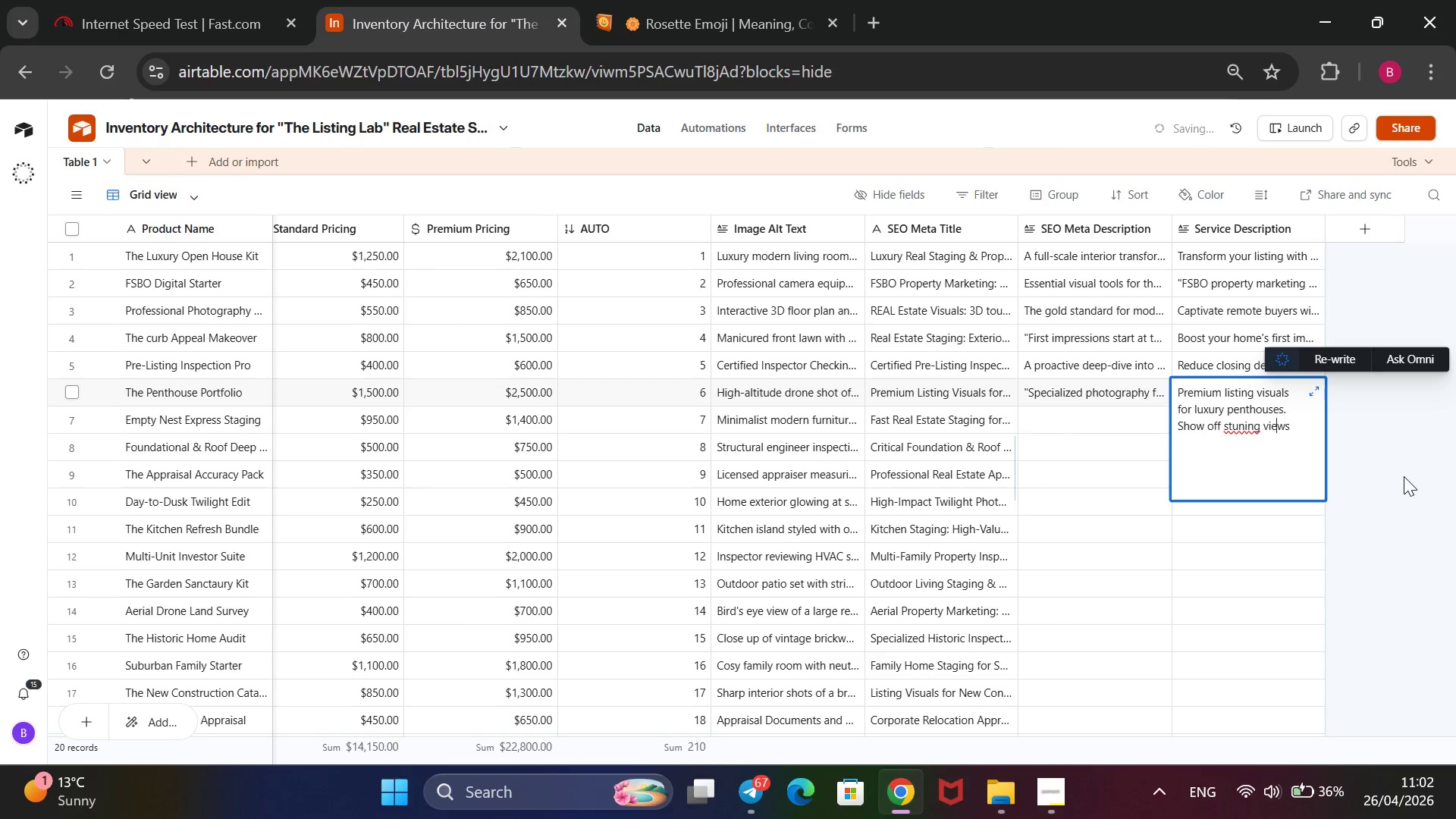 
key(ArrowLeft)
 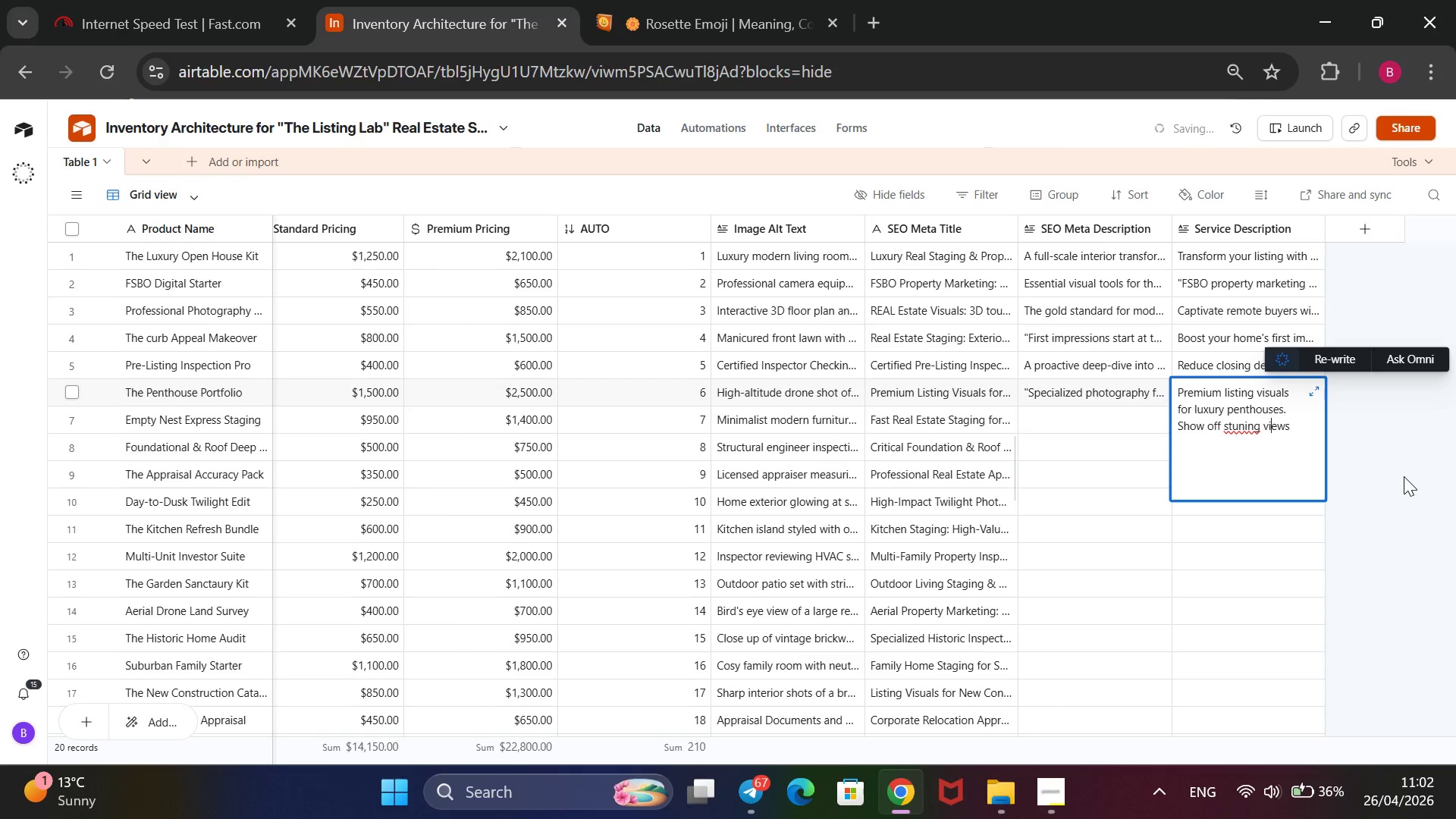 
key(ArrowLeft)
 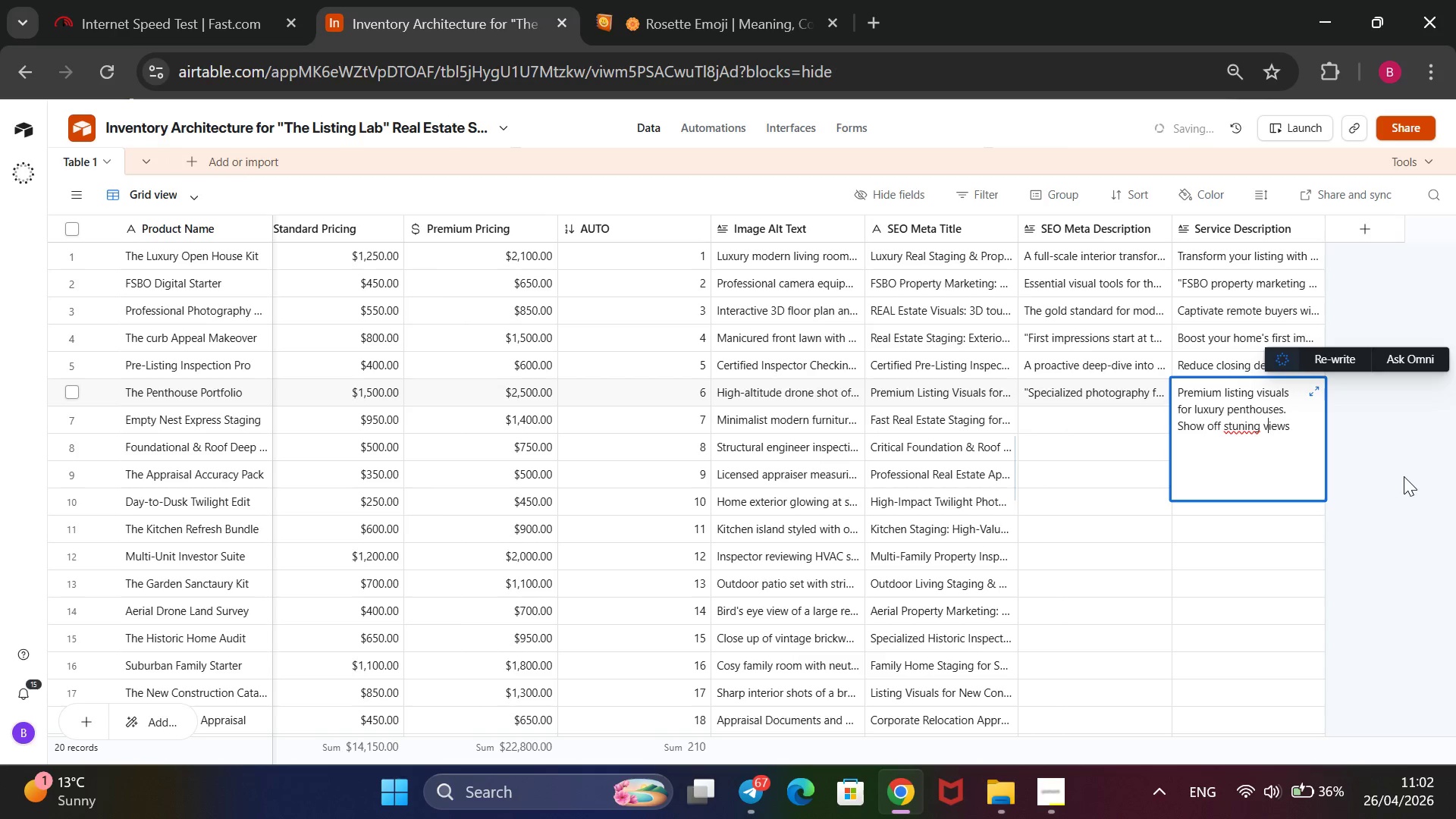 
key(ArrowLeft)
 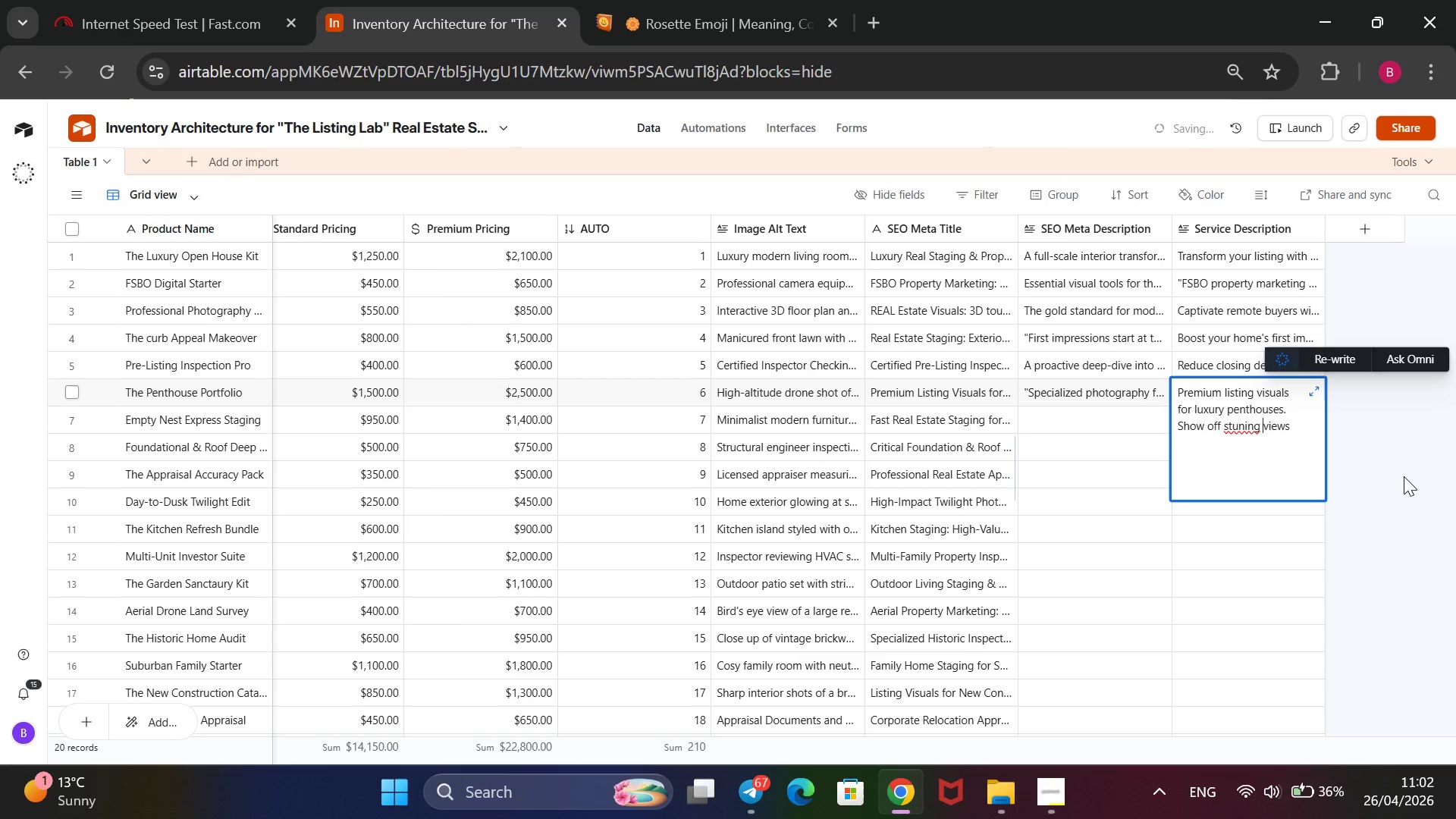 
key(ArrowLeft)
 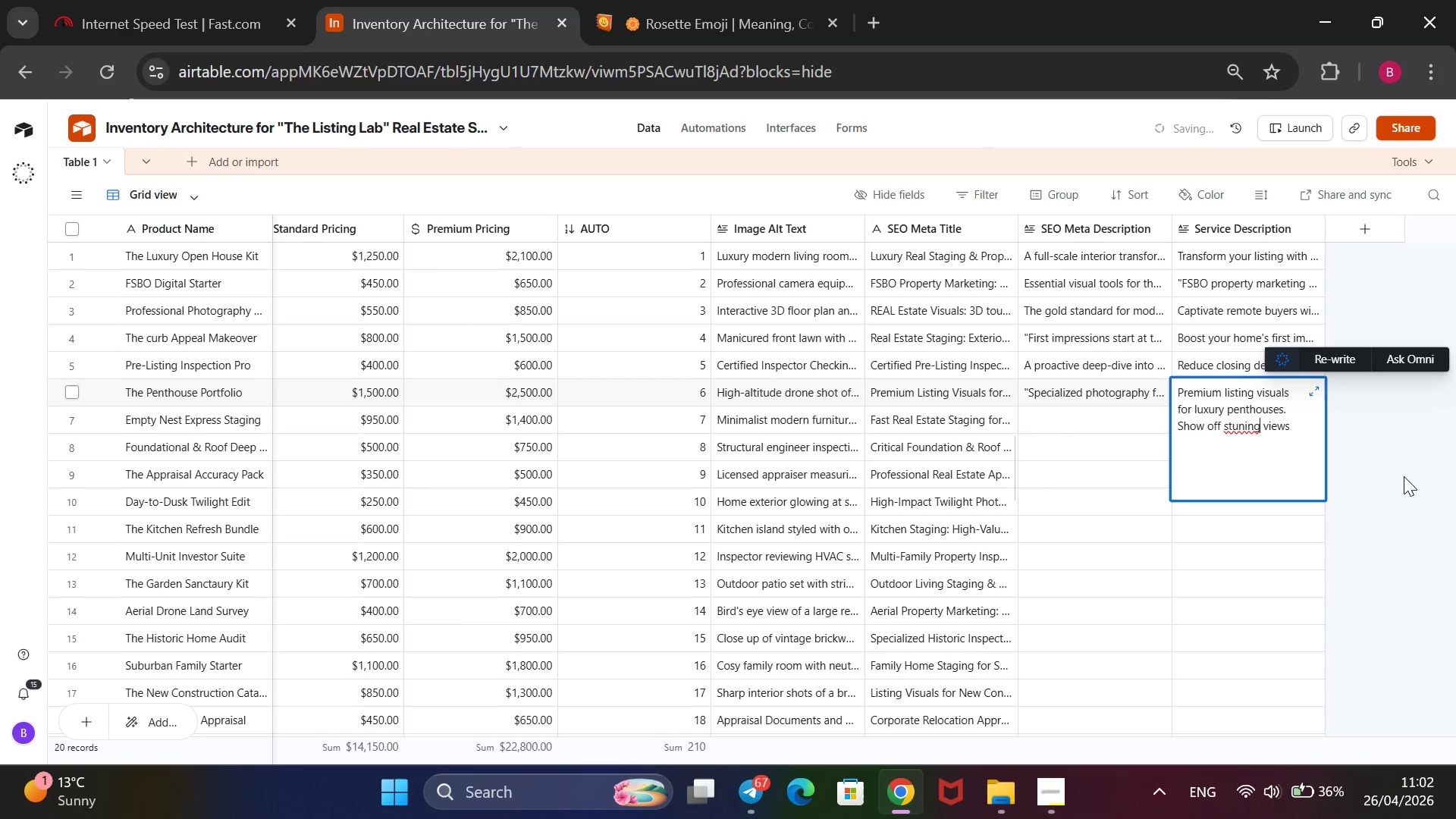 
key(ArrowLeft)
 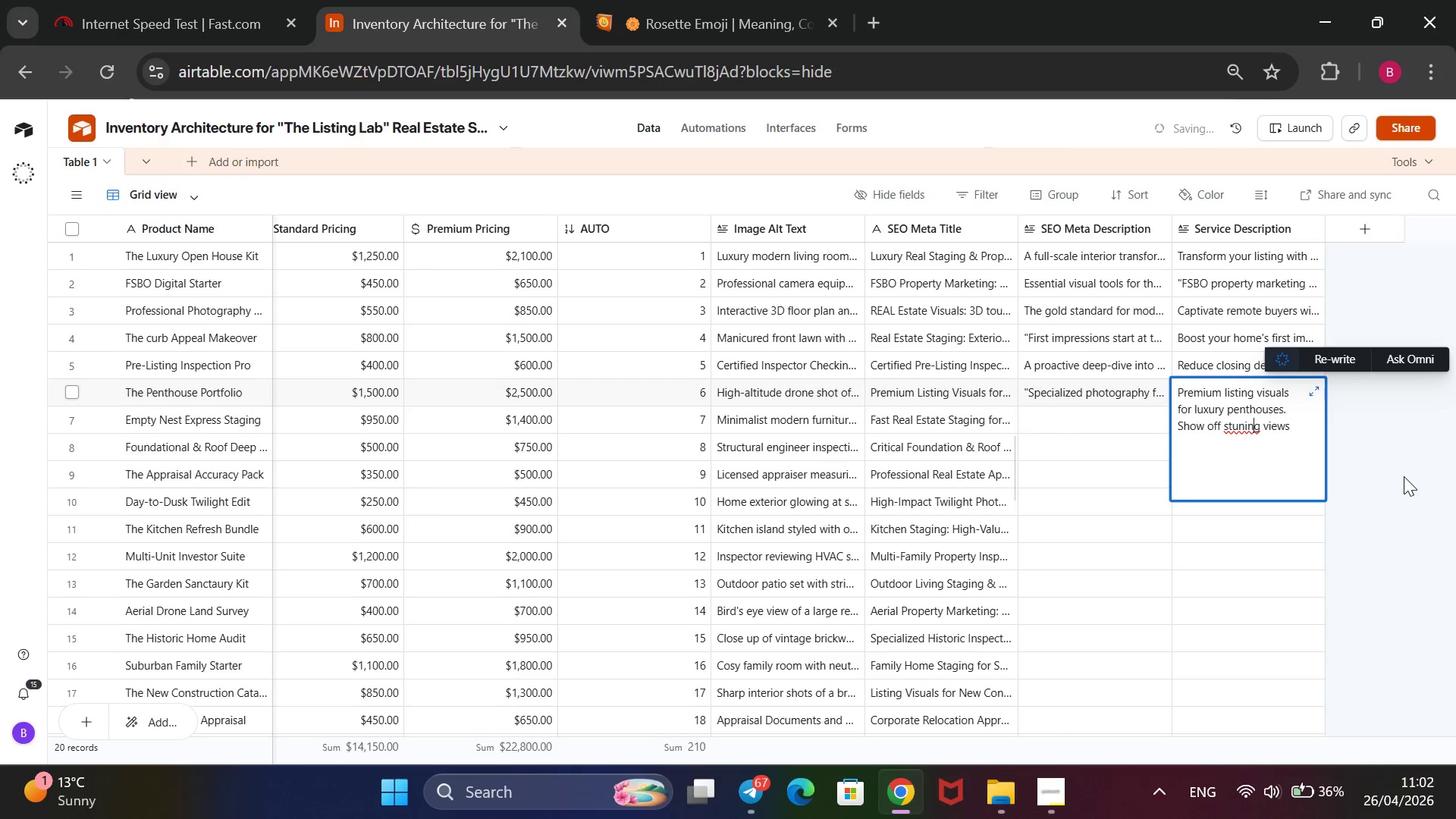 
key(ArrowLeft)
 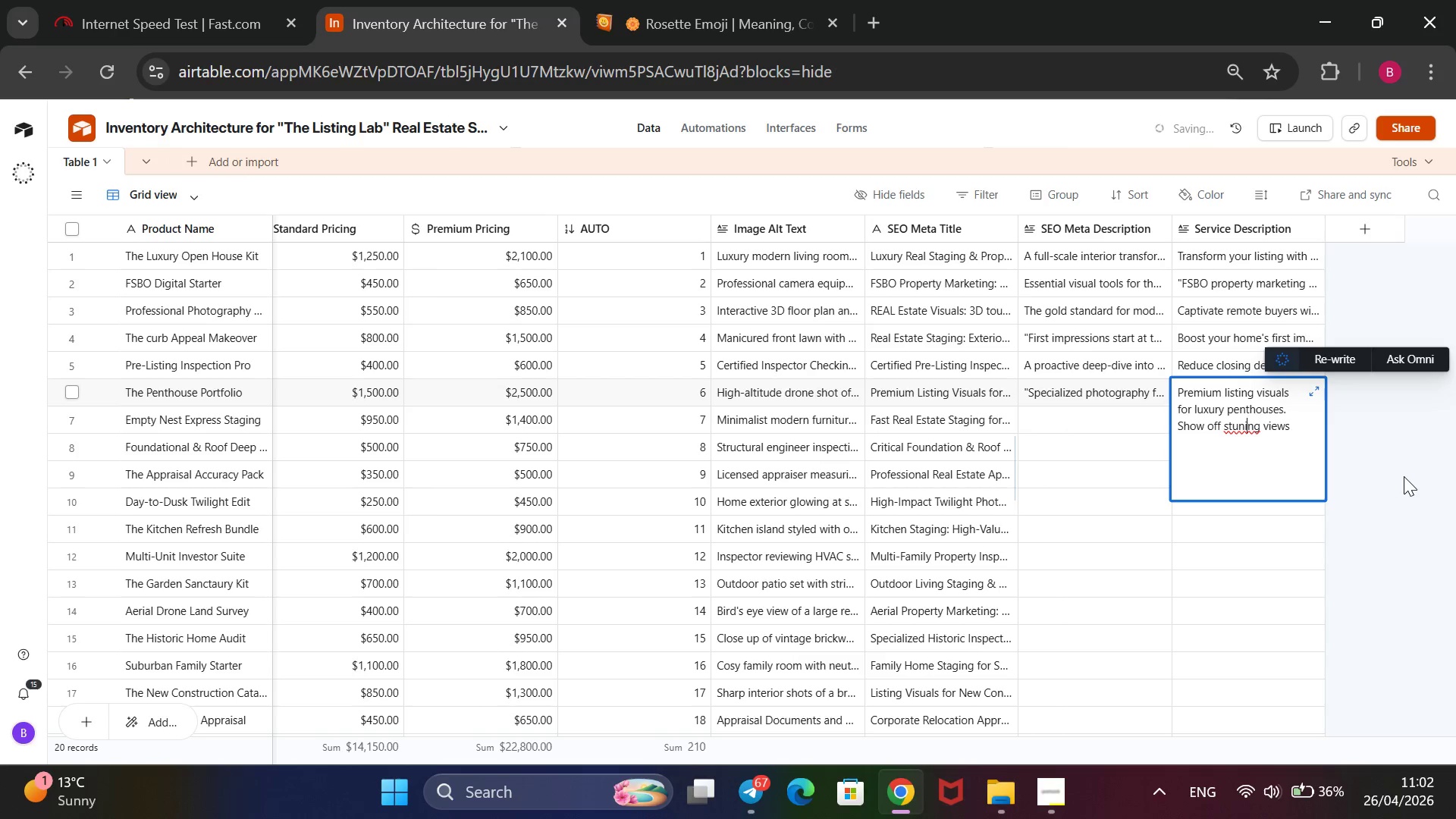 
key(ArrowLeft)
 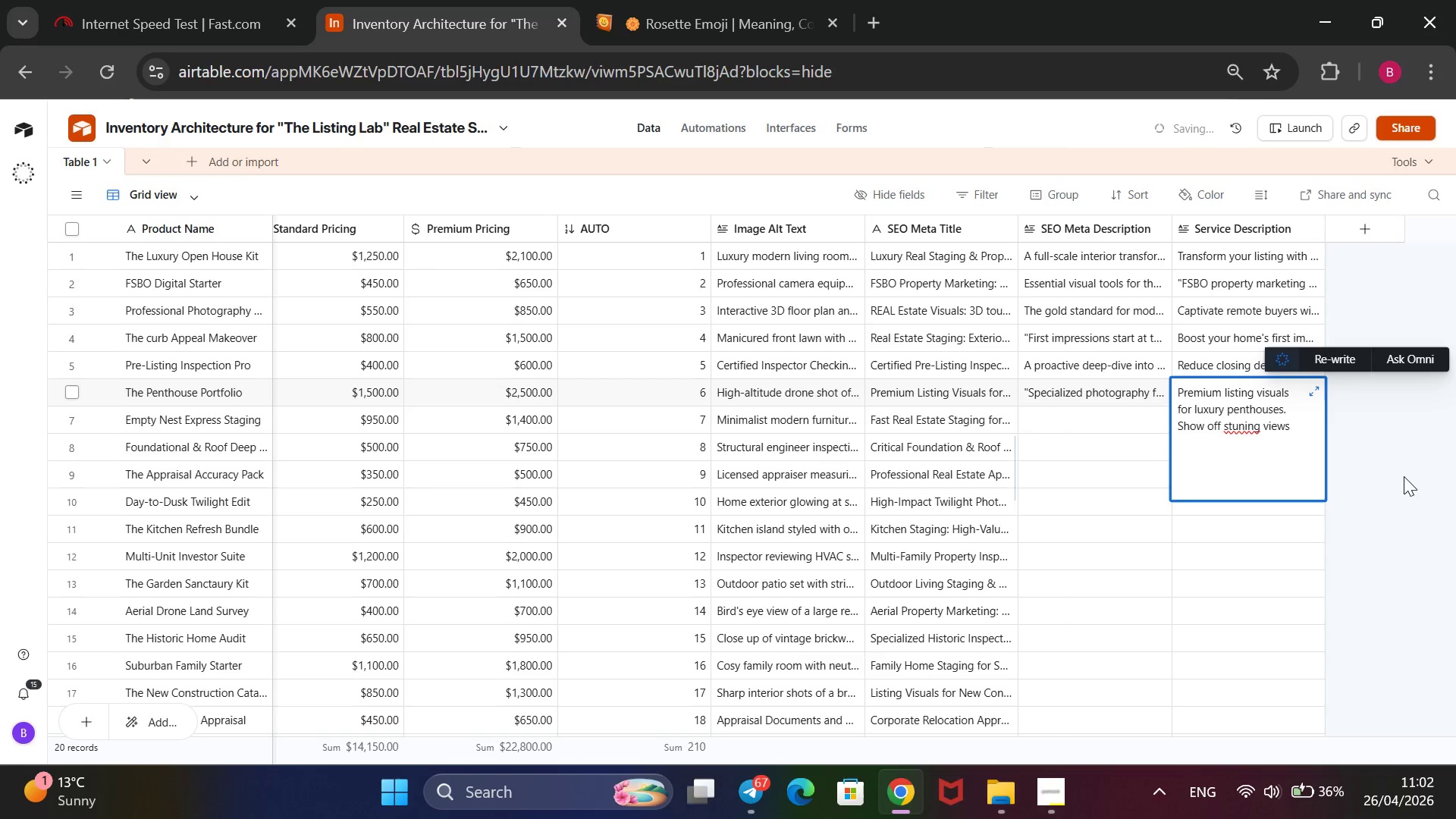 
key(N)
 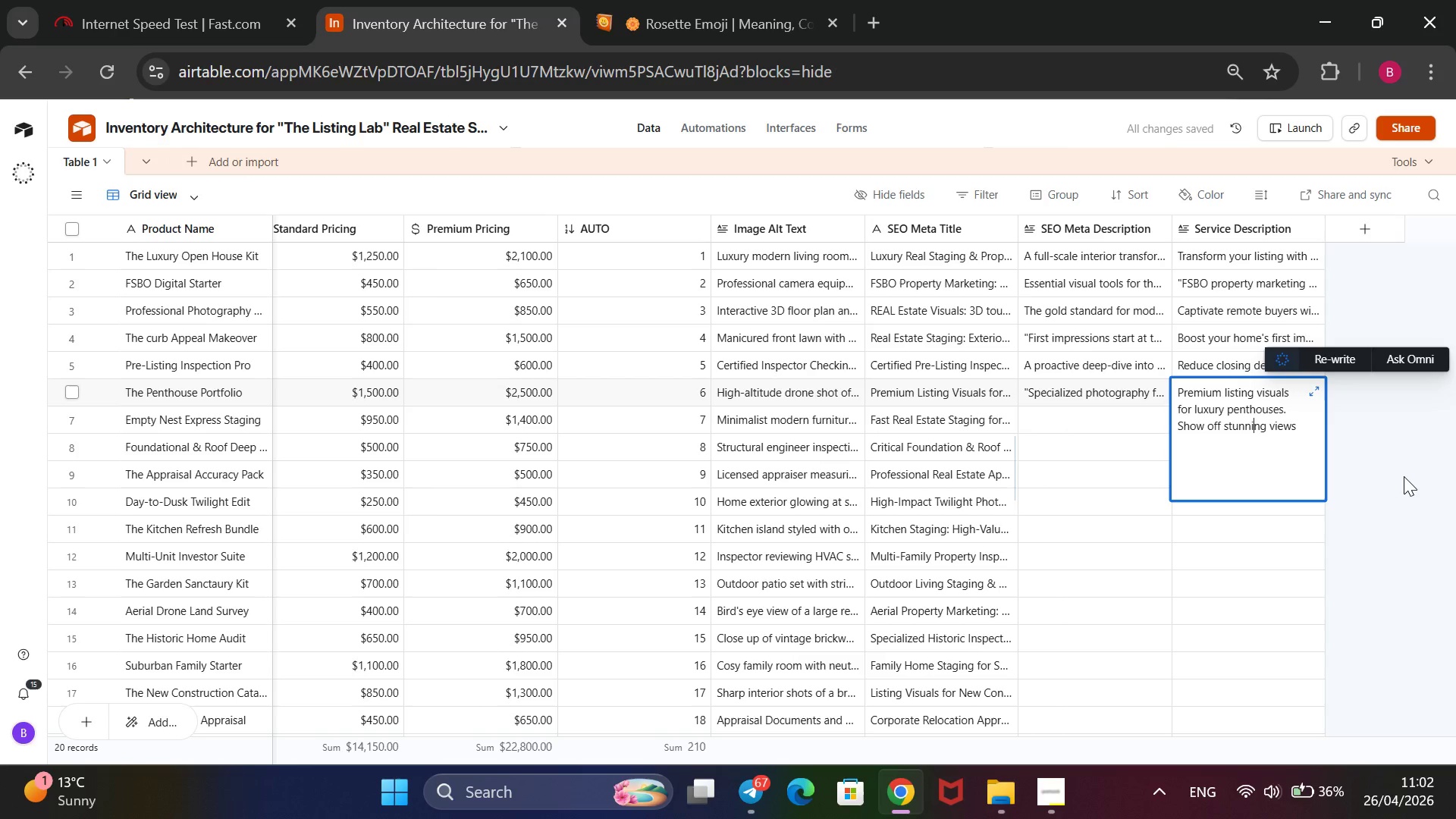 
key(ArrowRight)
 